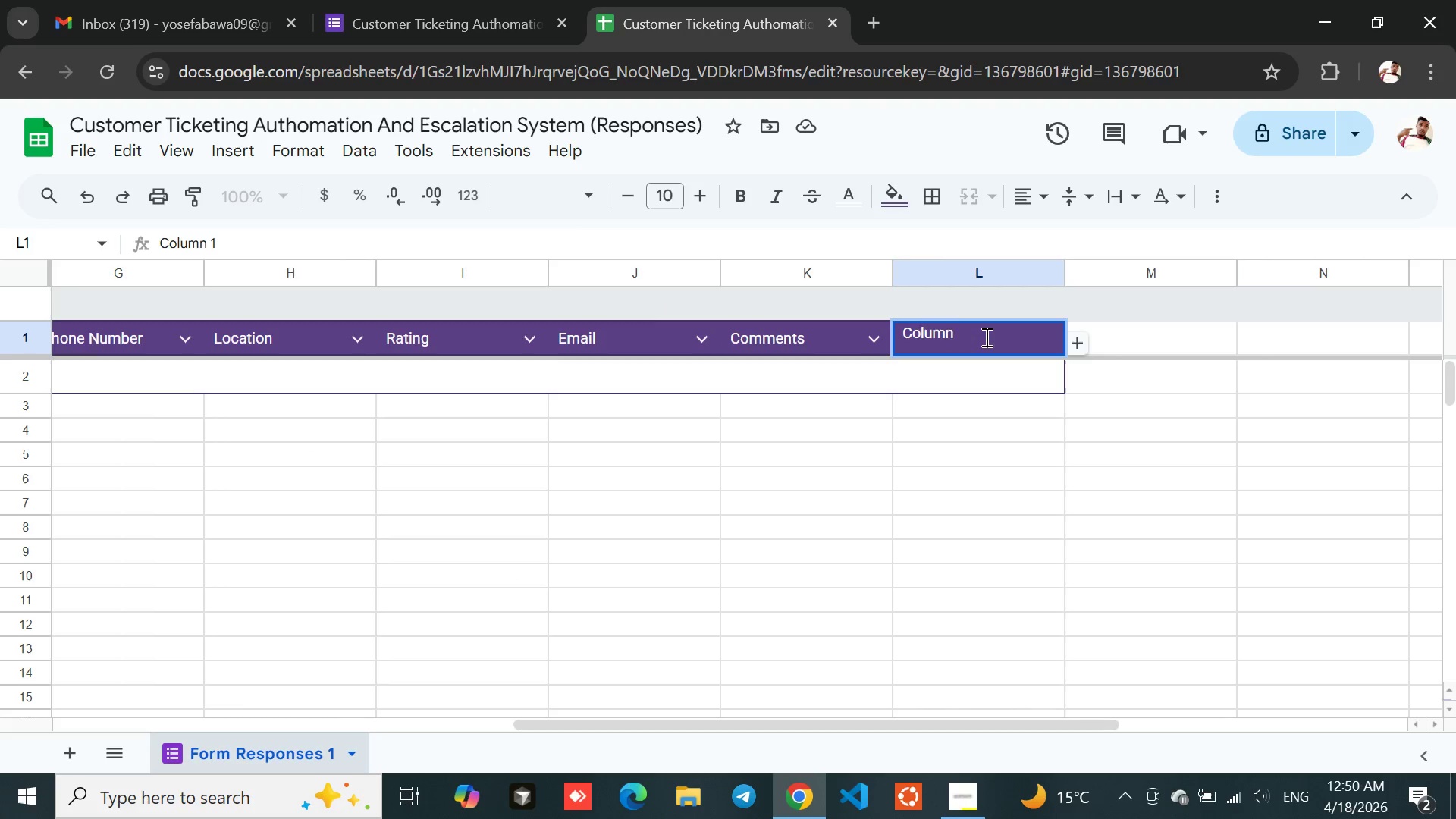 
key(Backspace)
 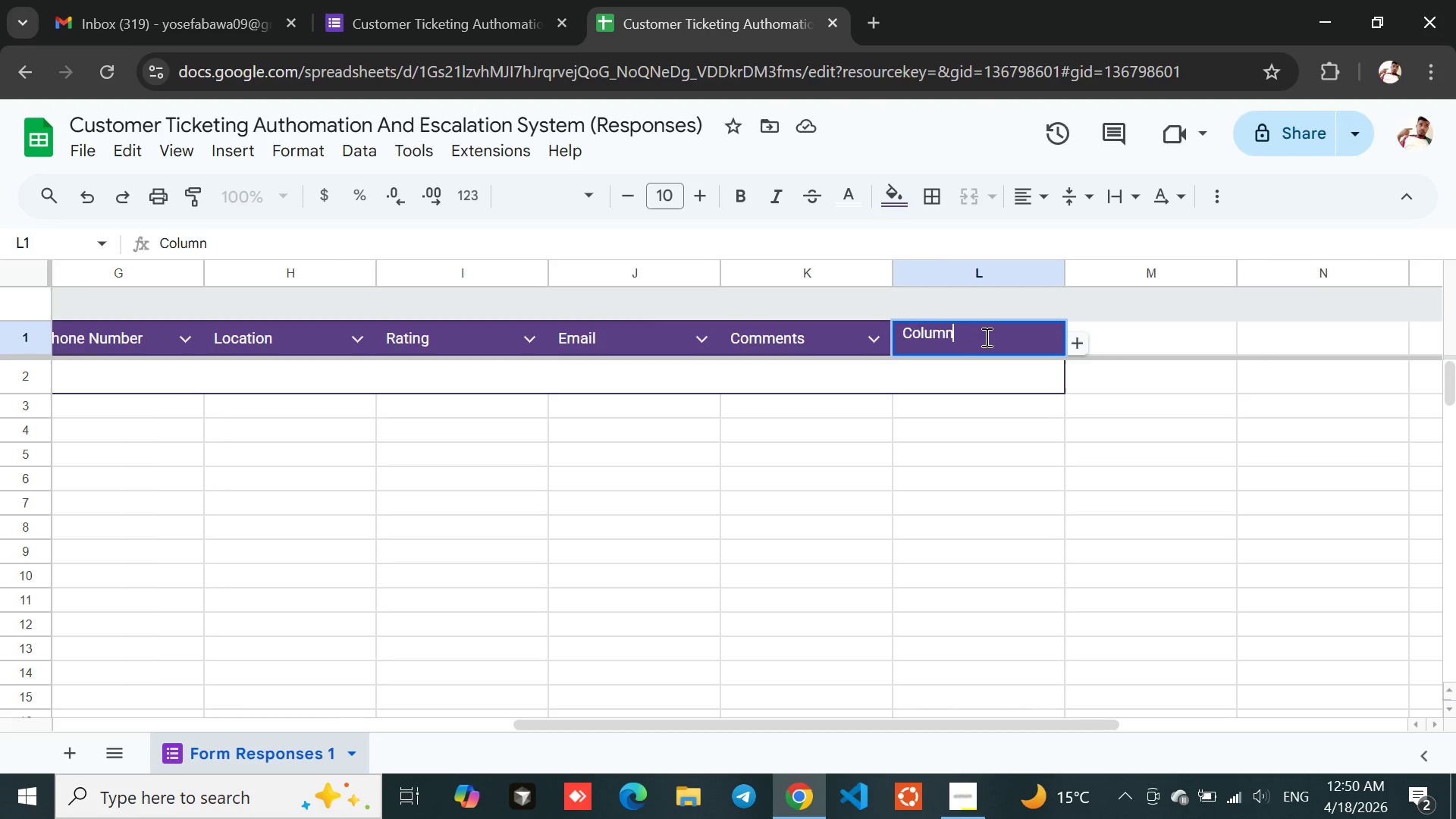 
key(Backspace)
 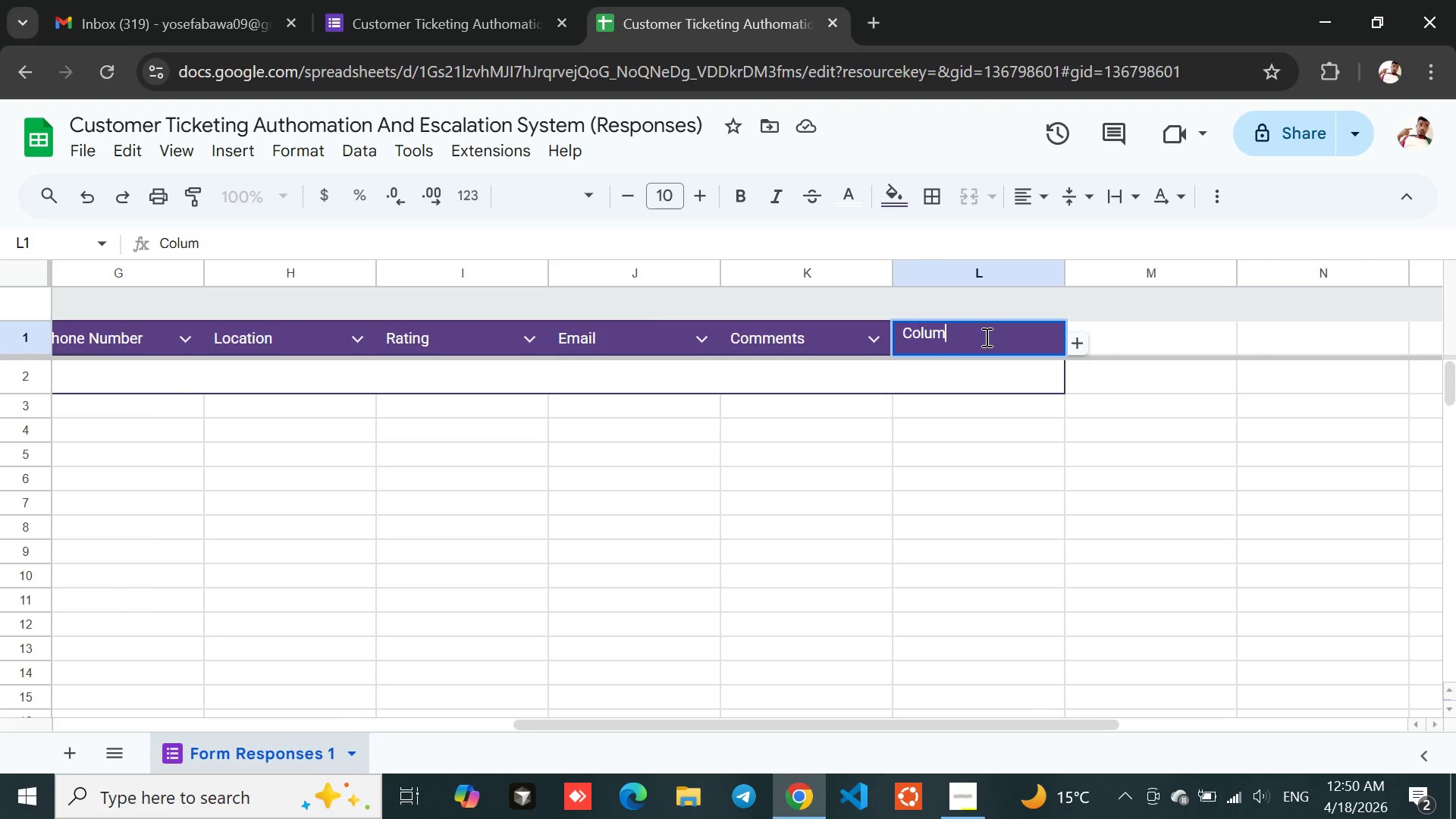 
key(Backspace)
 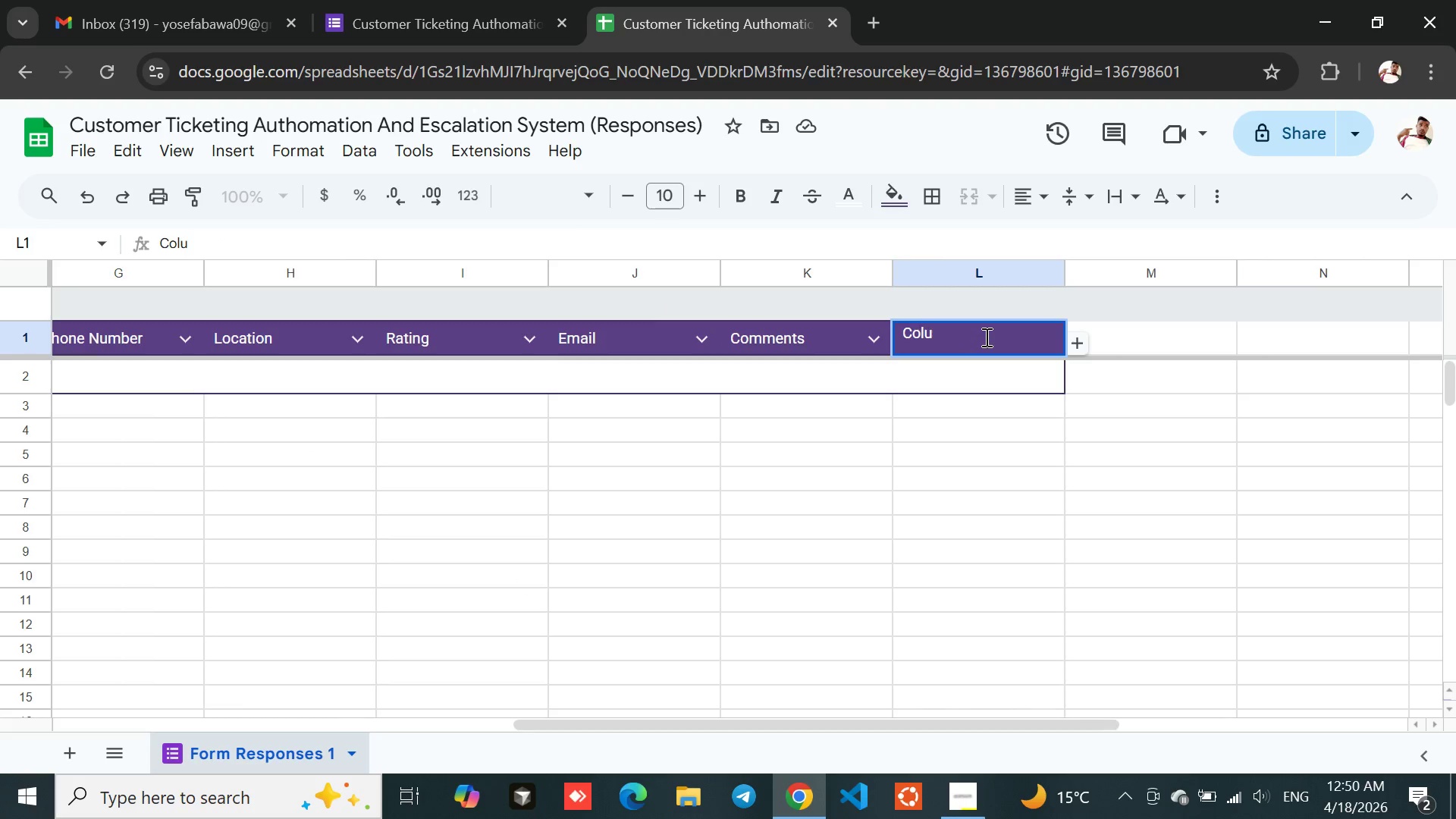 
key(Backspace)
 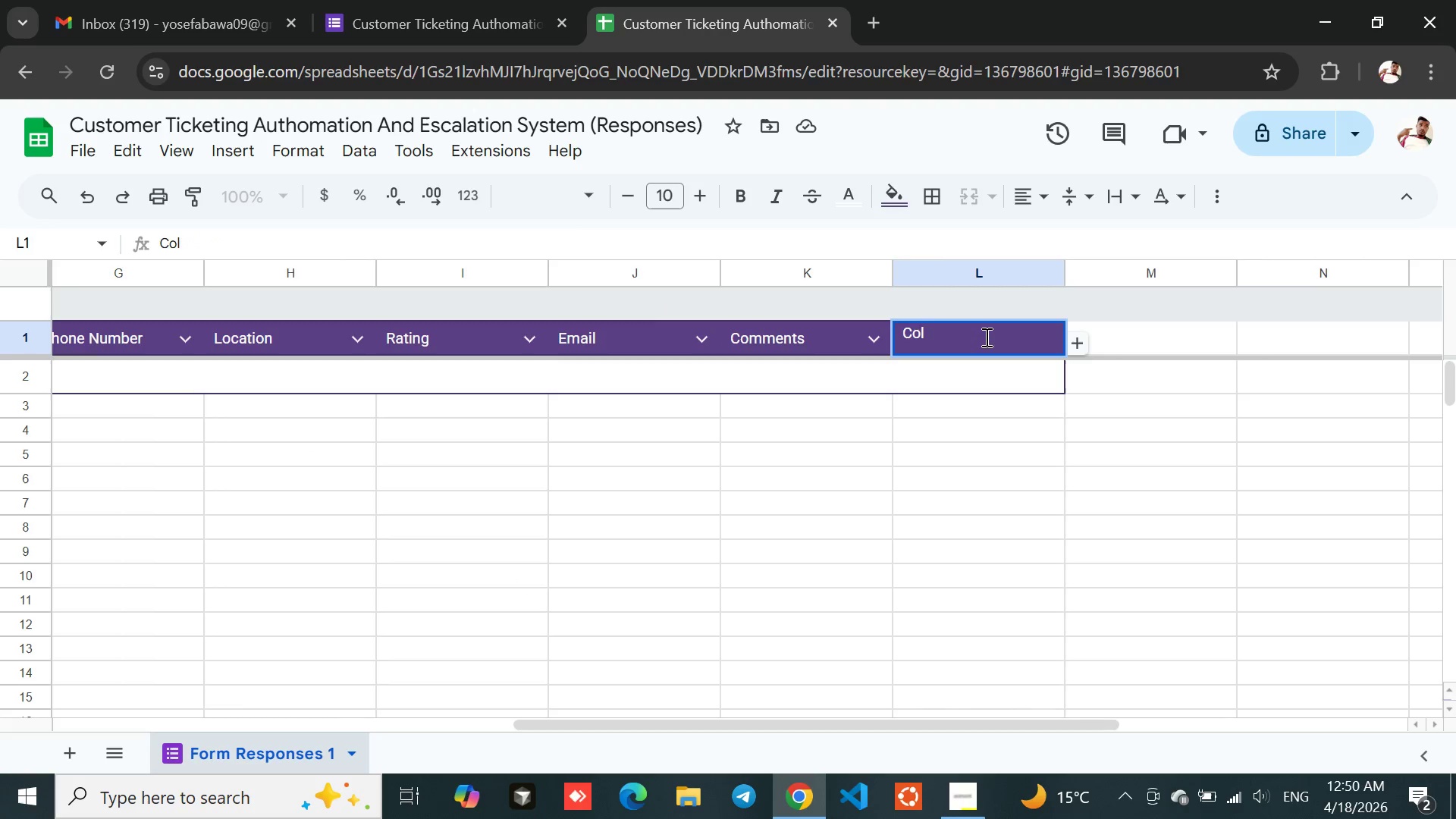 
key(Backspace)
 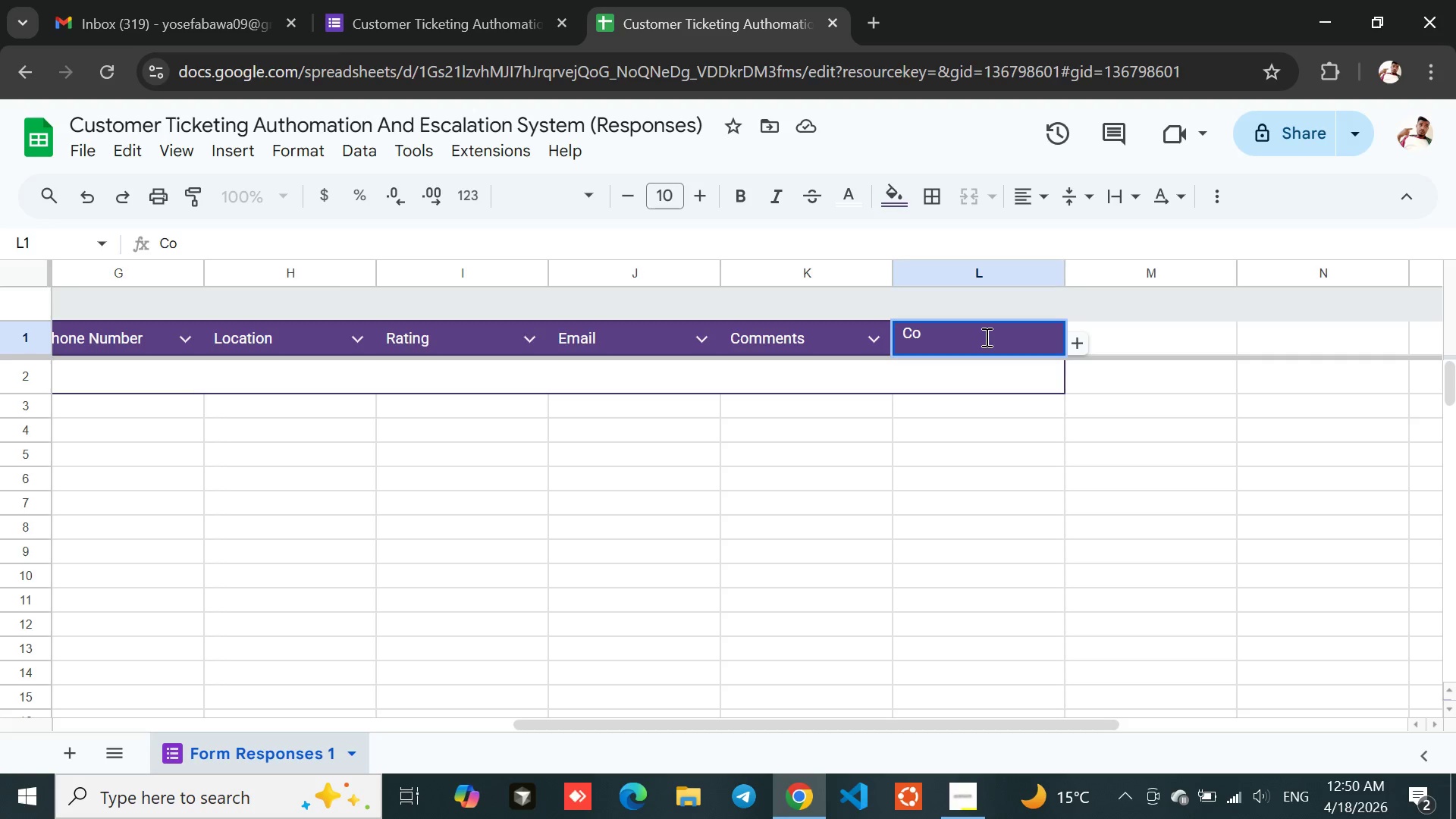 
key(Backspace)
 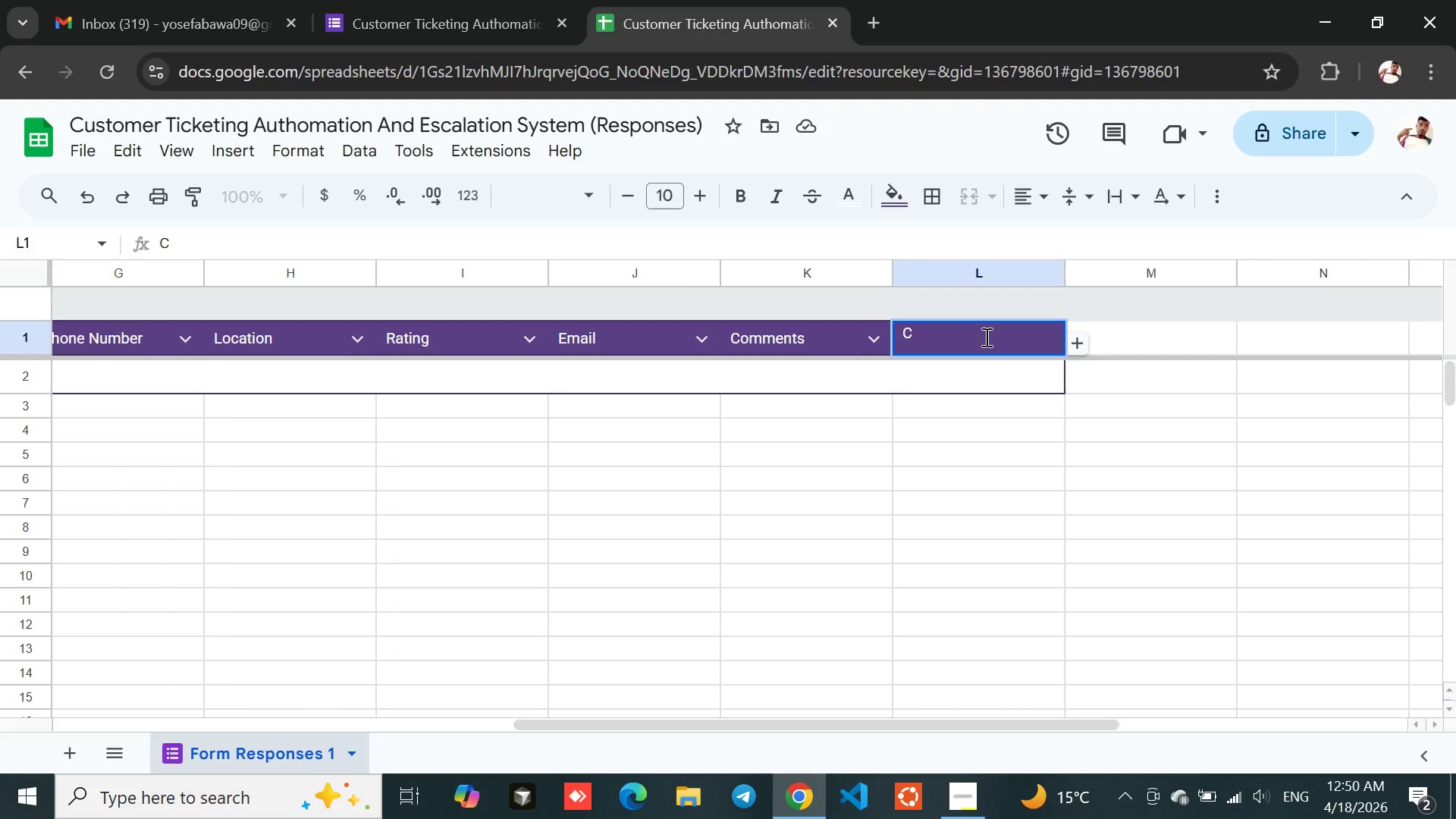 
key(Backspace)
 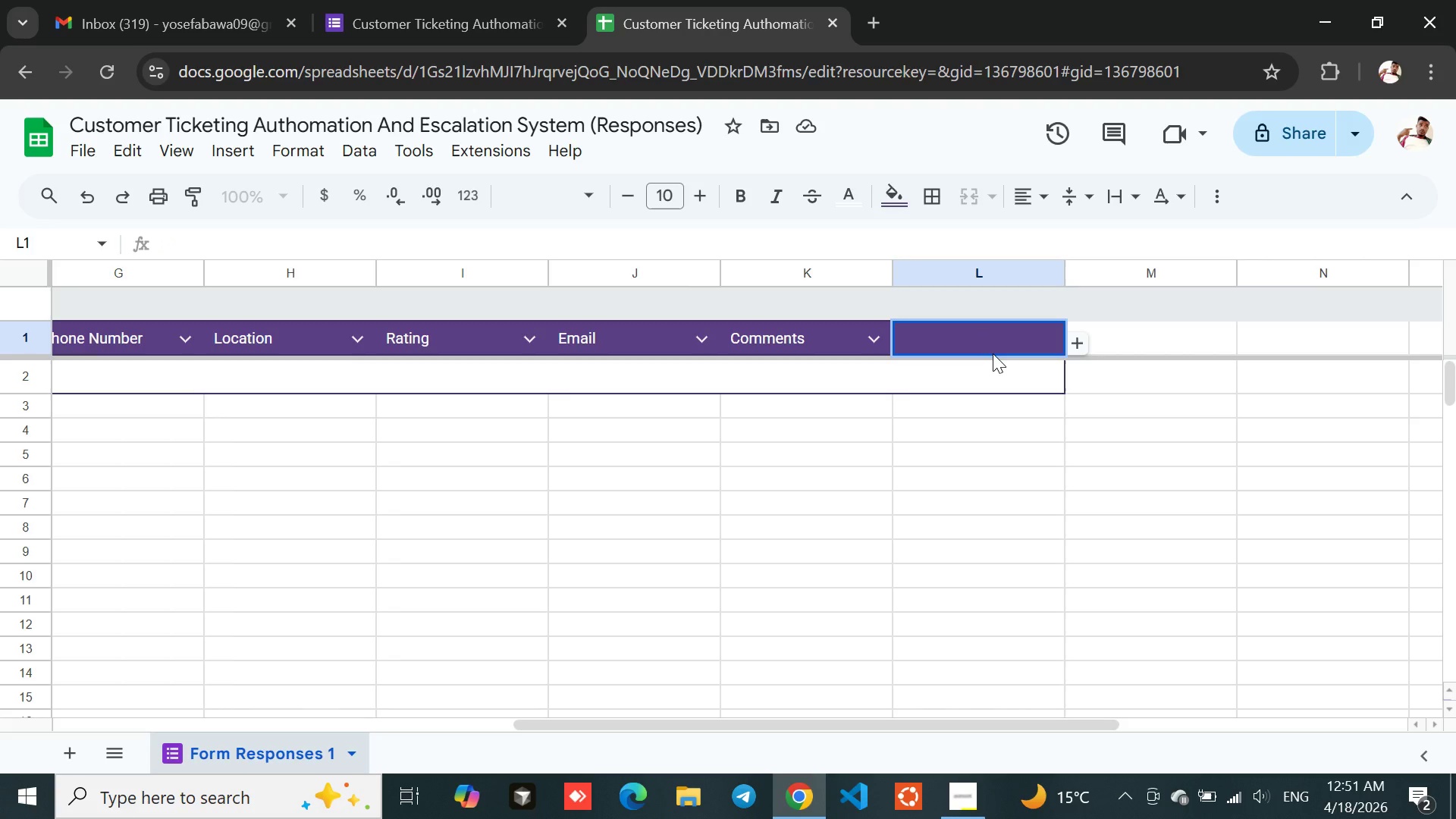 
wait(5.14)
 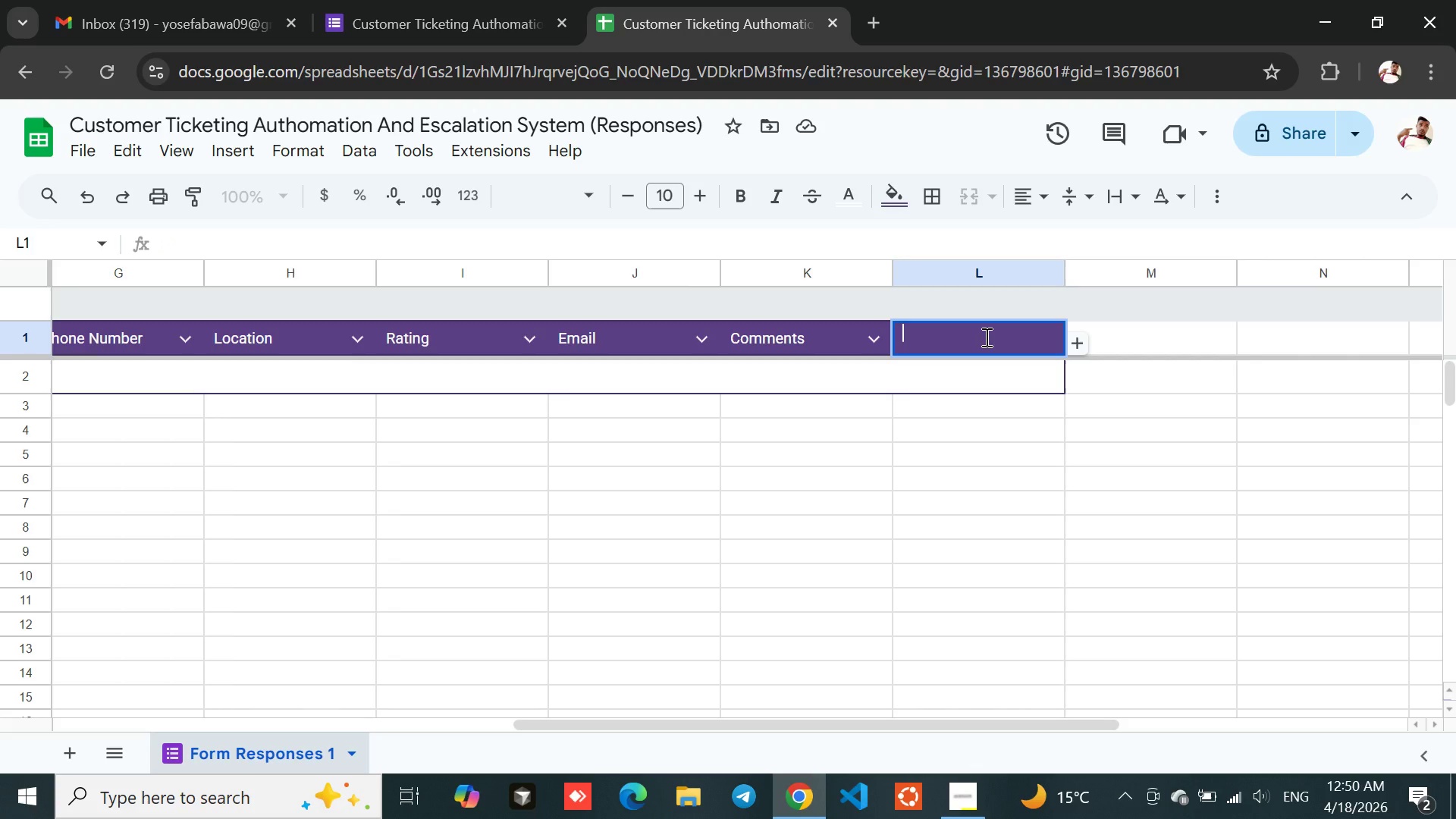 
type(Priority)
 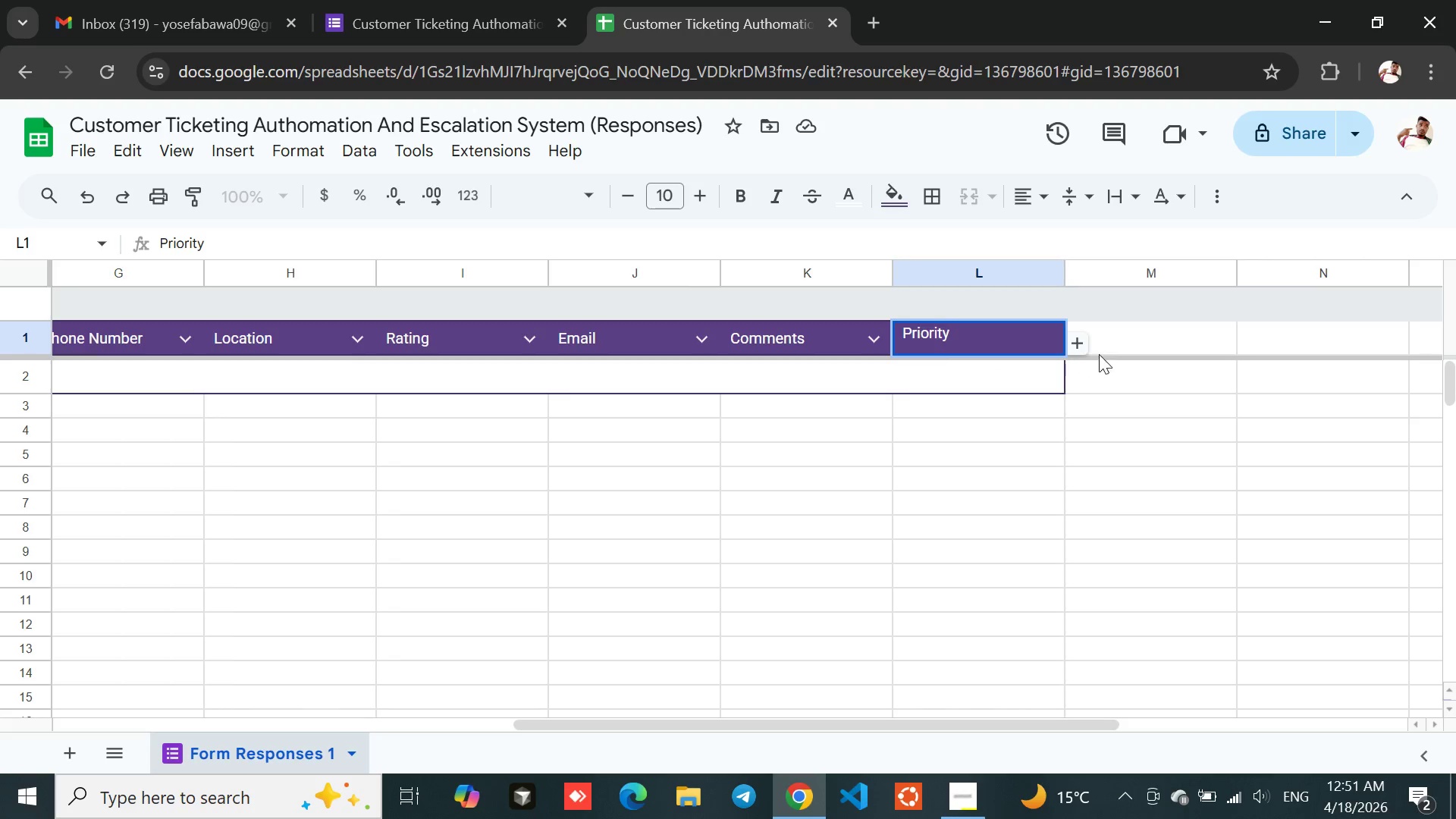 
left_click([1125, 345])
 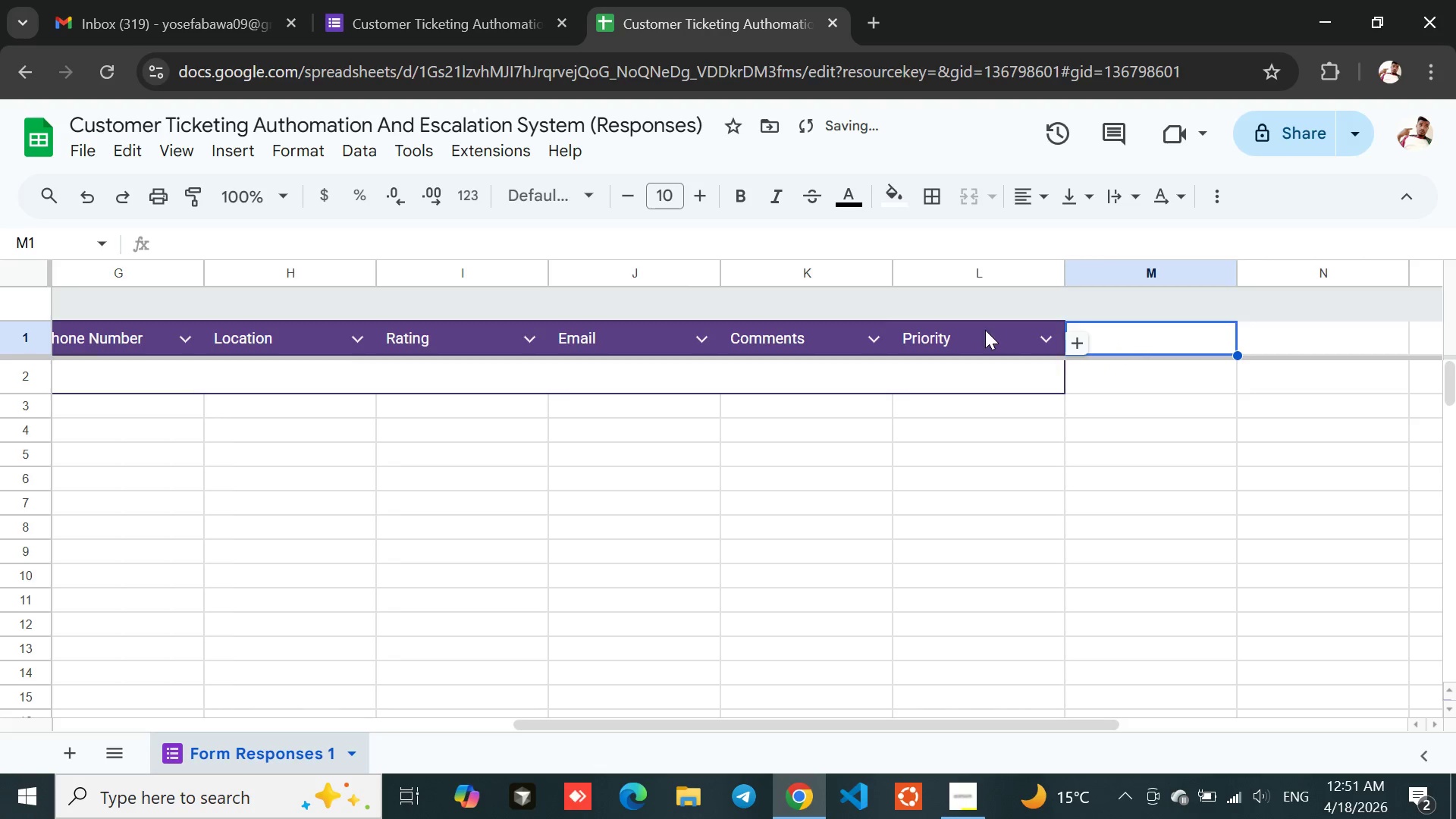 
left_click([981, 330])
 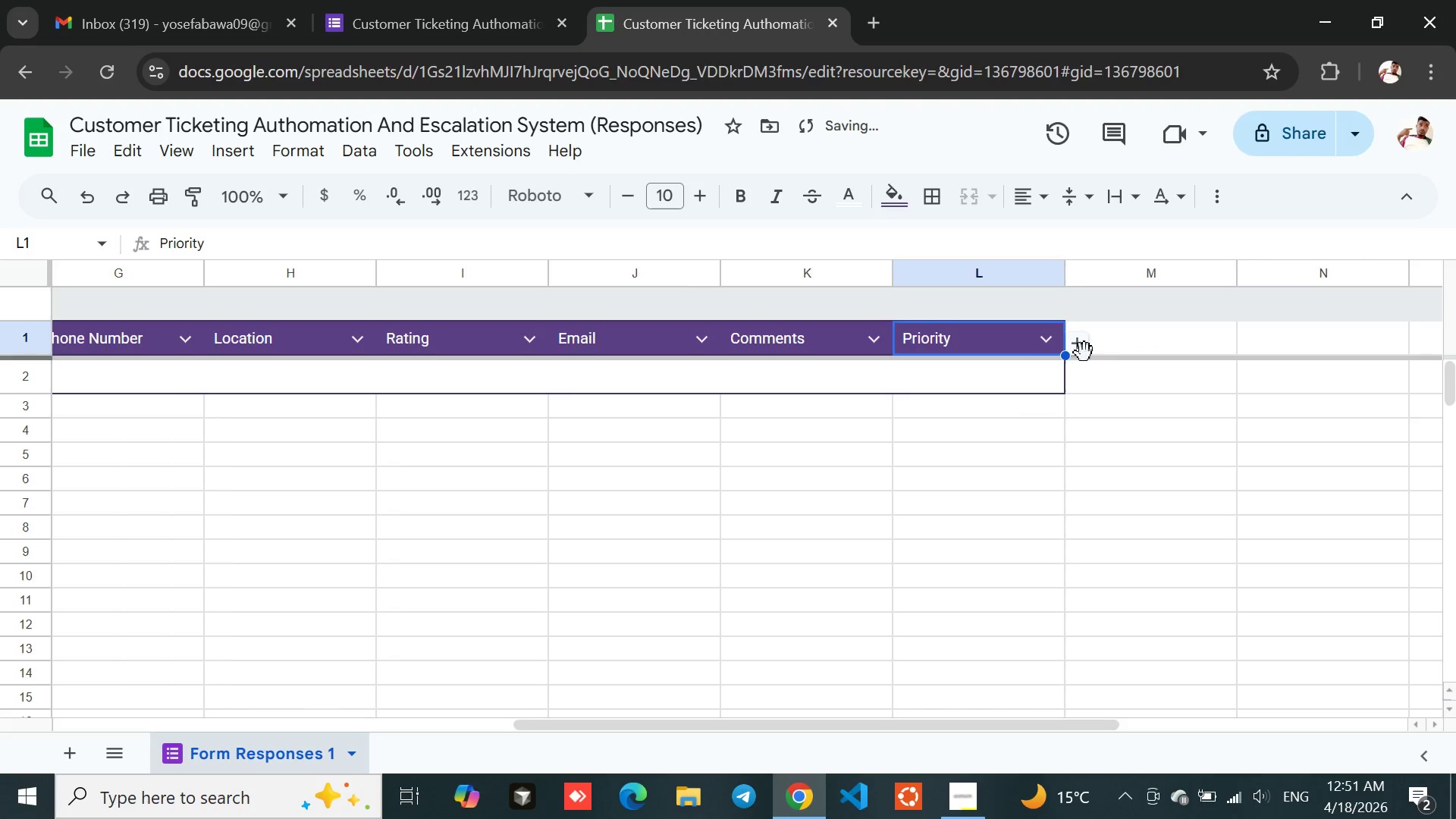 
left_click([1114, 338])
 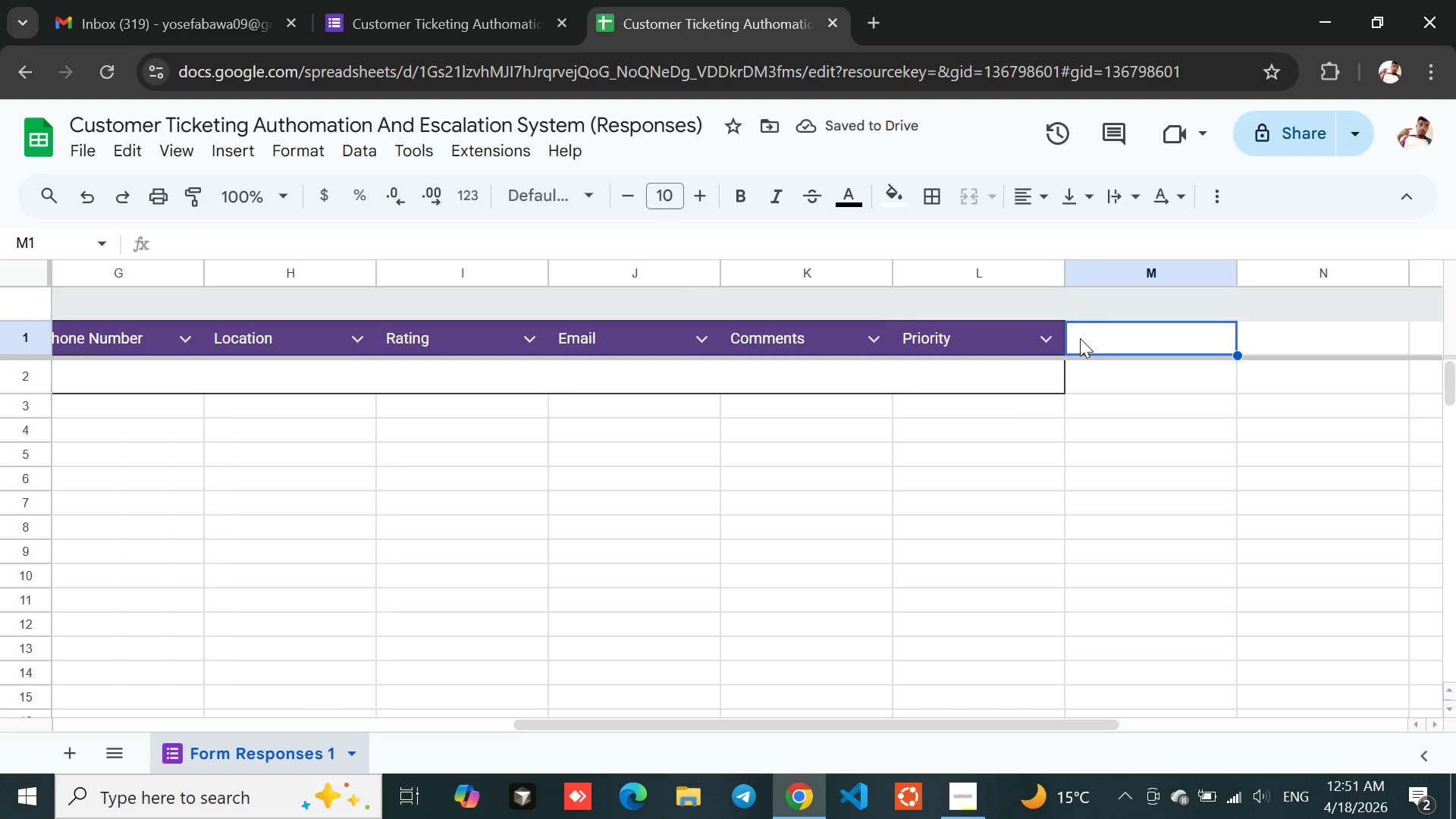 
left_click([1080, 338])
 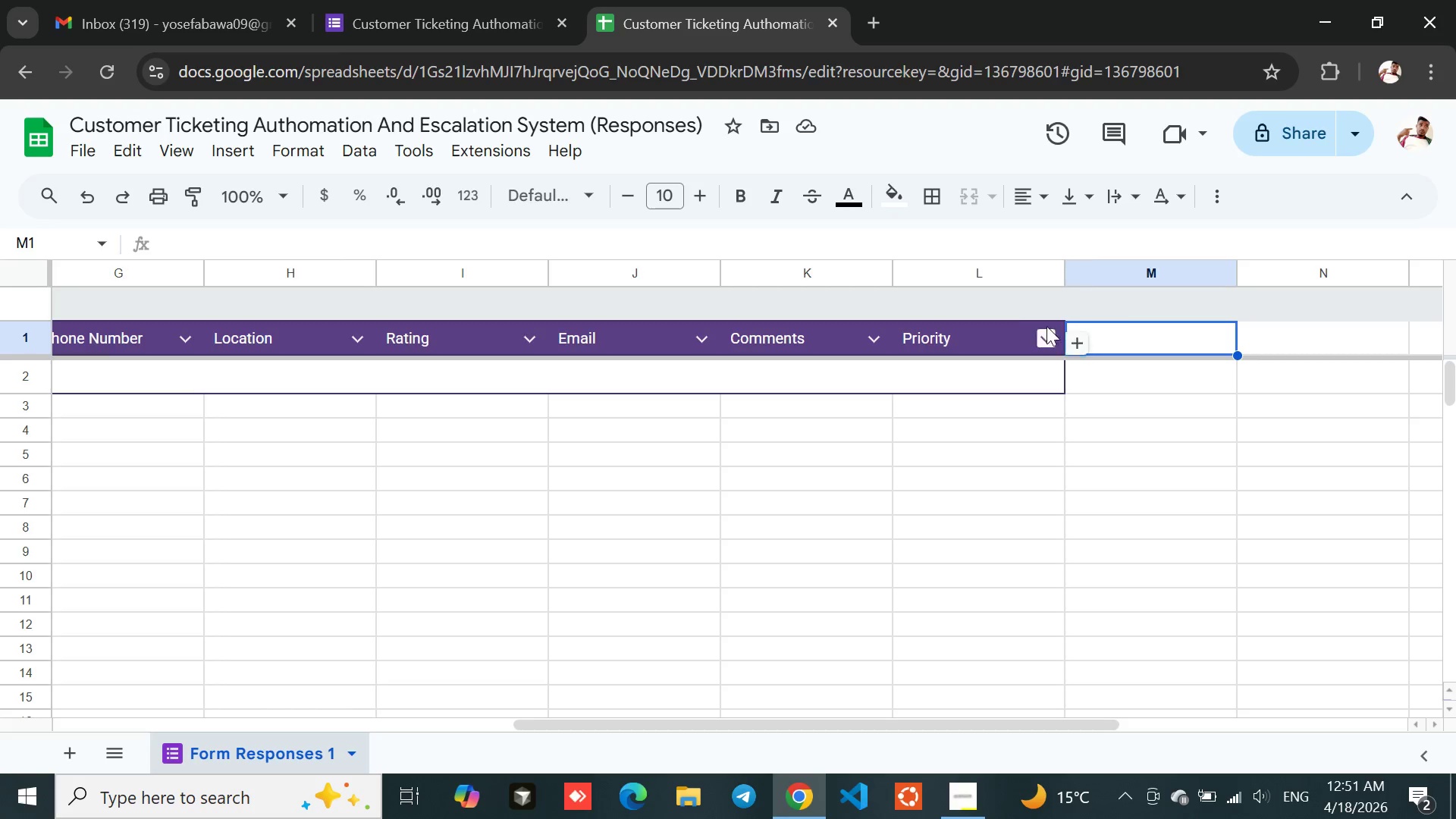 
left_click([964, 318])
 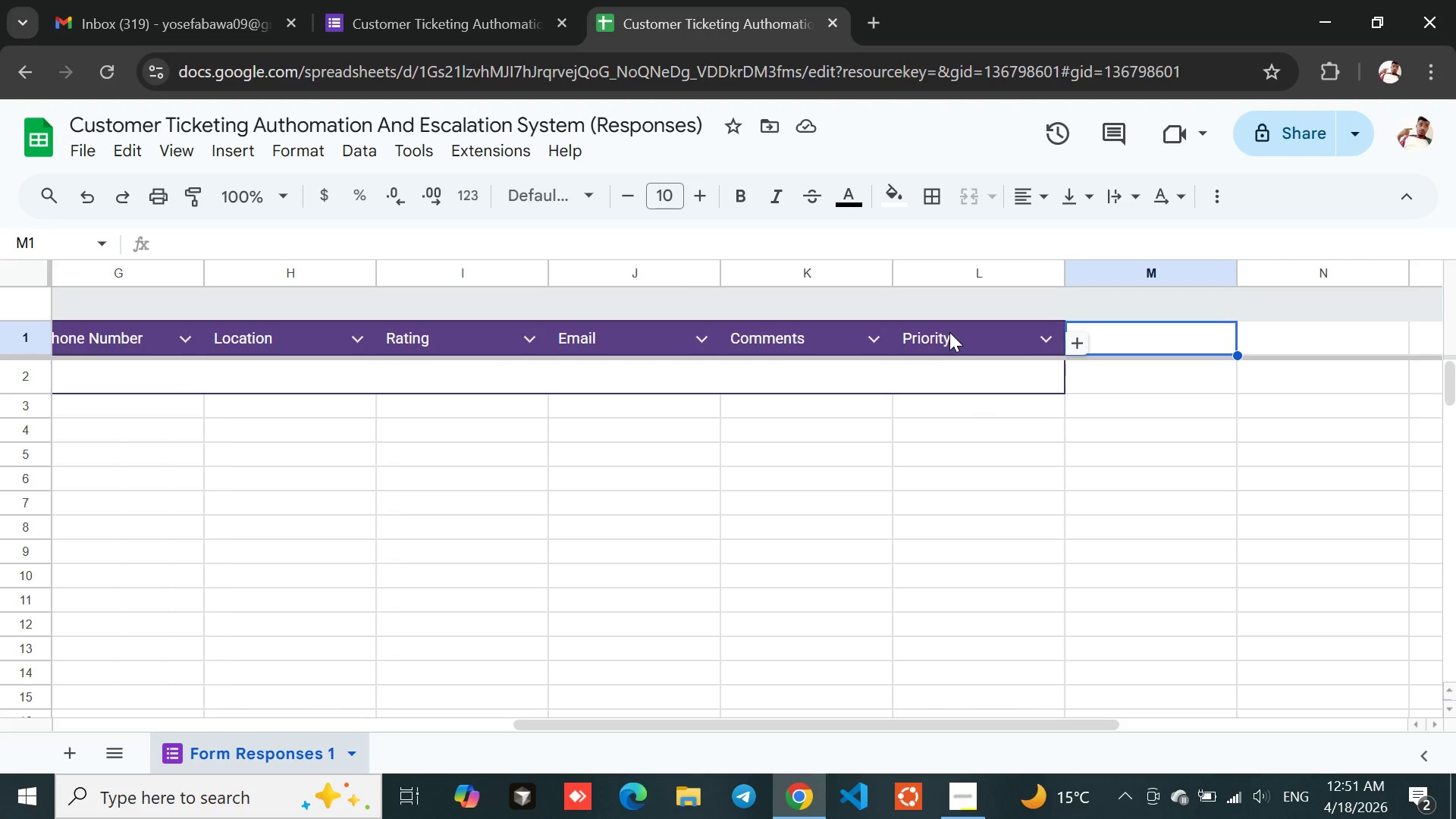 
left_click([949, 332])
 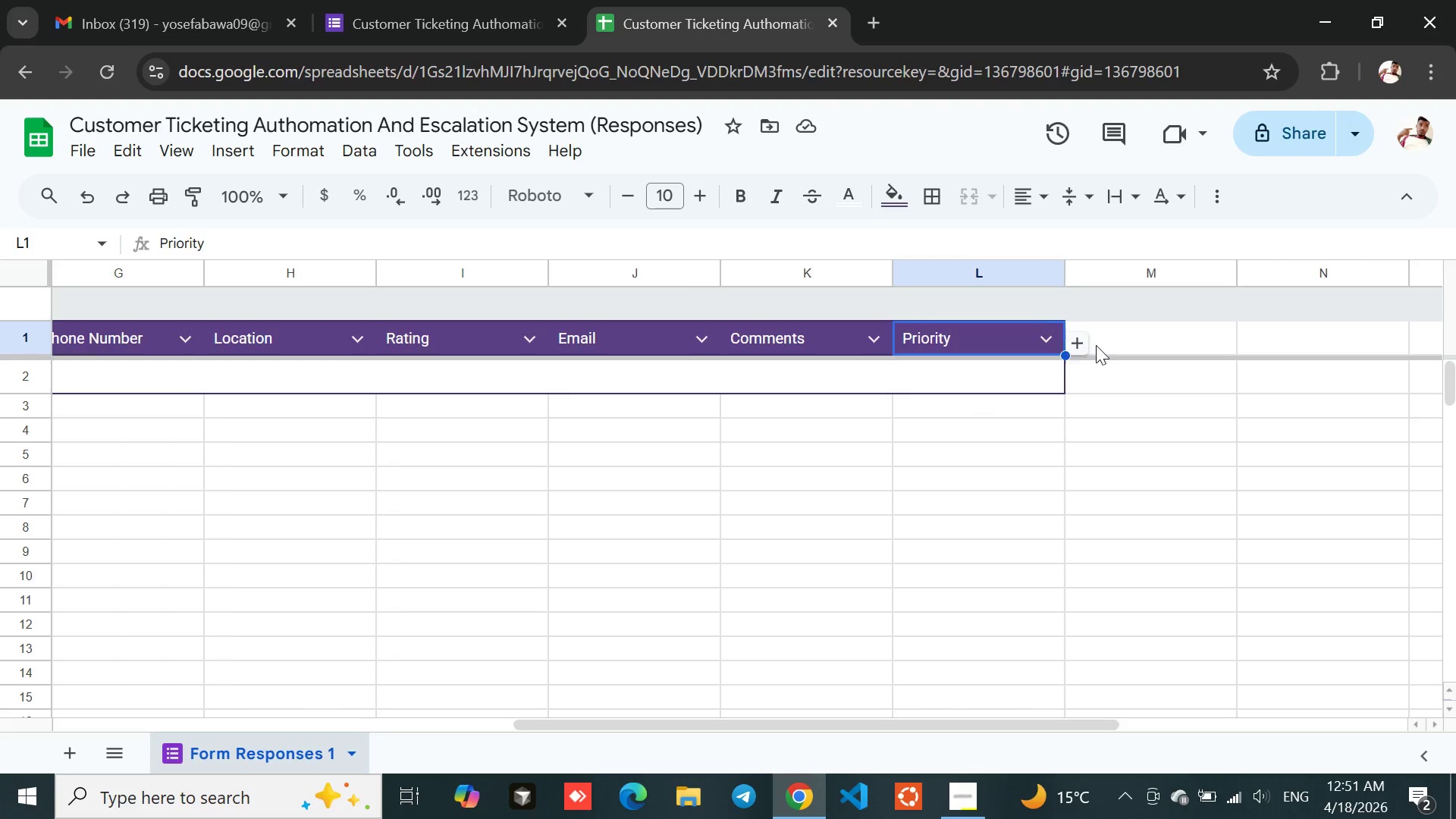 
left_click([1102, 345])
 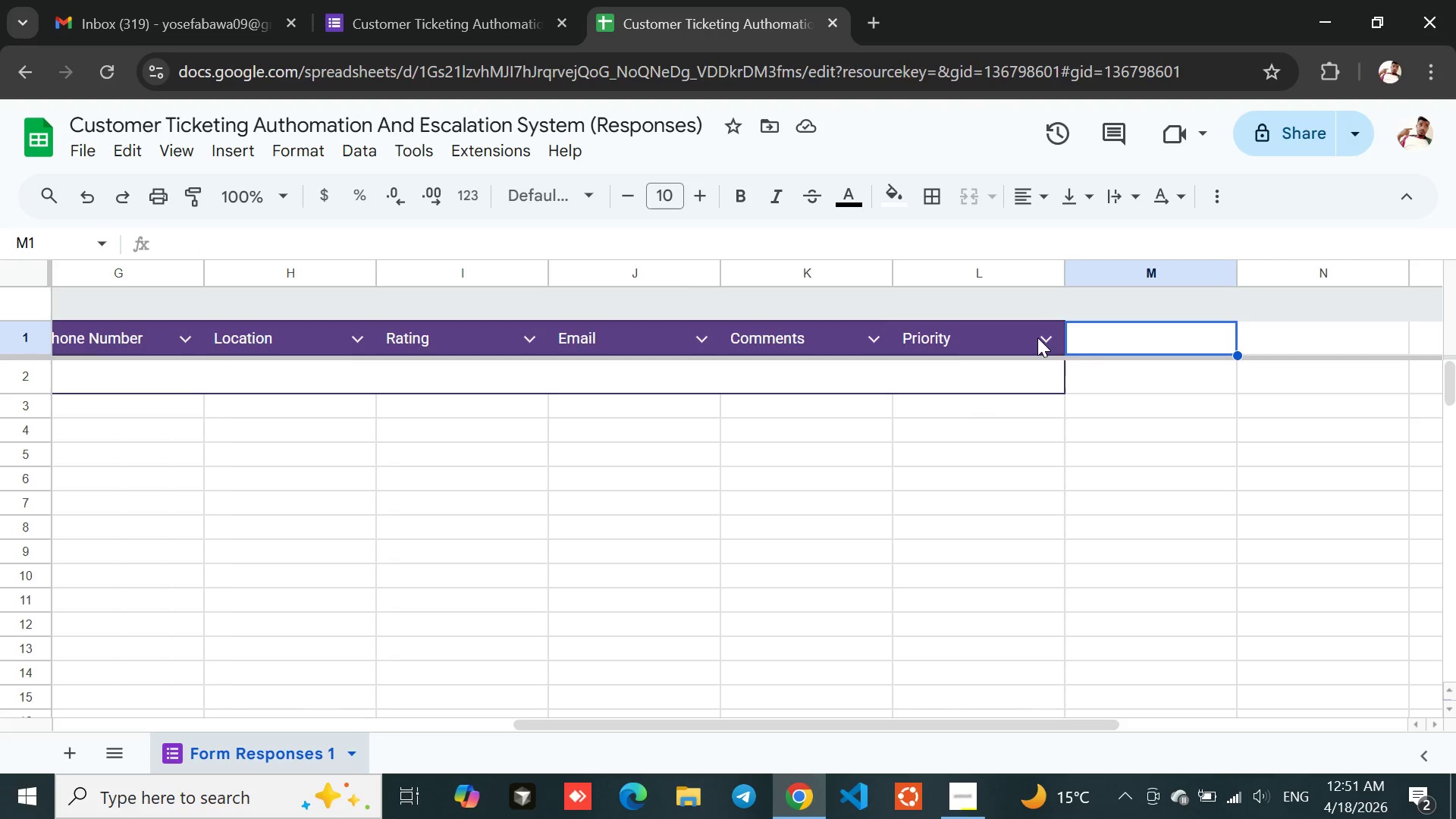 
left_click([959, 329])
 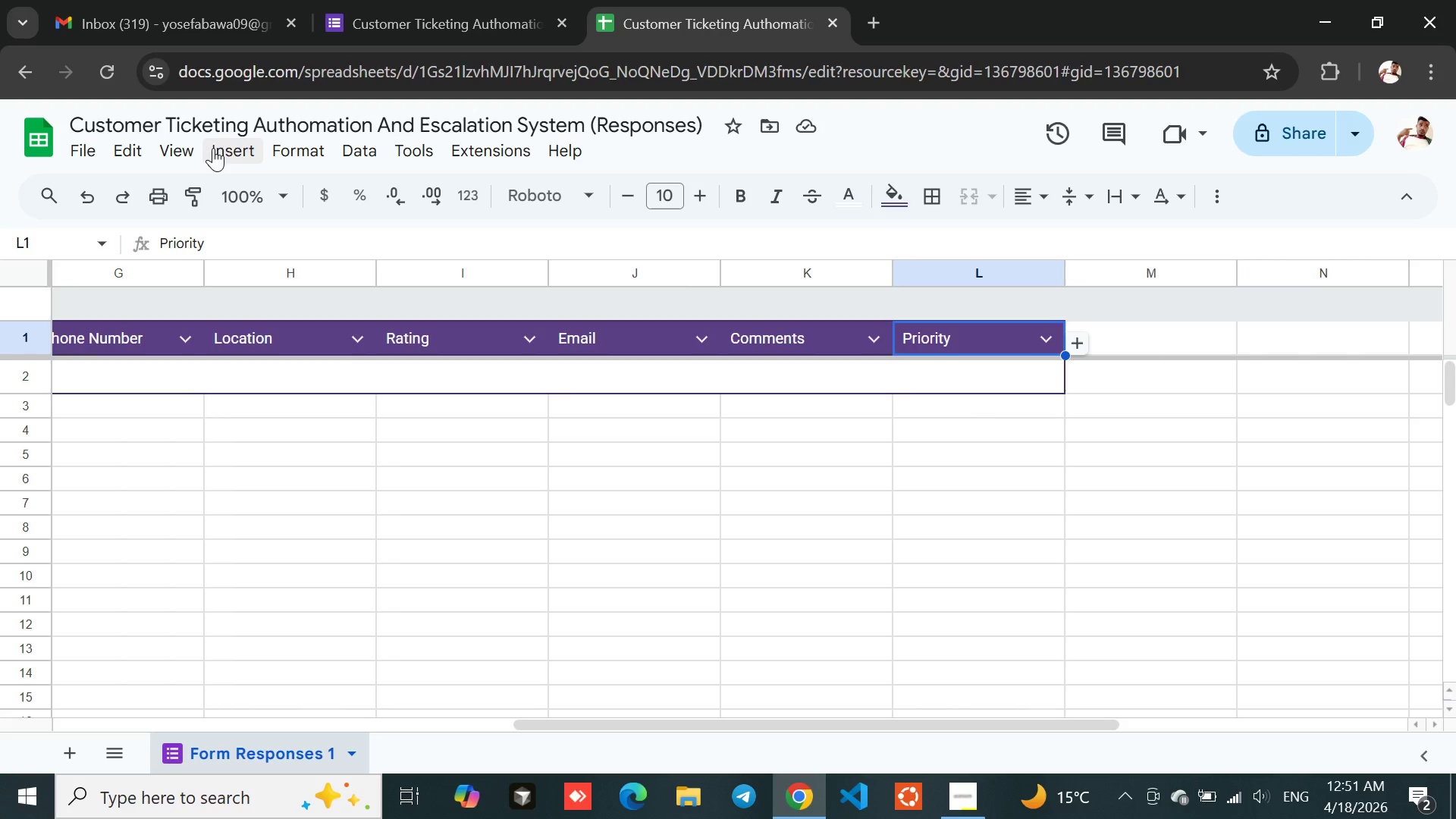 
left_click([227, 146])
 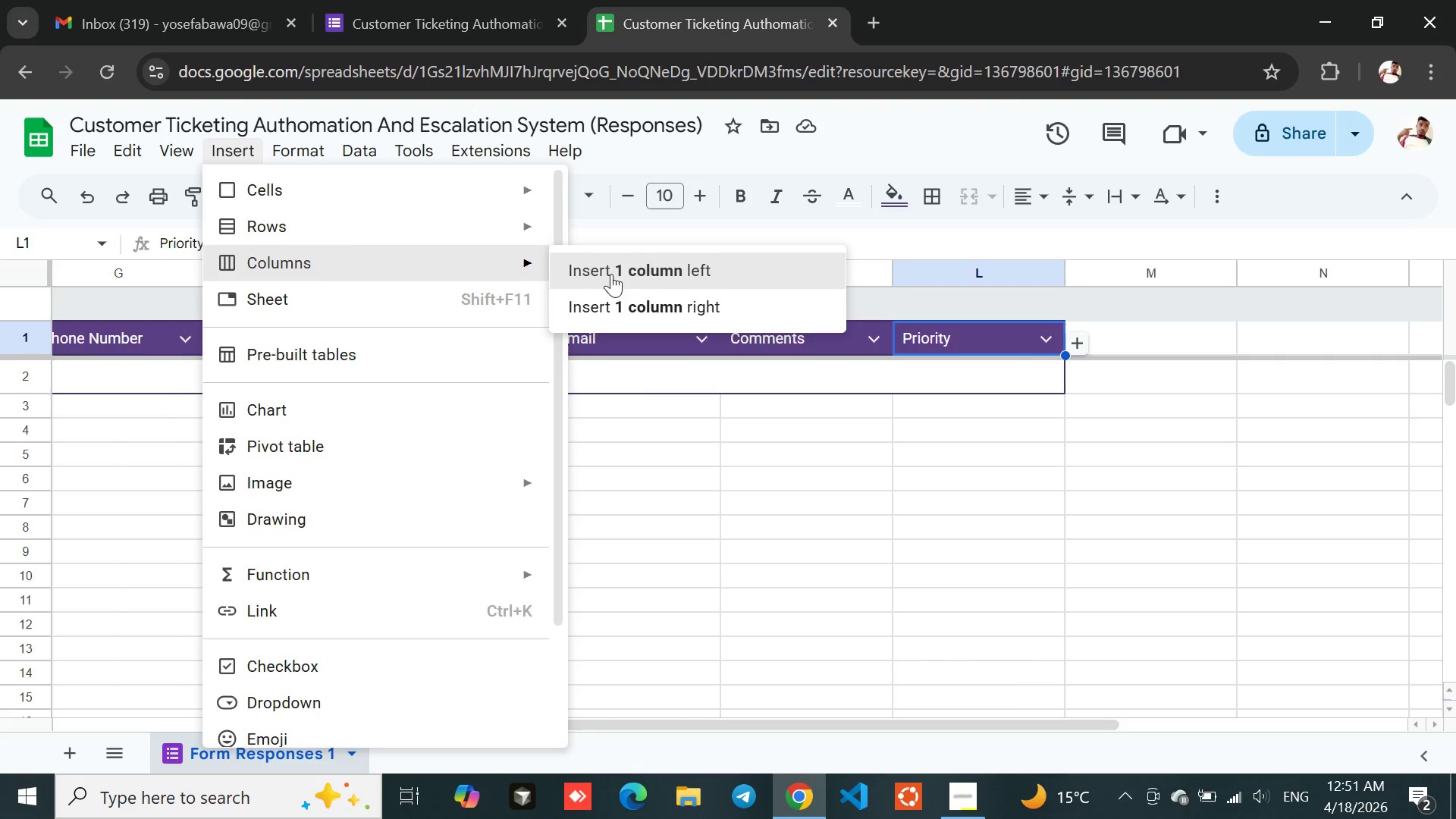 
left_click([682, 312])
 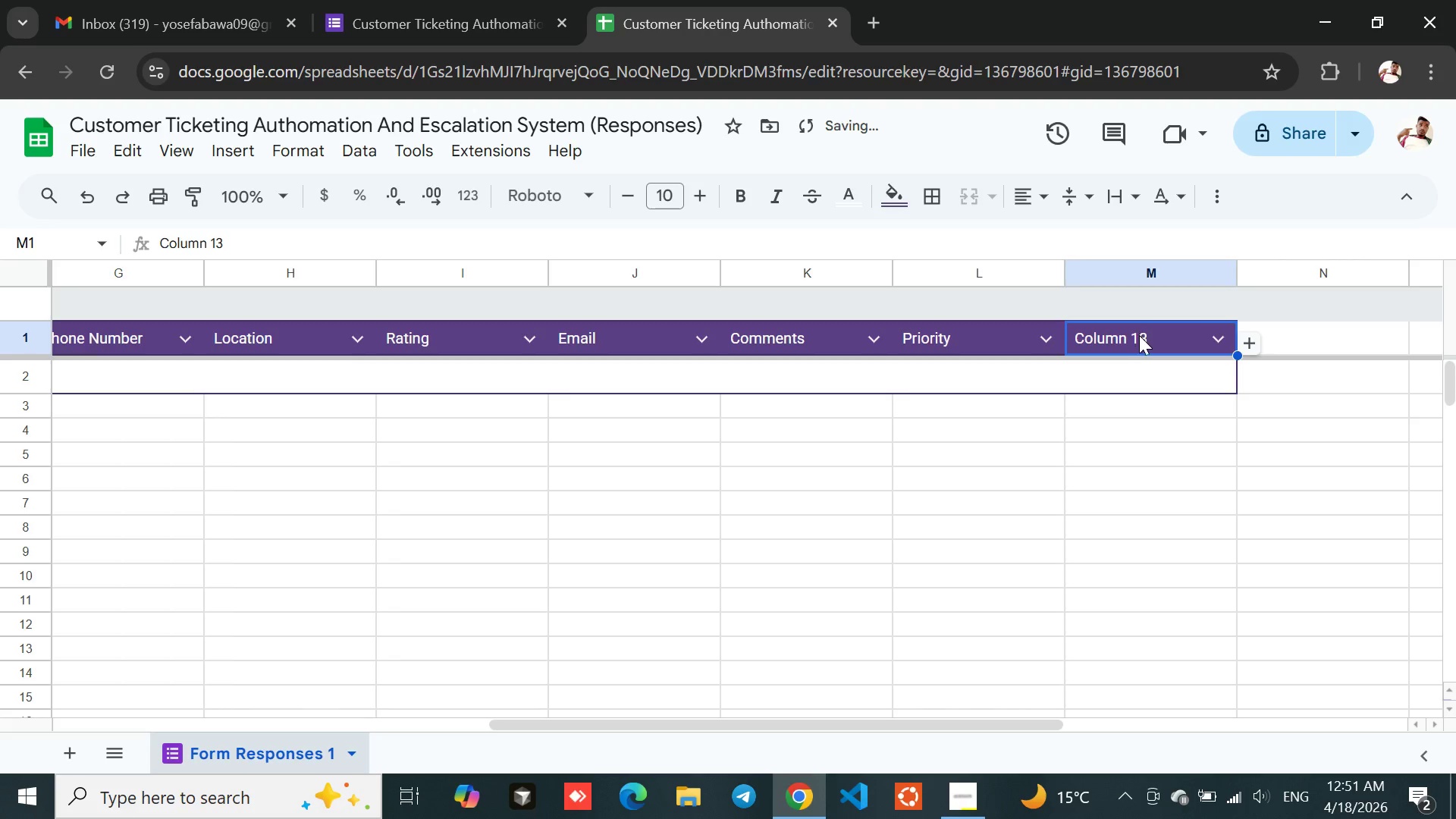 
double_click([1139, 341])
 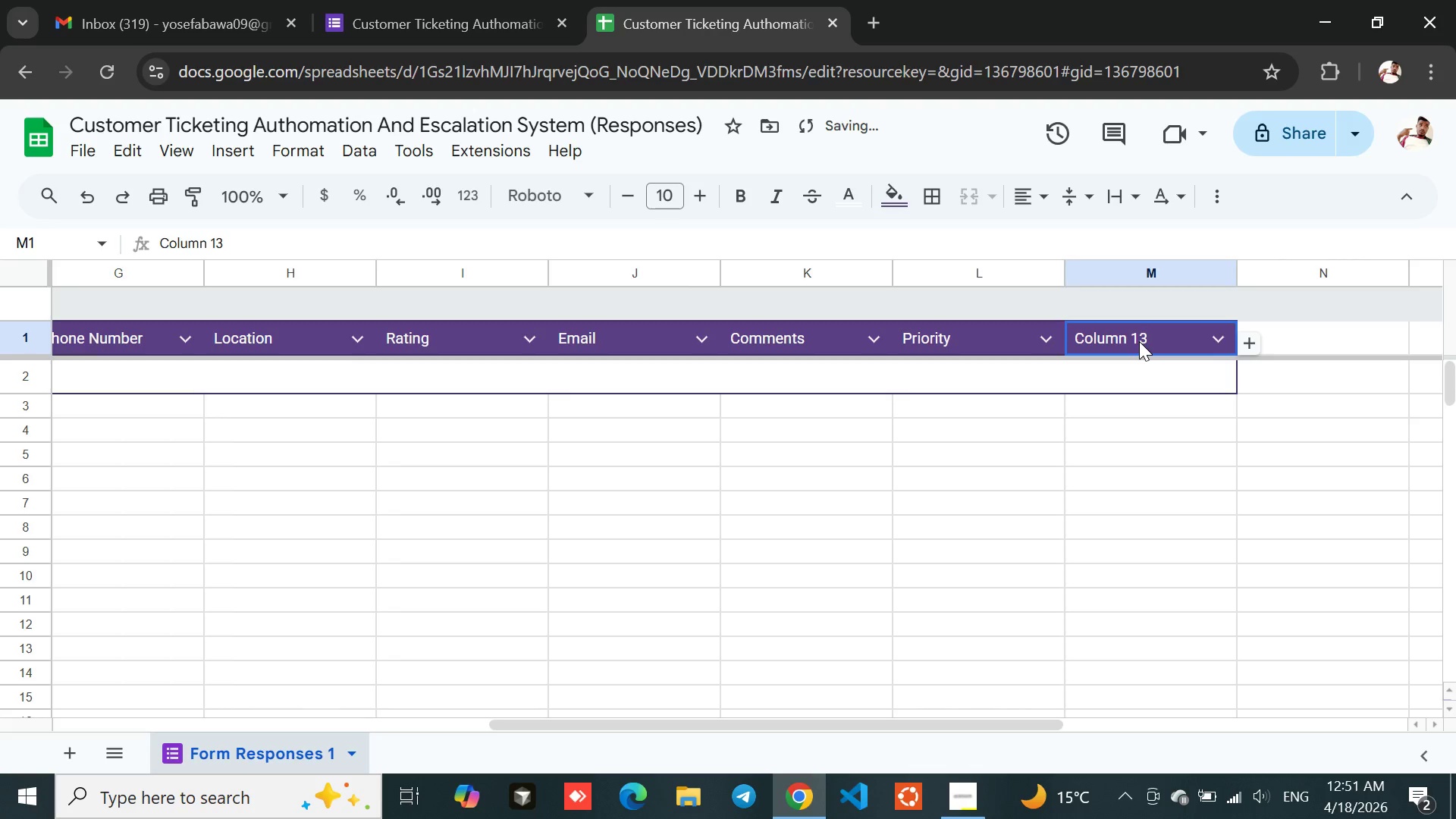 
triple_click([1139, 341])
 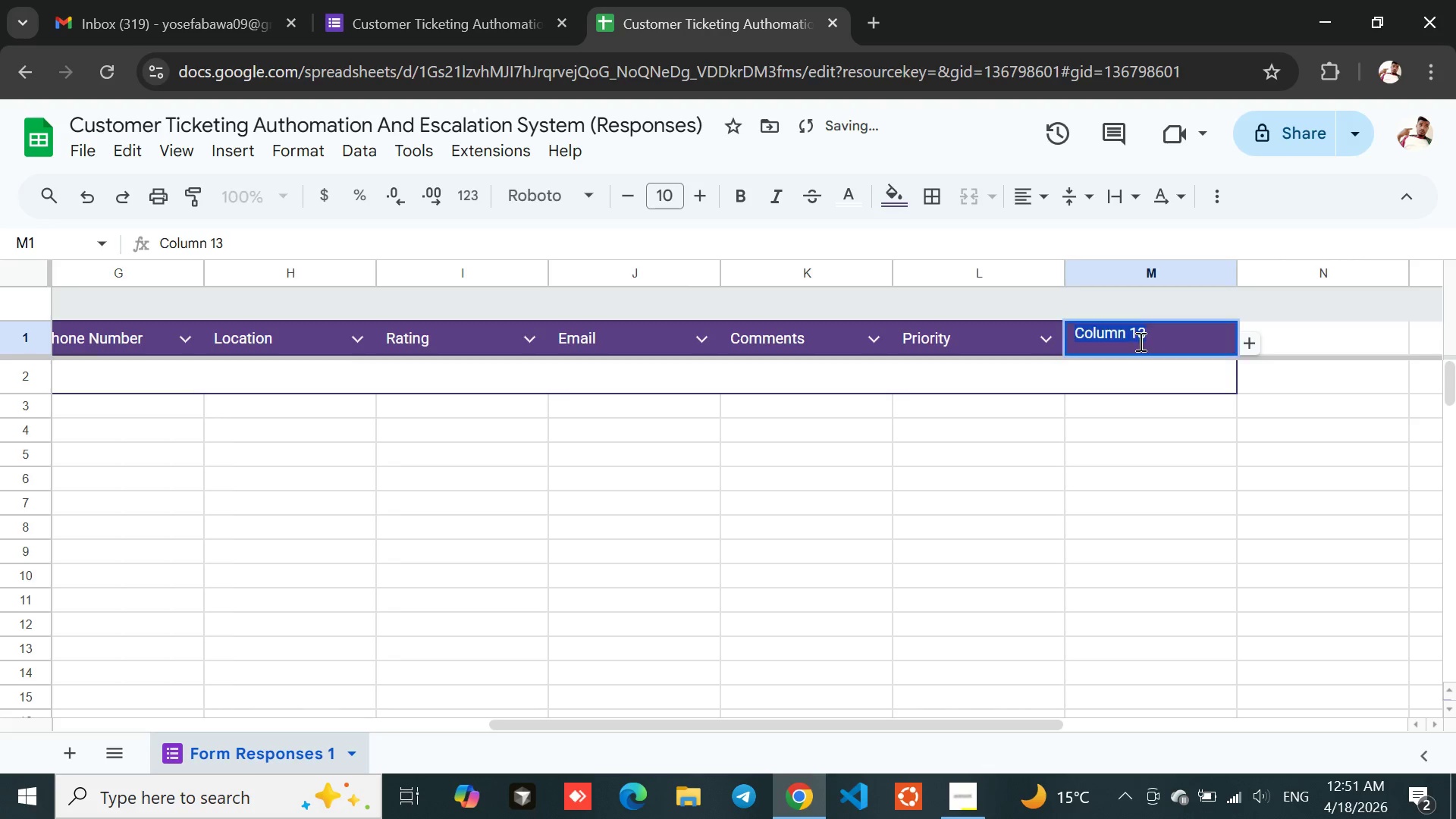 
triple_click([1139, 341])
 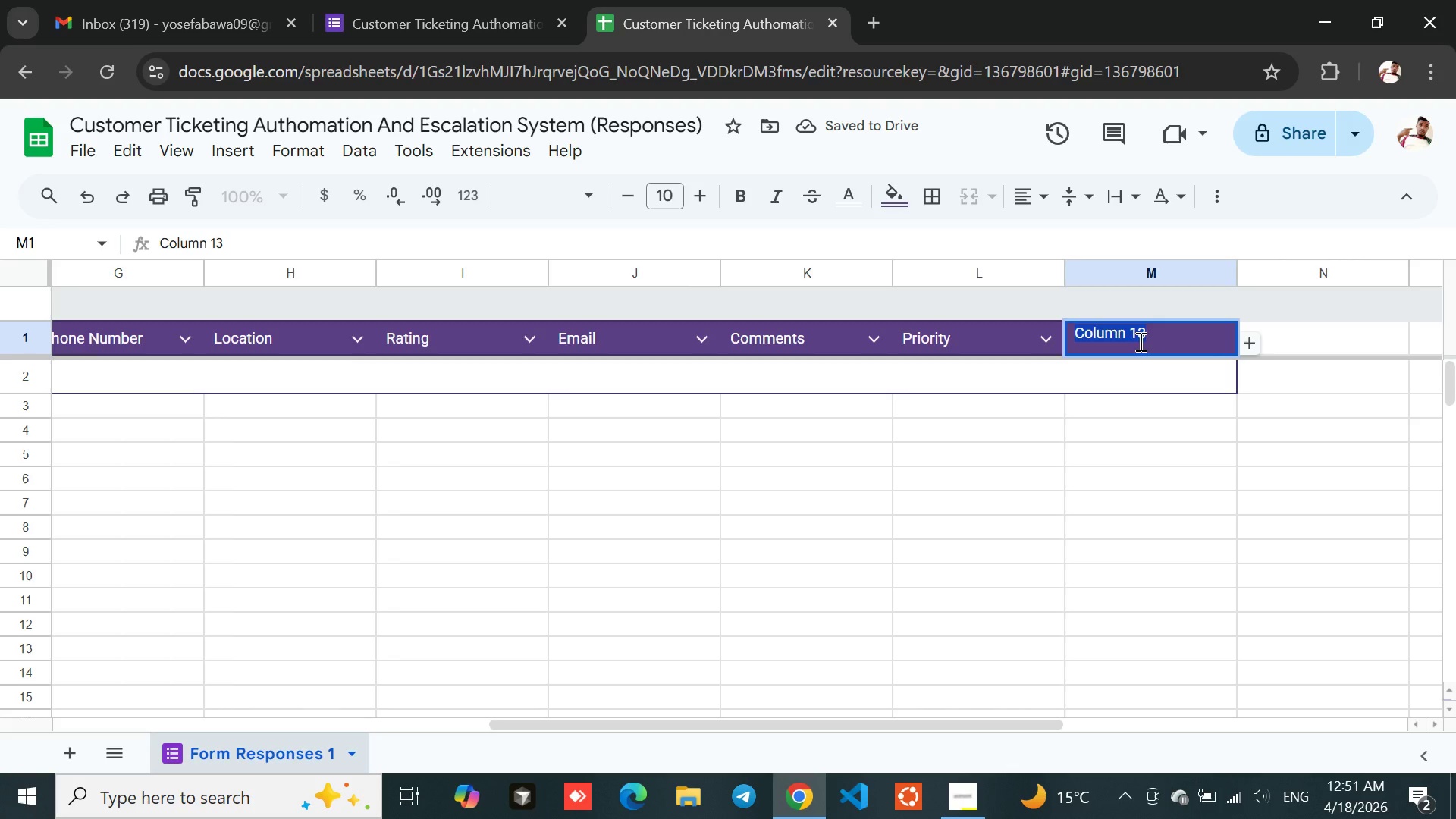 
type(Branch Manager)
 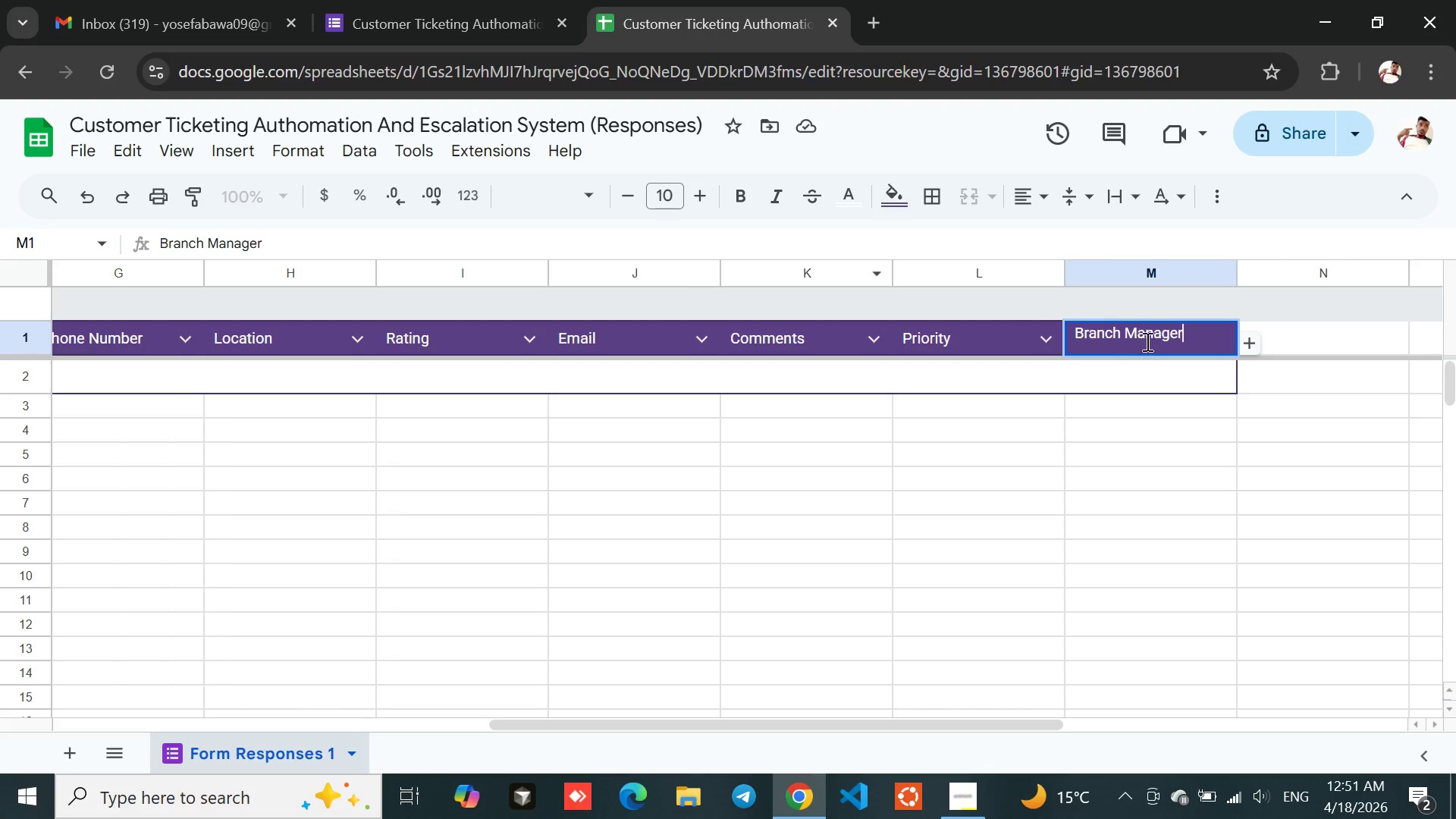 
left_click([1288, 350])
 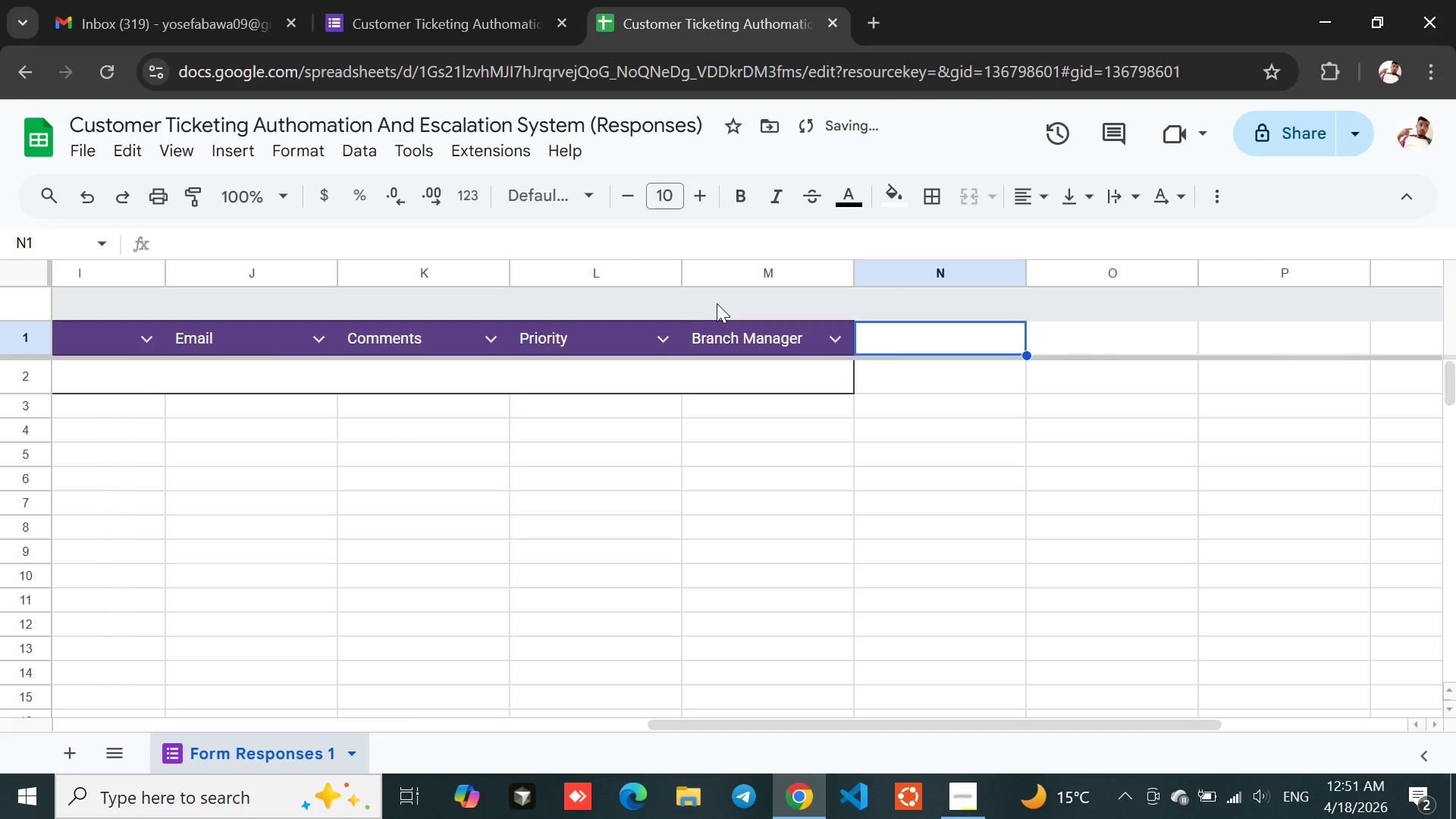 
left_click([756, 343])
 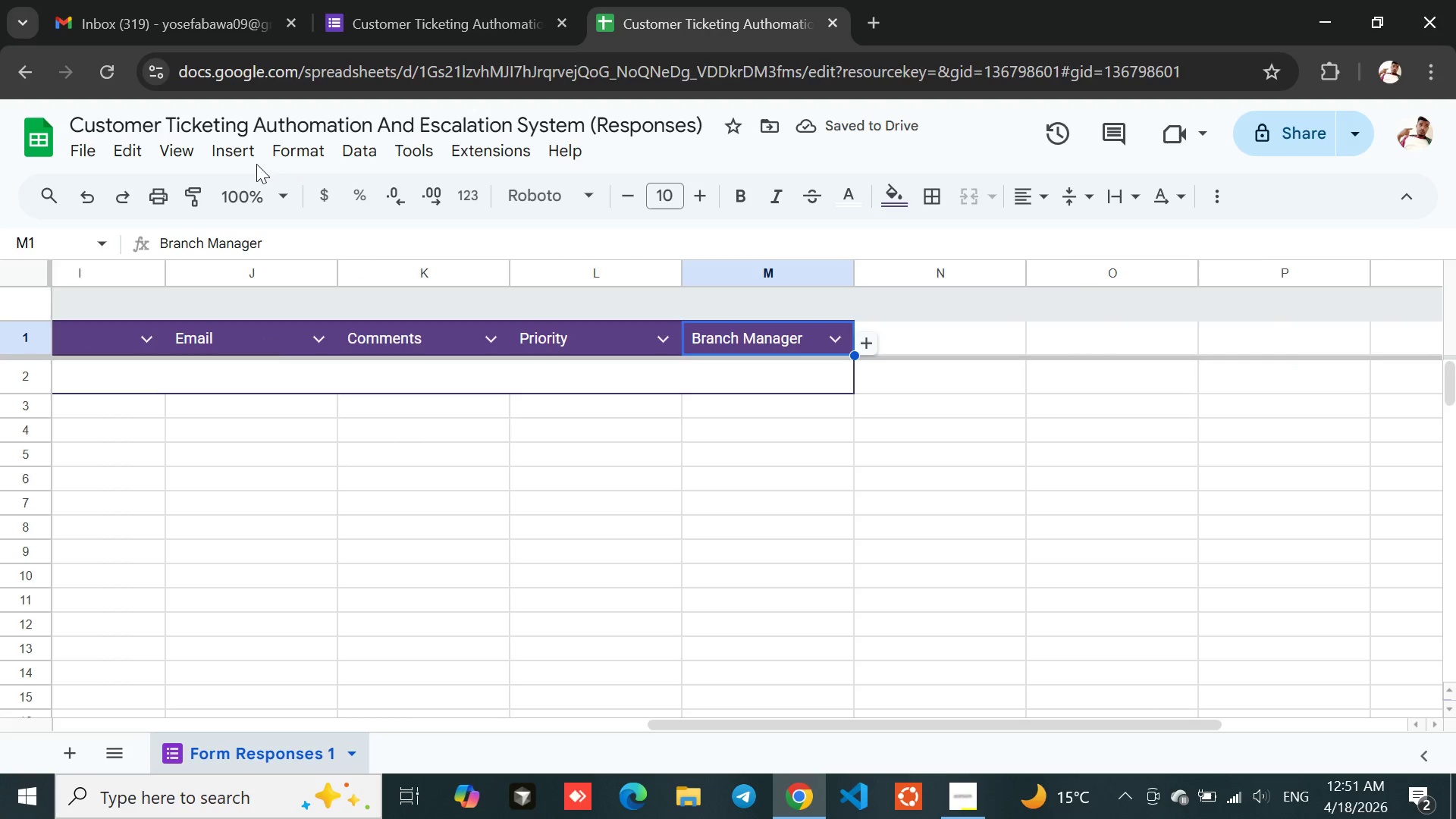 
left_click([230, 149])
 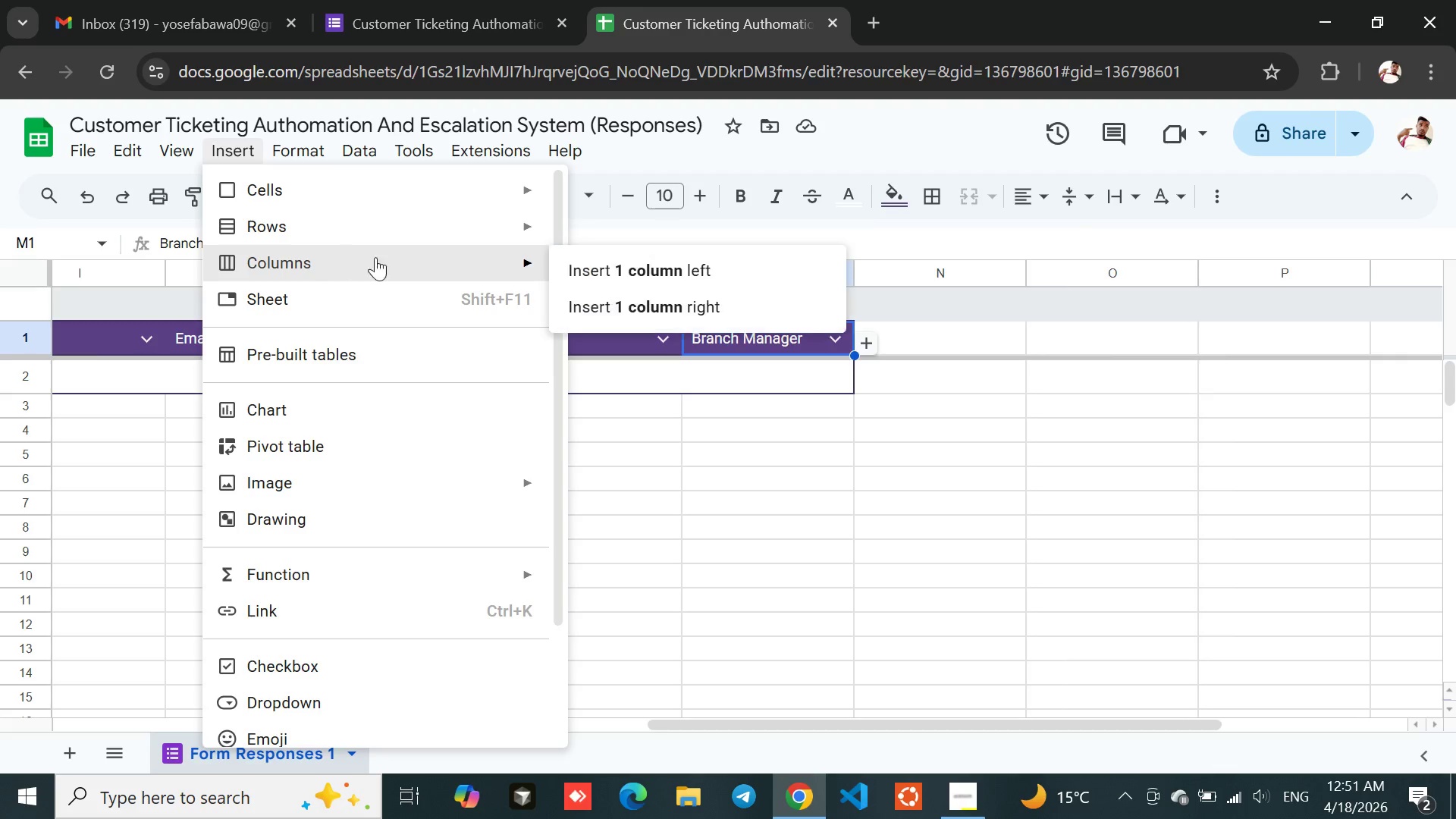 
left_click([661, 309])
 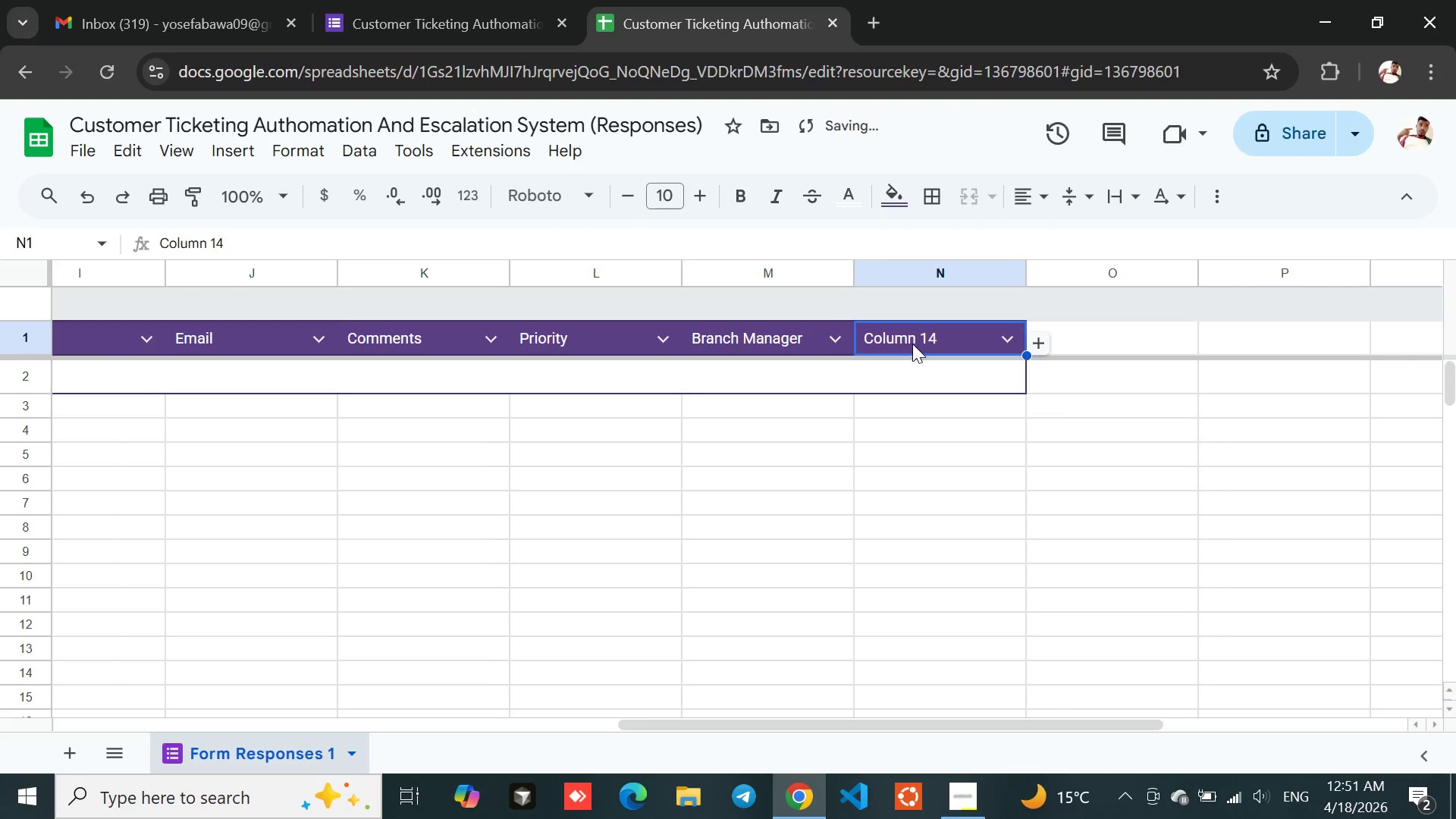 
double_click([919, 344])
 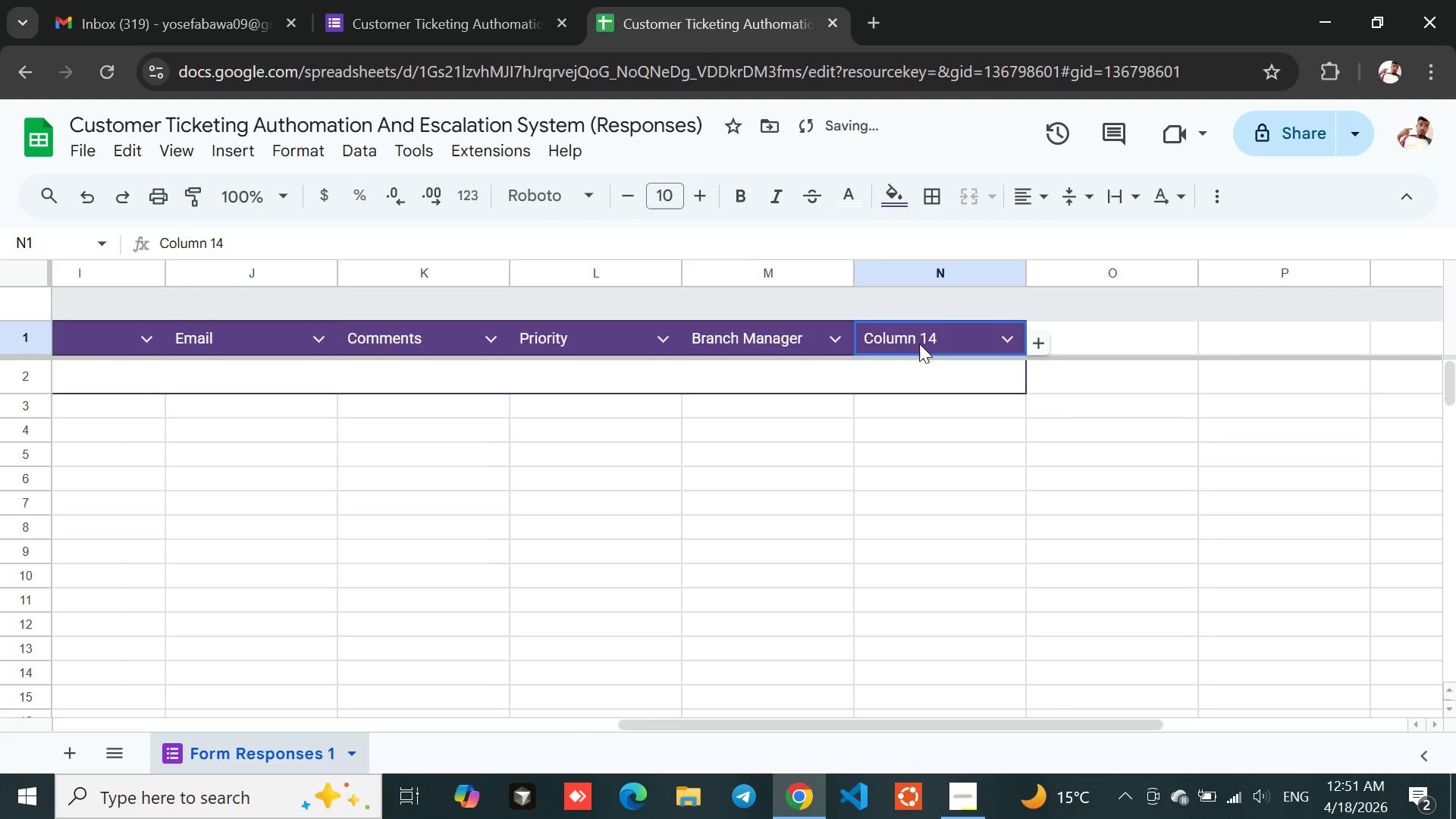 
triple_click([919, 344])
 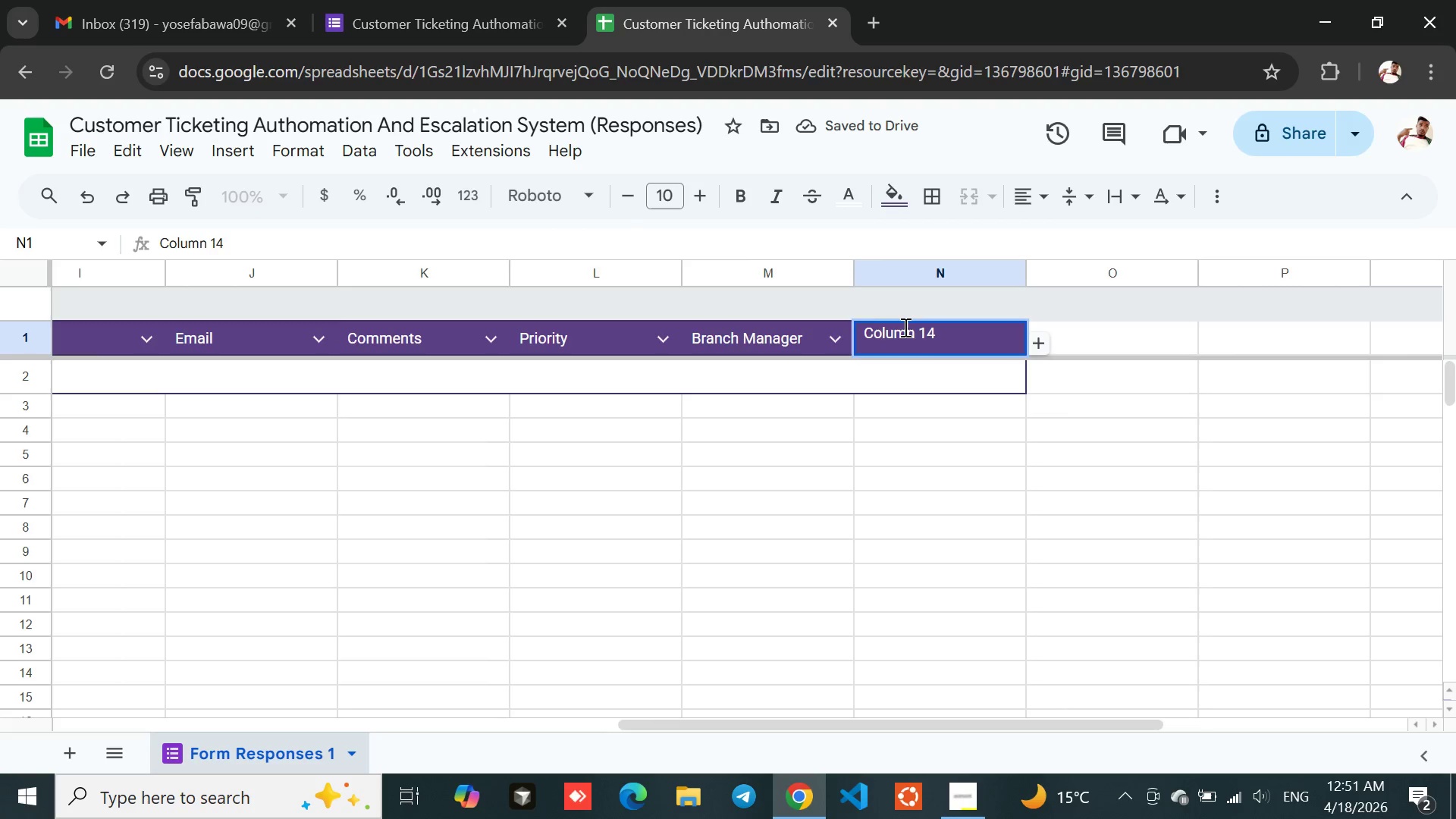 
double_click([904, 327])
 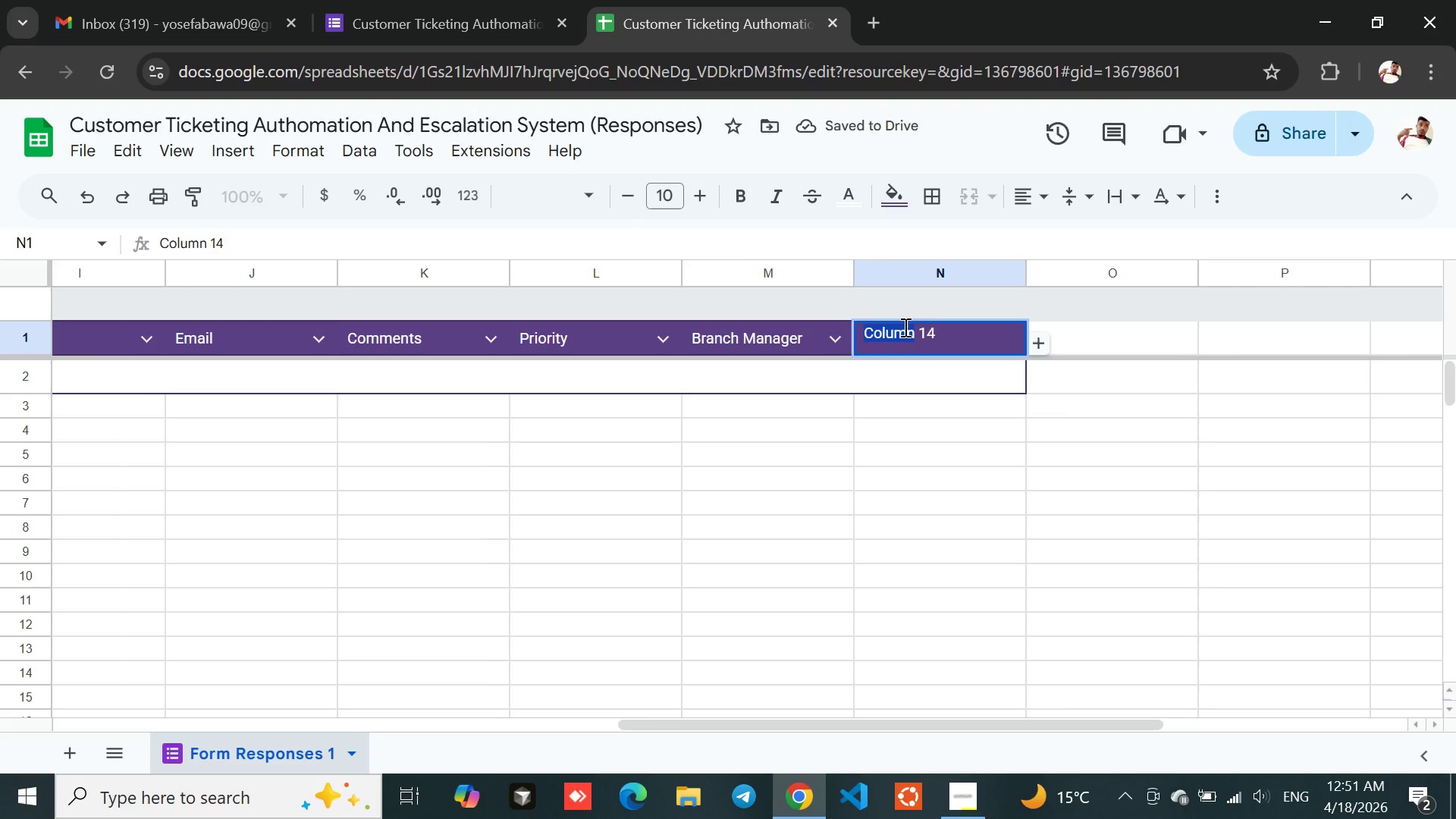 
triple_click([904, 327])
 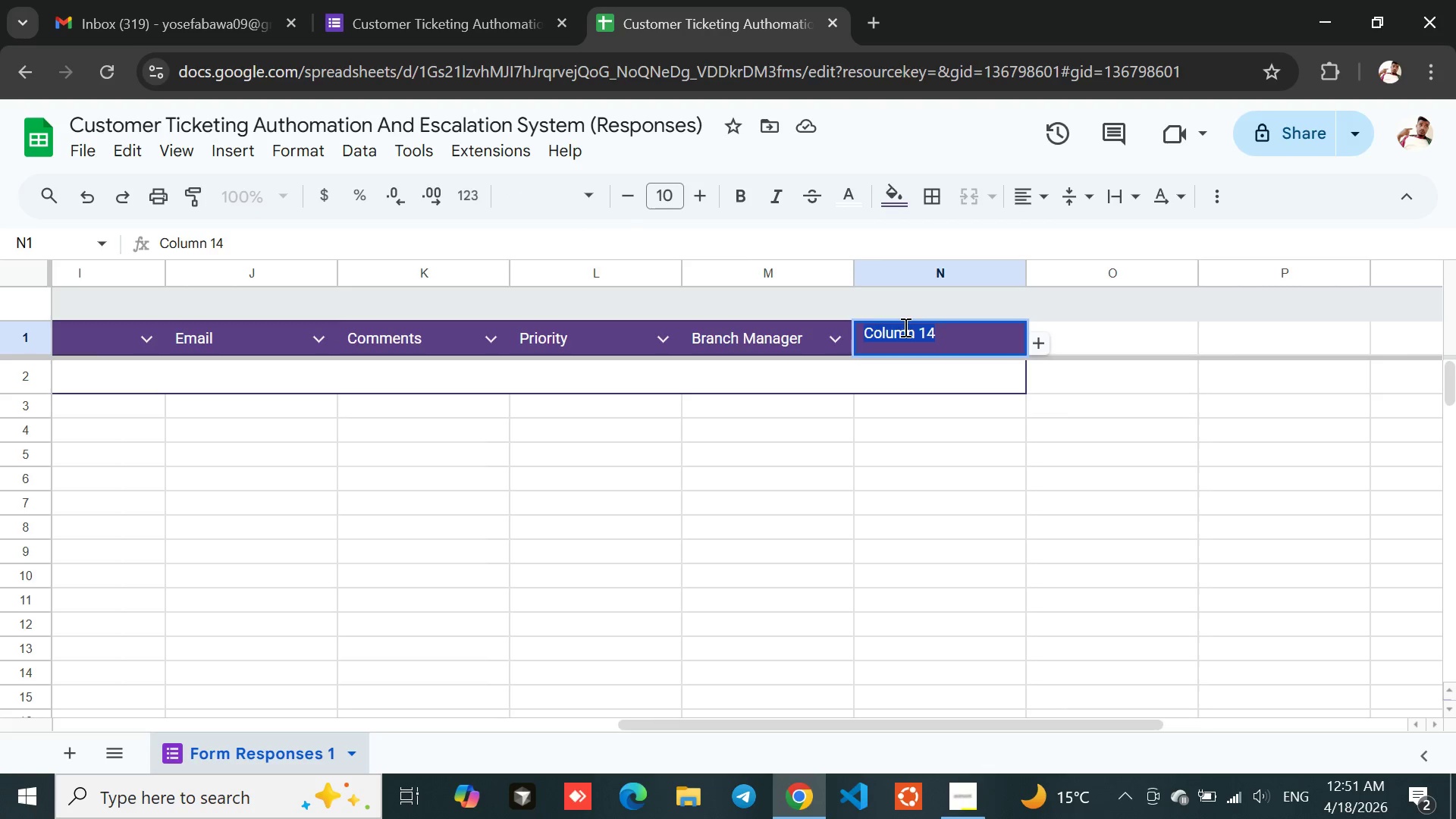 
type(Status)
 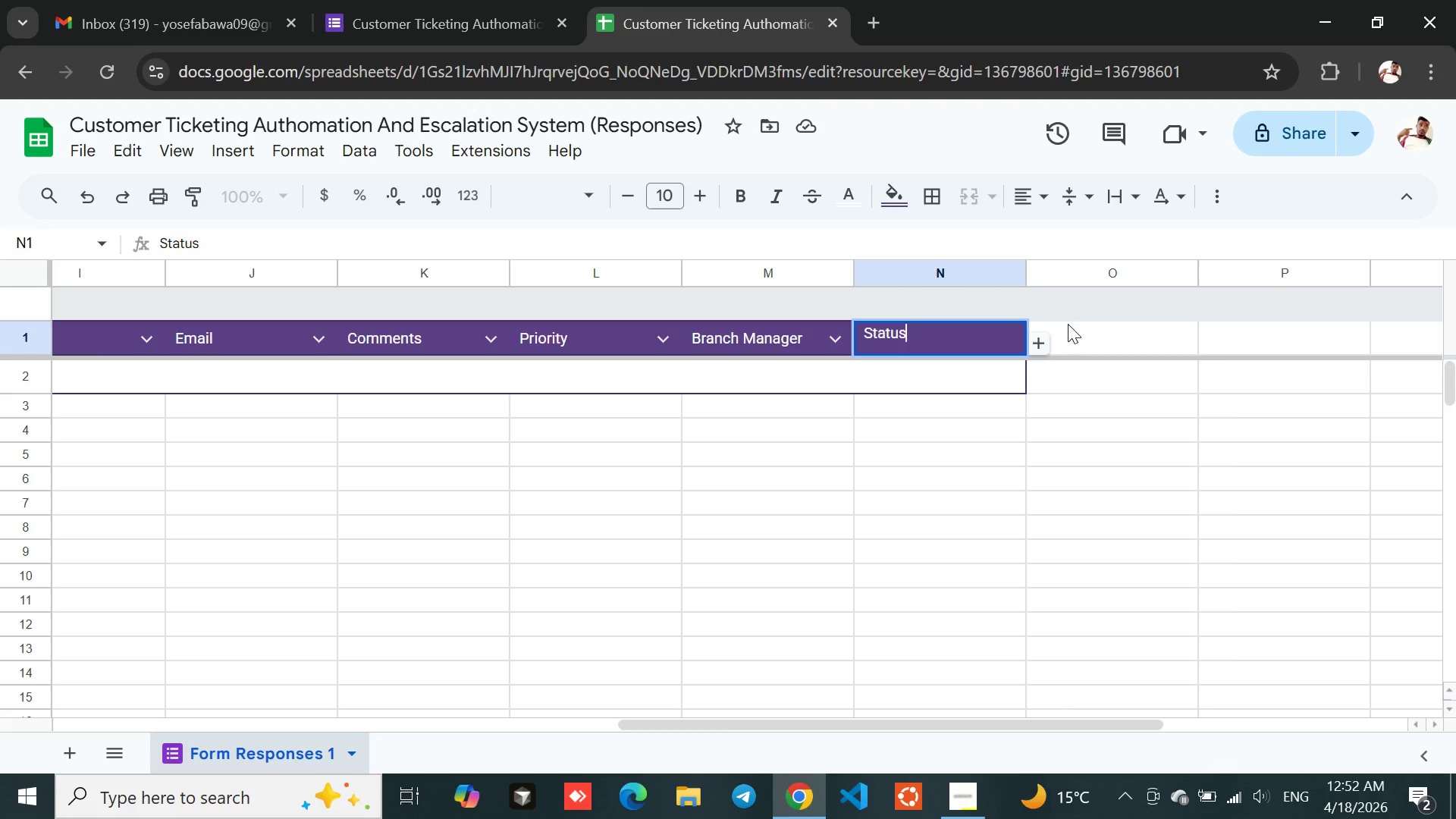 
left_click([1117, 328])
 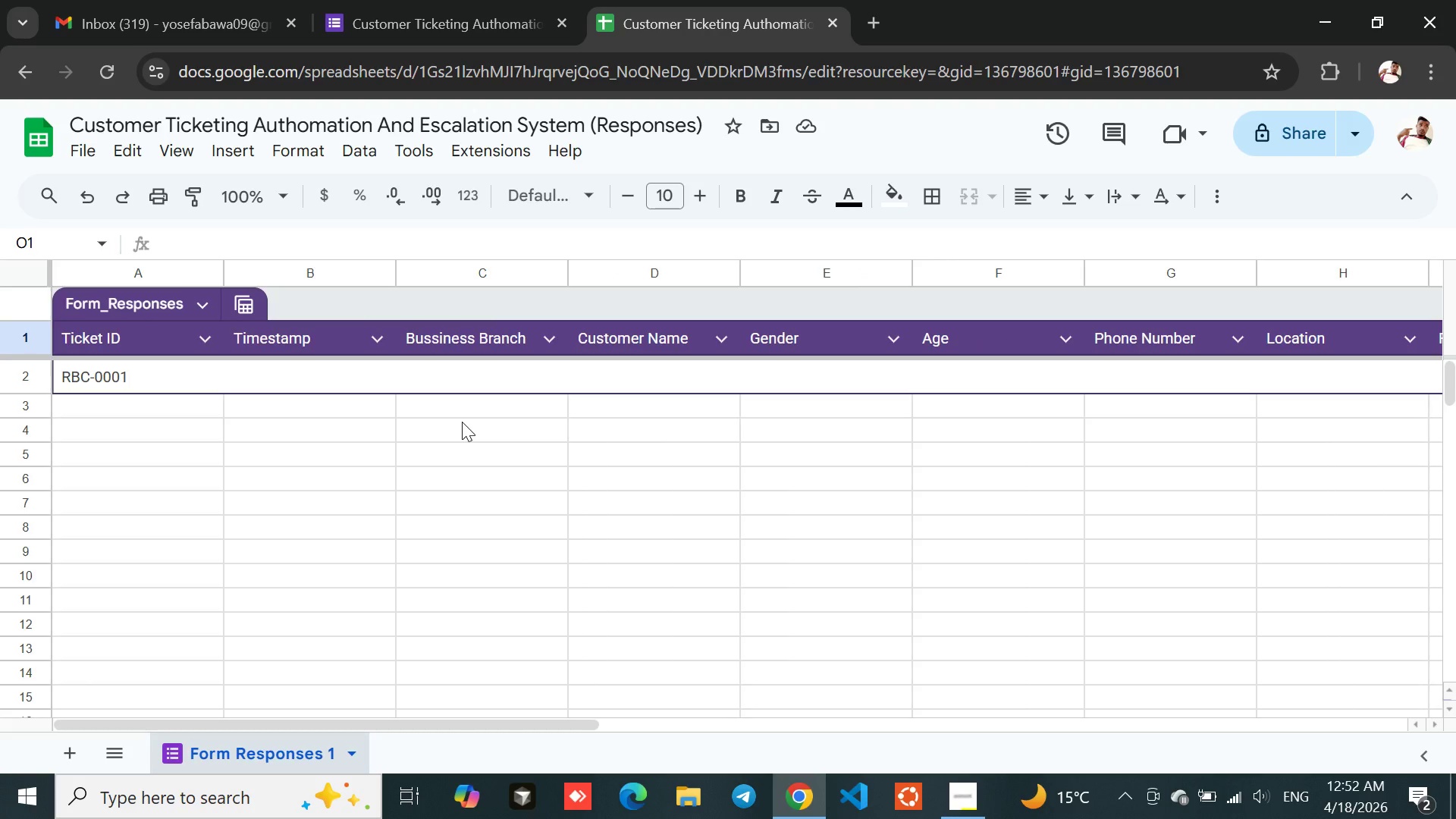 
wait(20.28)
 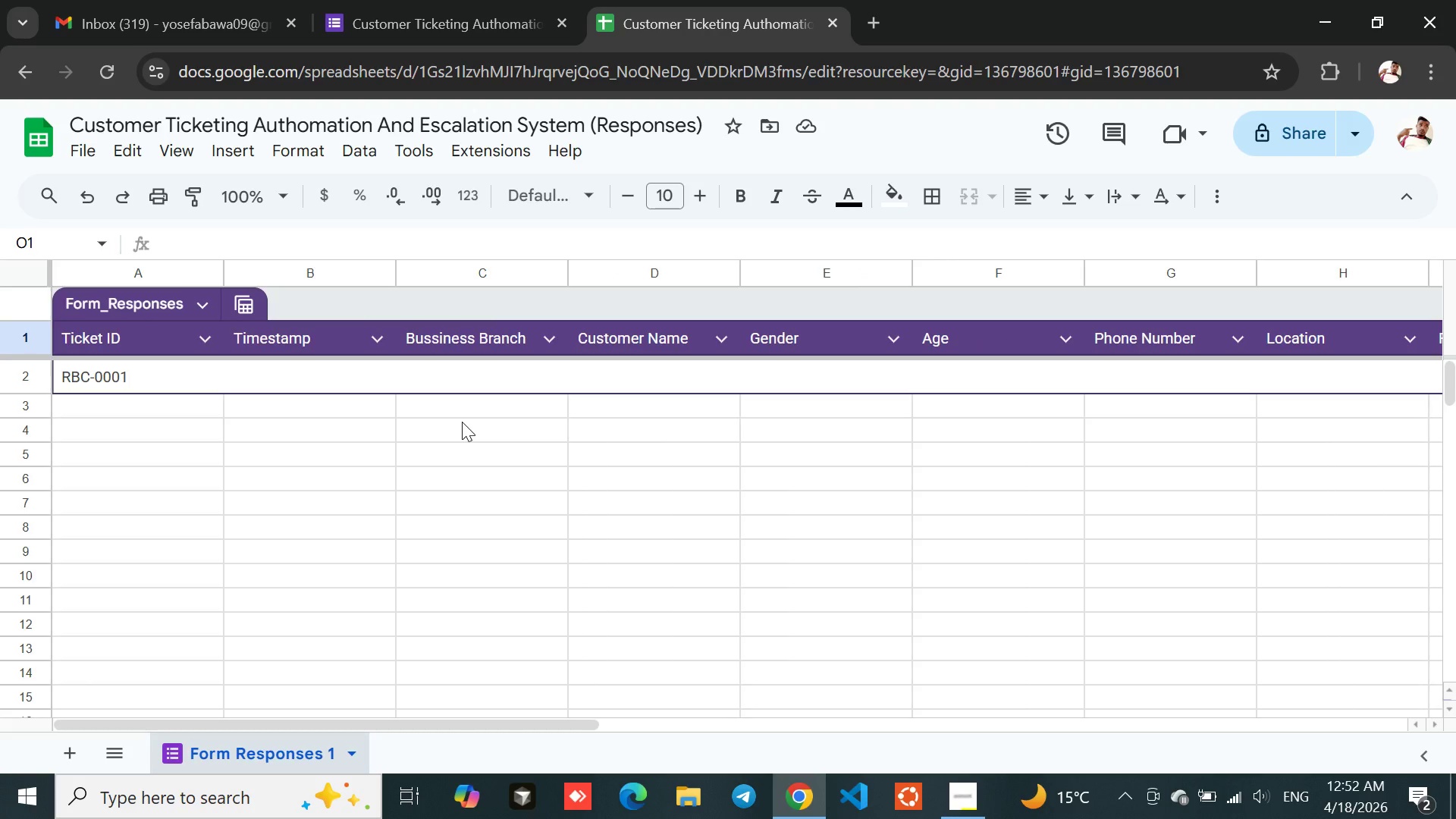 
left_click([454, 0])
 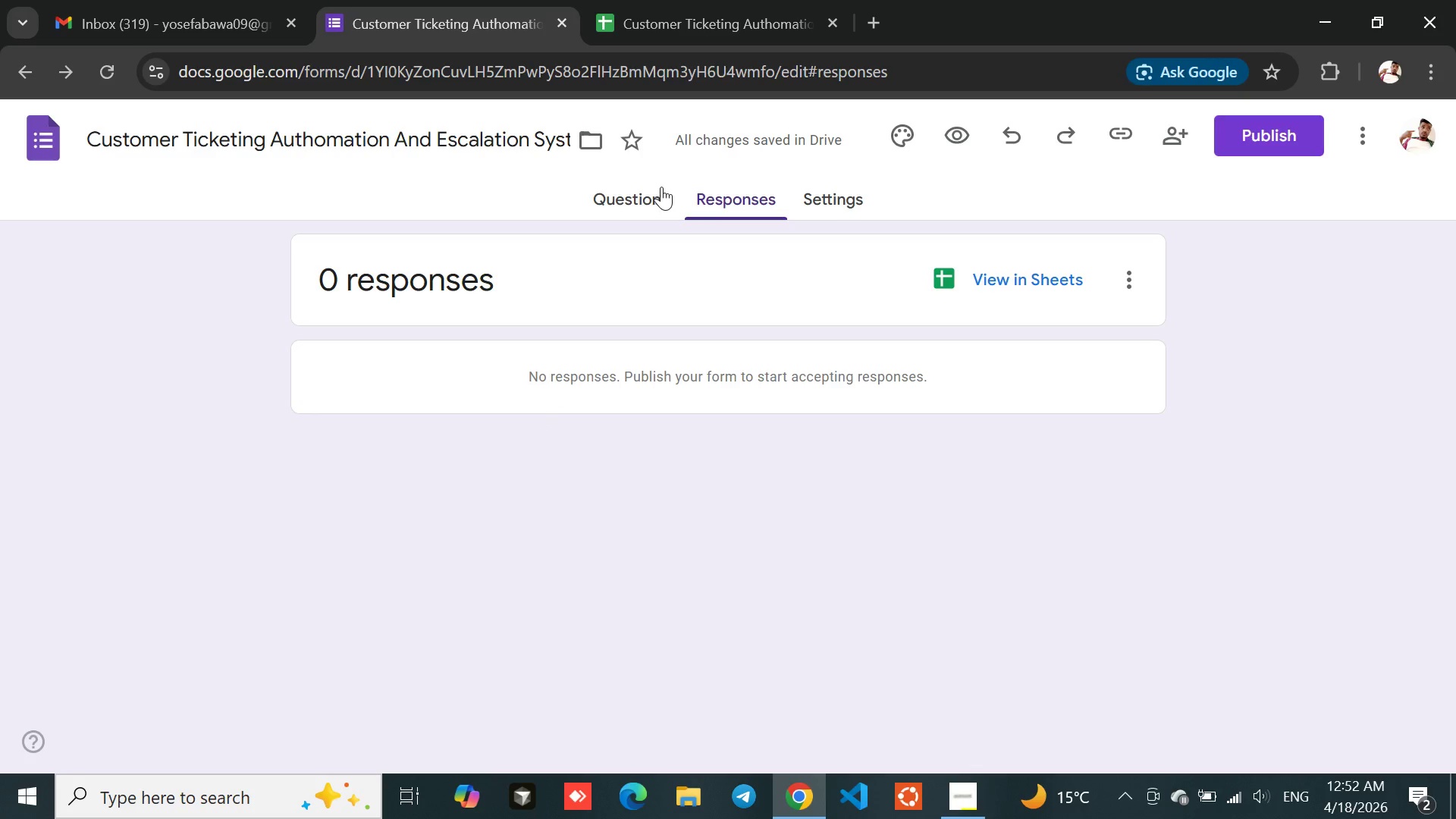 
left_click([636, 190])
 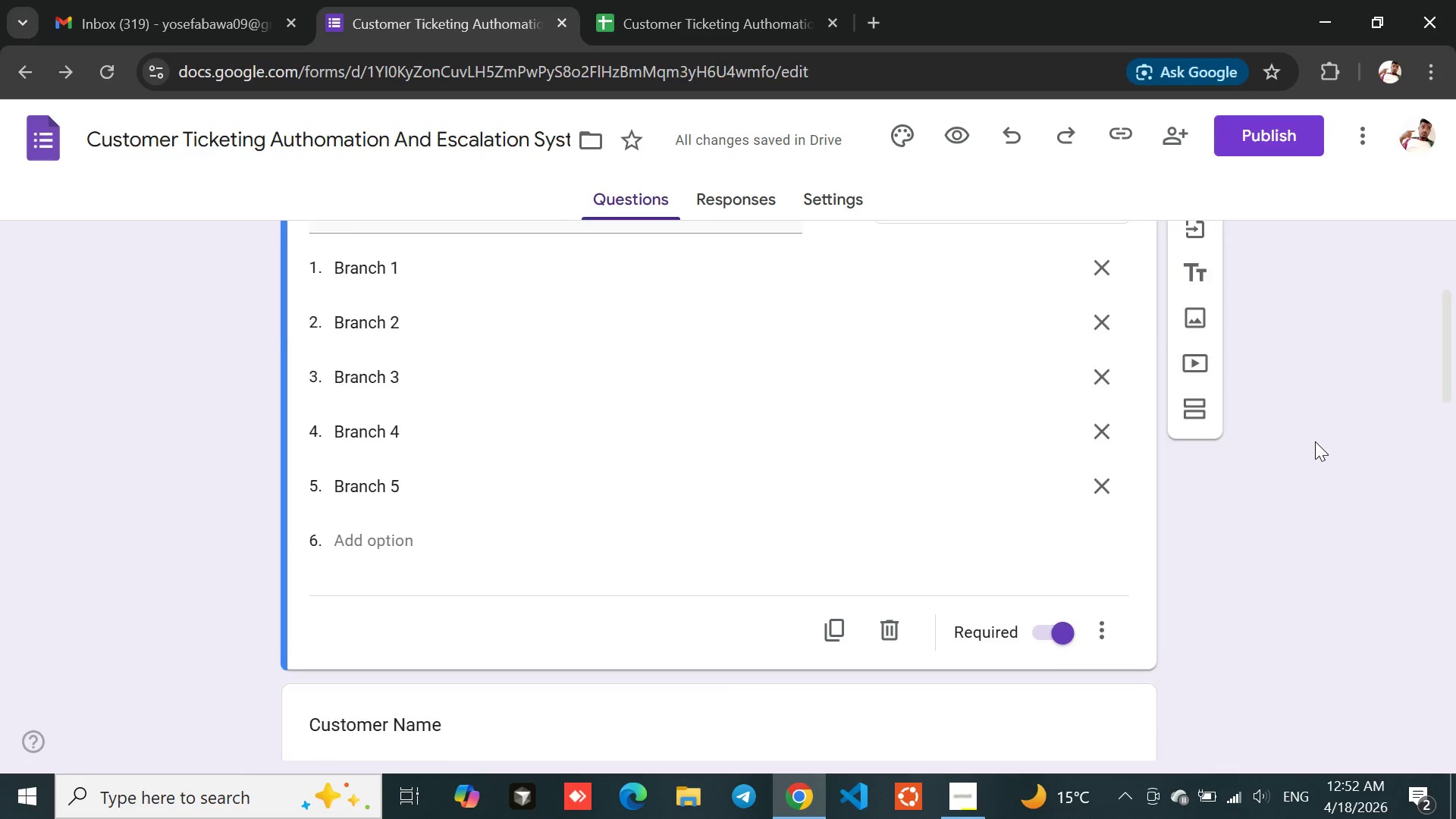 
wait(17.07)
 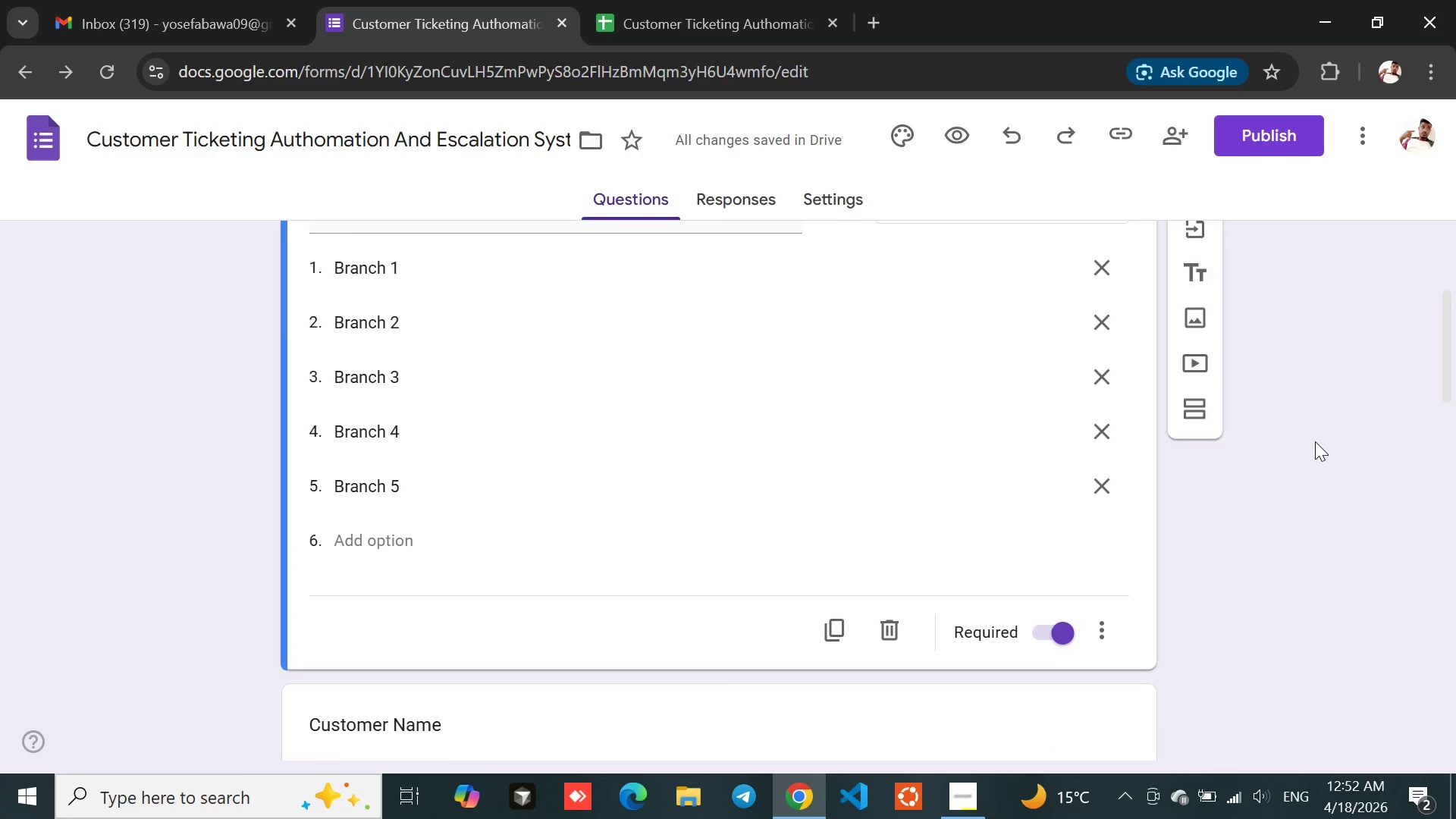 
mouse_move([1203, 281])
 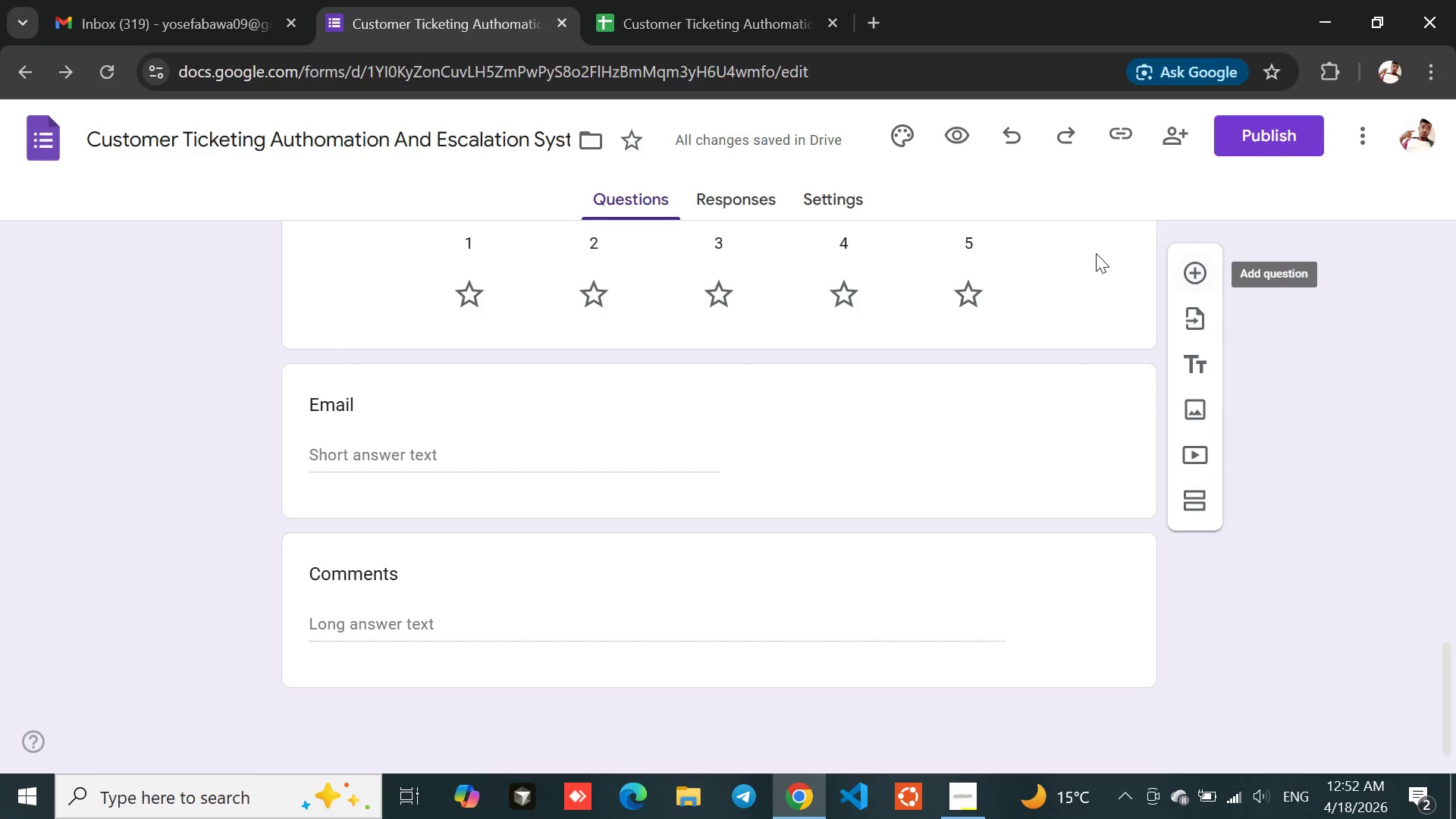 
mouse_move([1075, 246])
 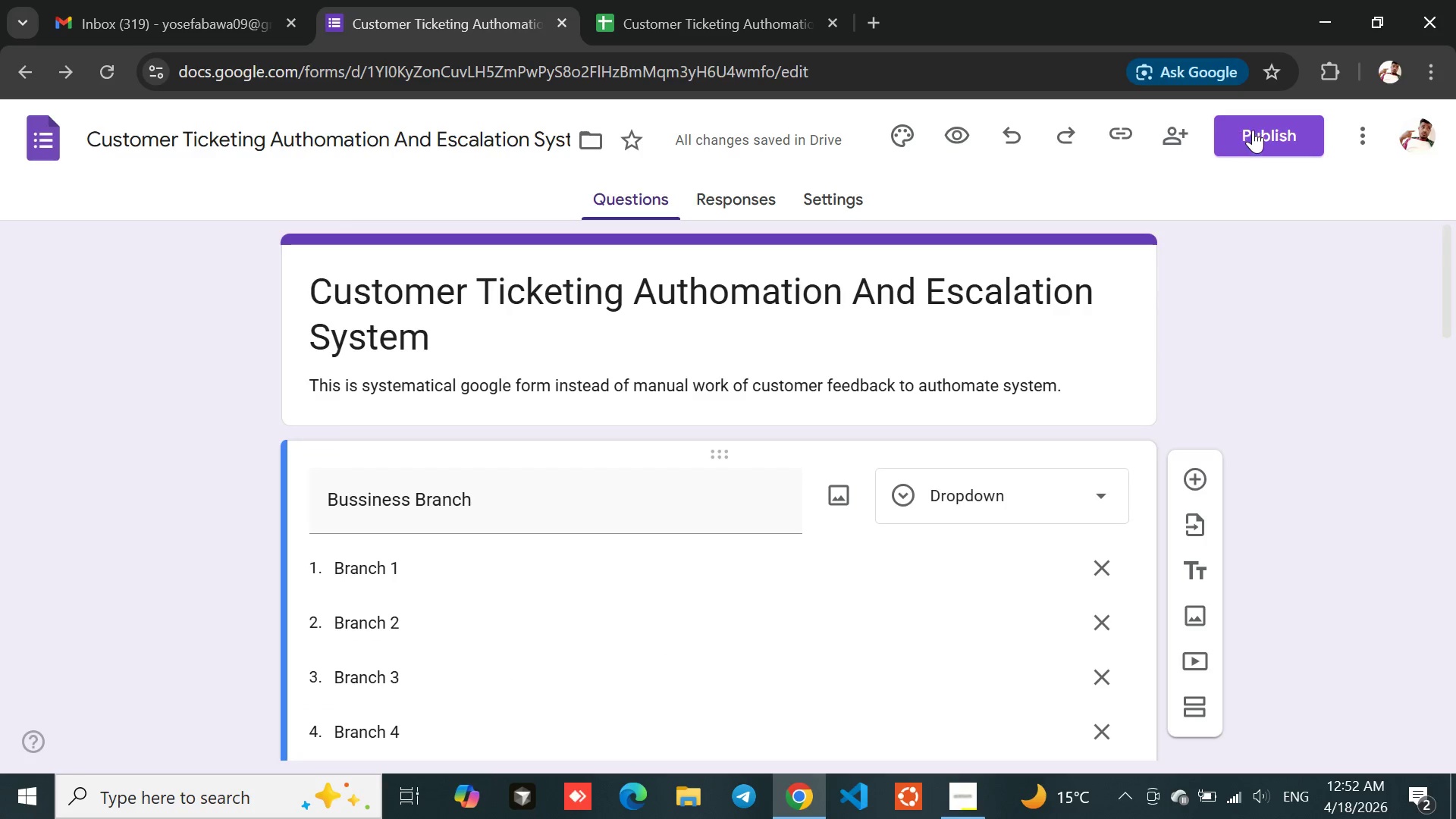 
left_click([1255, 130])
 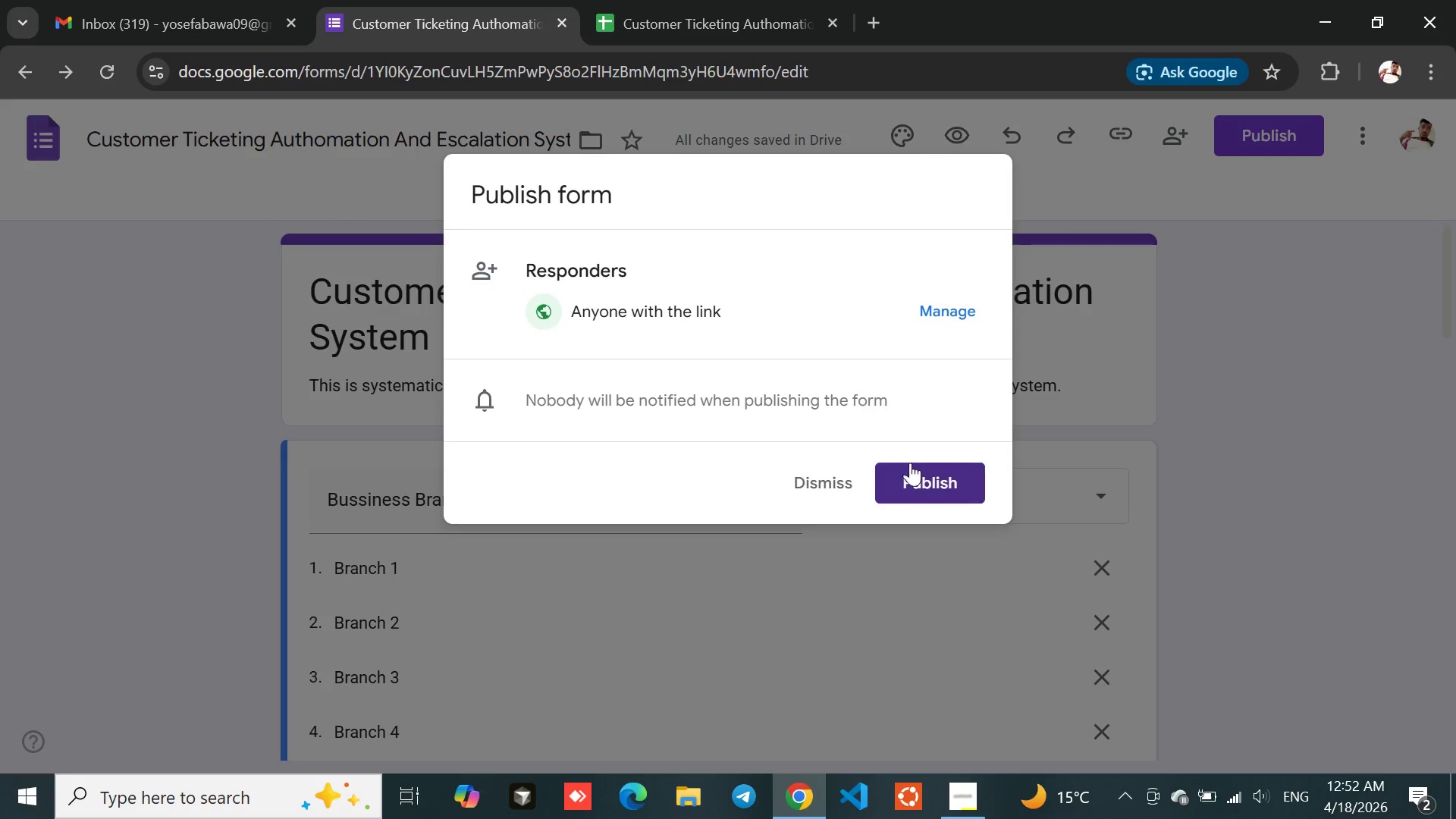 
left_click([920, 478])
 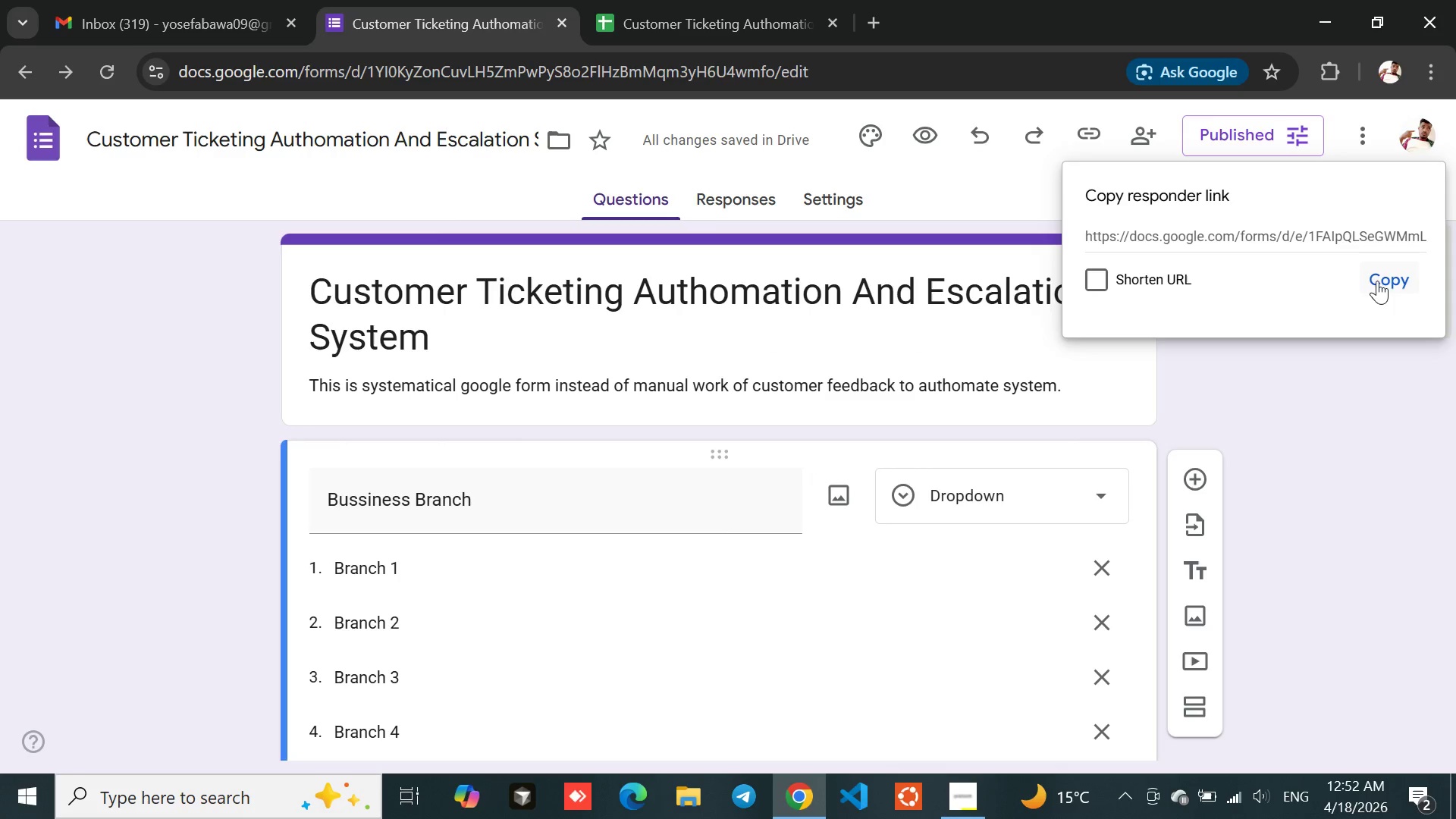 
left_click([1399, 273])
 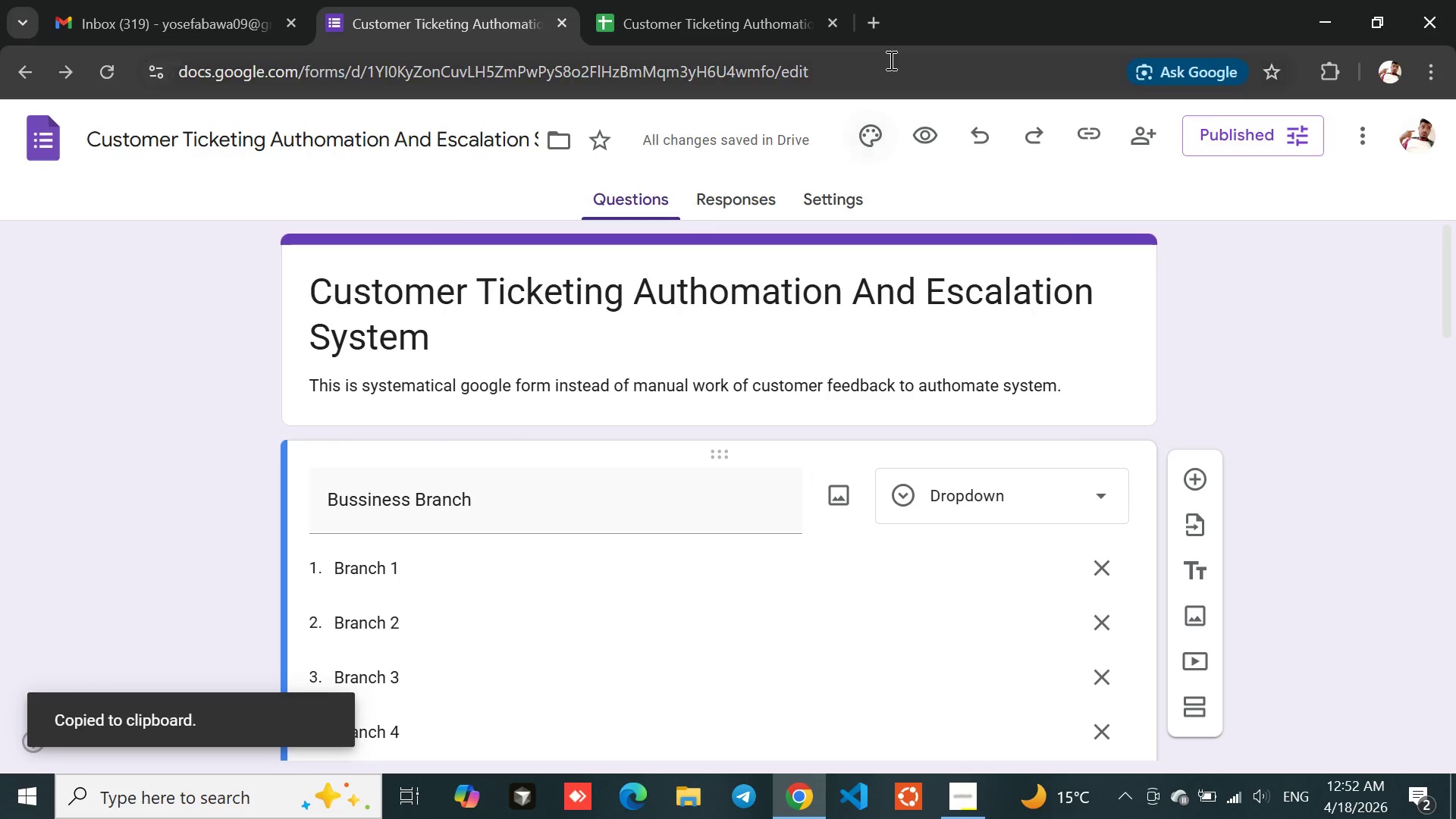 
left_click([880, 36])
 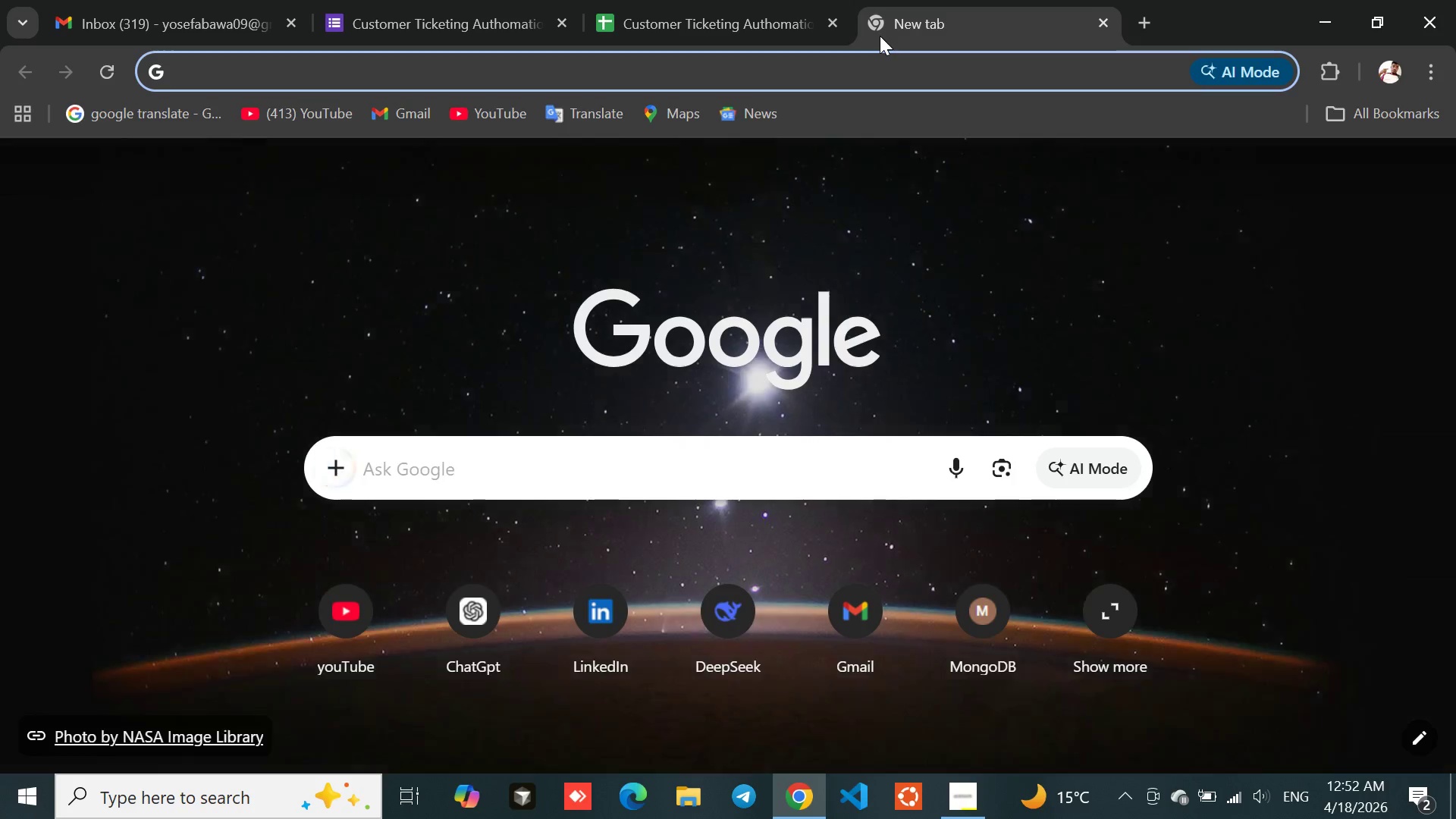 
key(Control+V)
 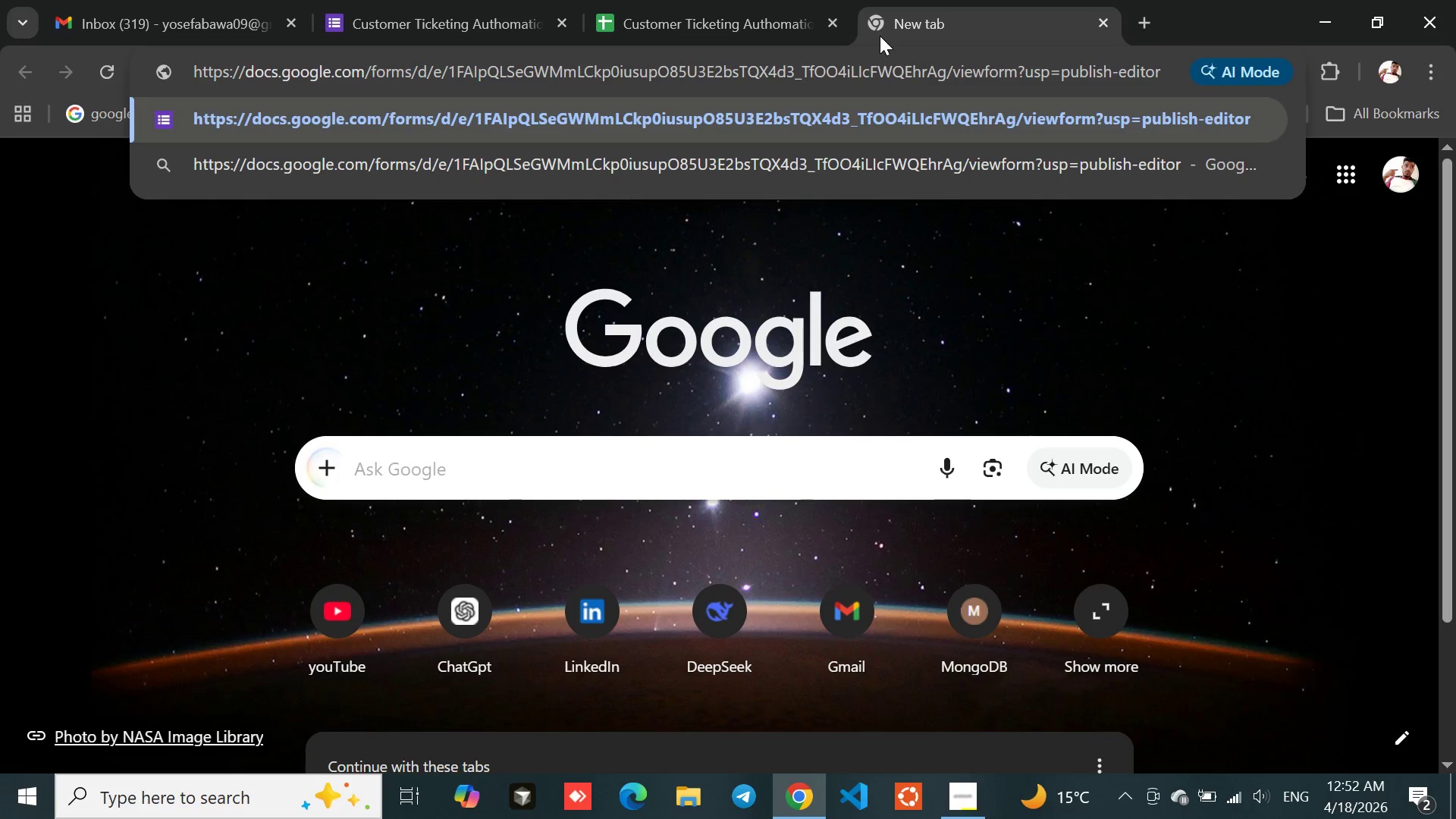 
key(Enter)
 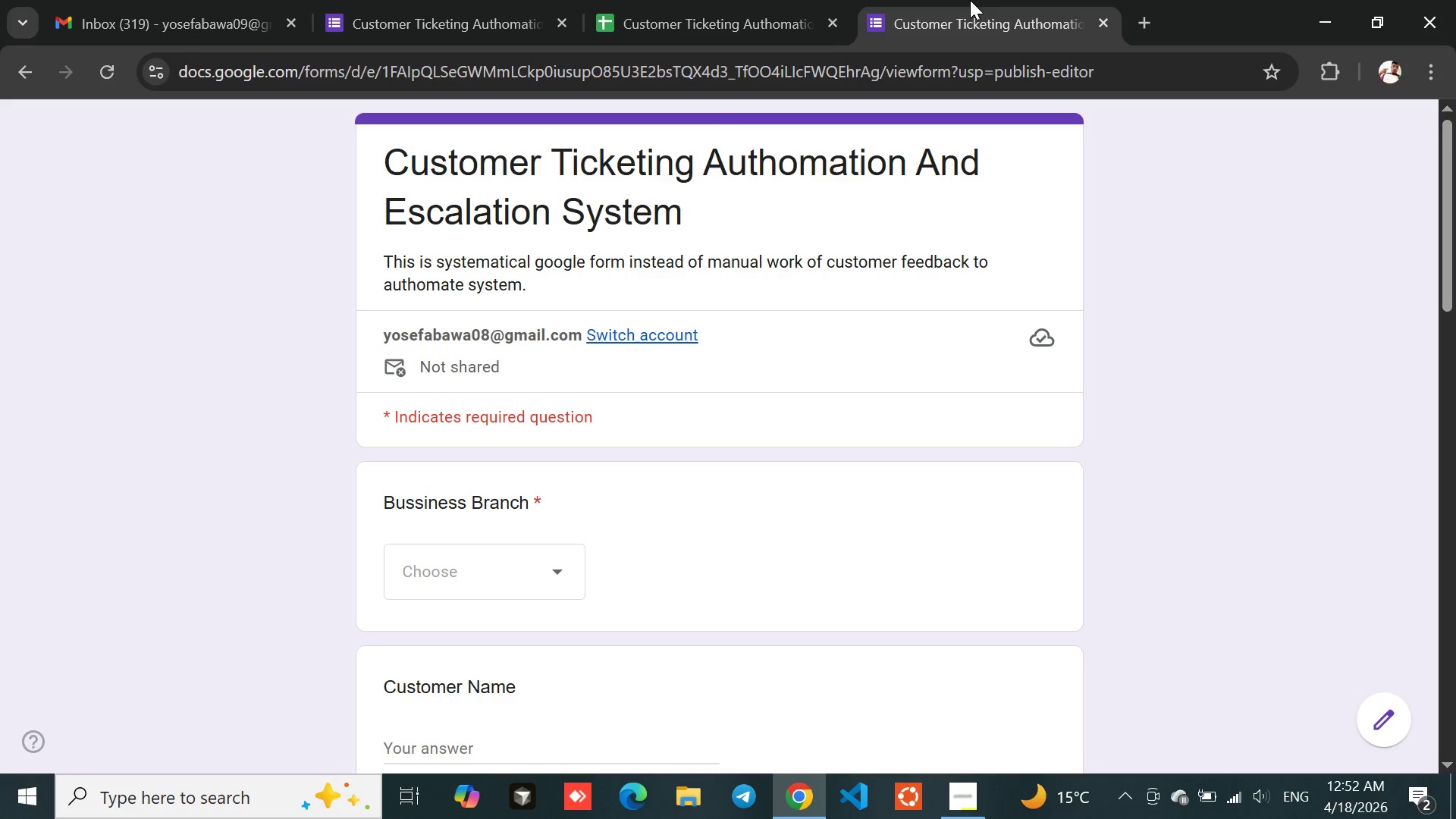 
left_click_drag(start_coordinate=[991, 14], to_coordinate=[719, 0])
 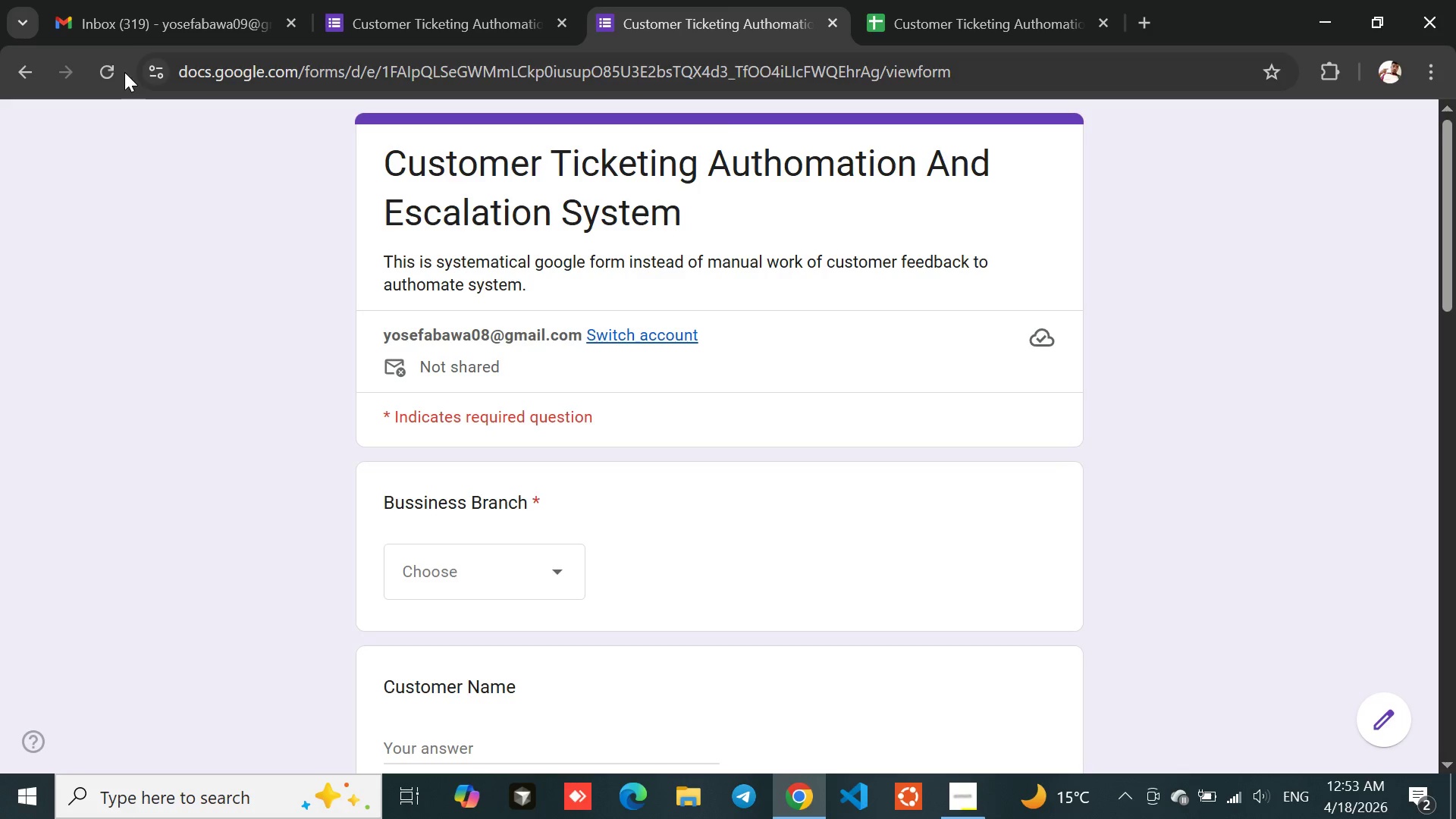 
left_click([96, 59])
 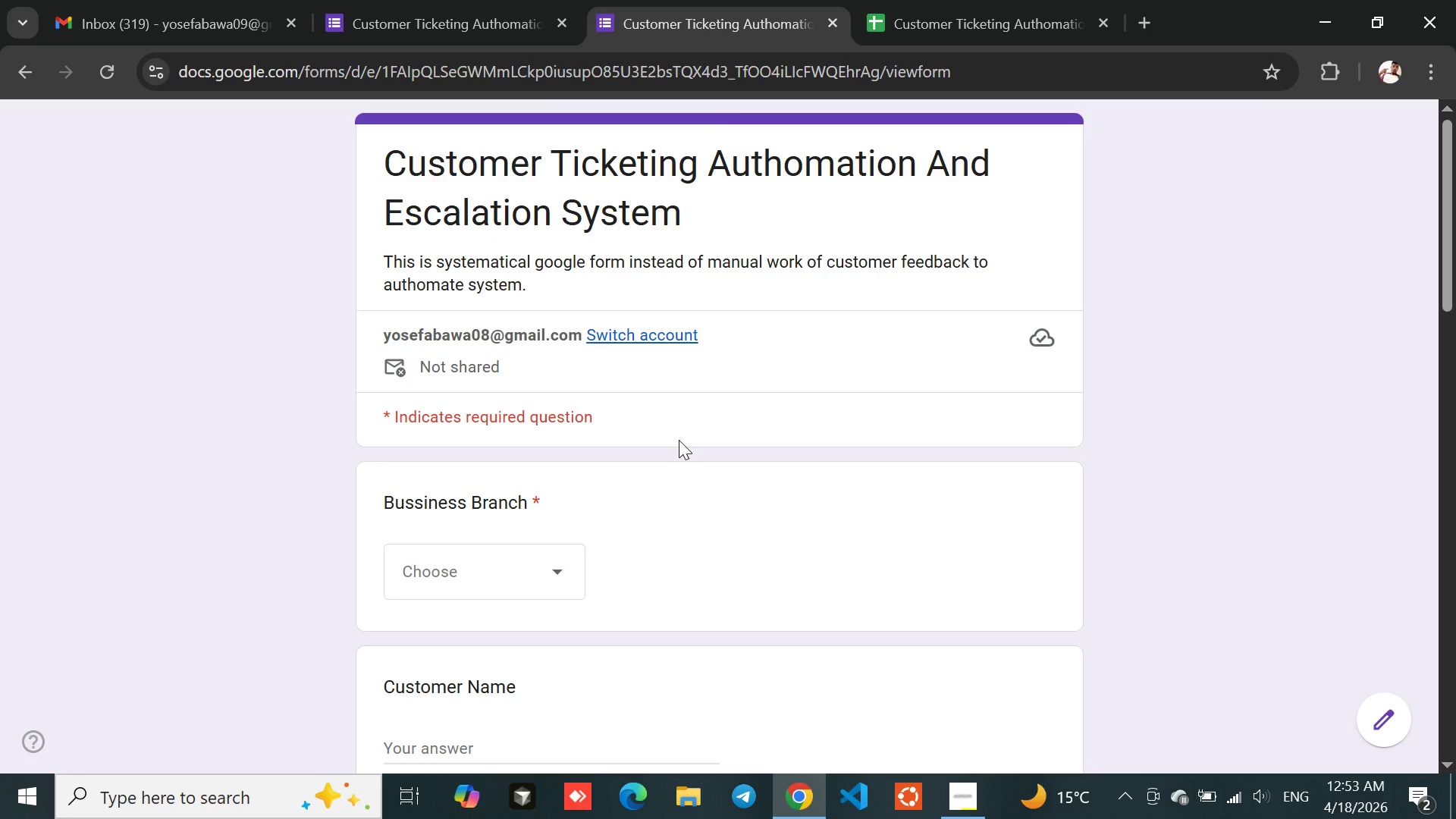 
wait(50.26)
 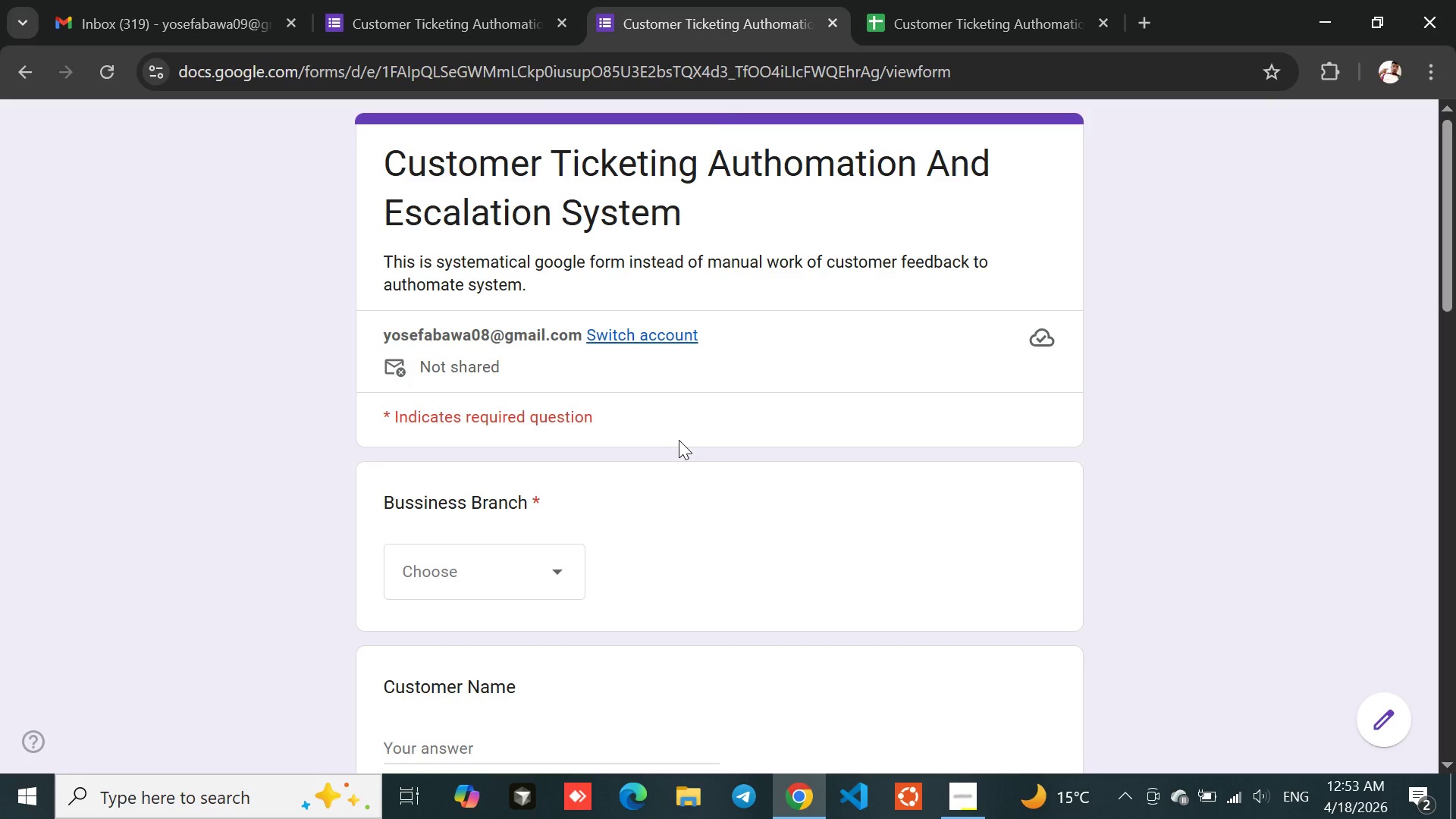 
mouse_move([584, 388])
 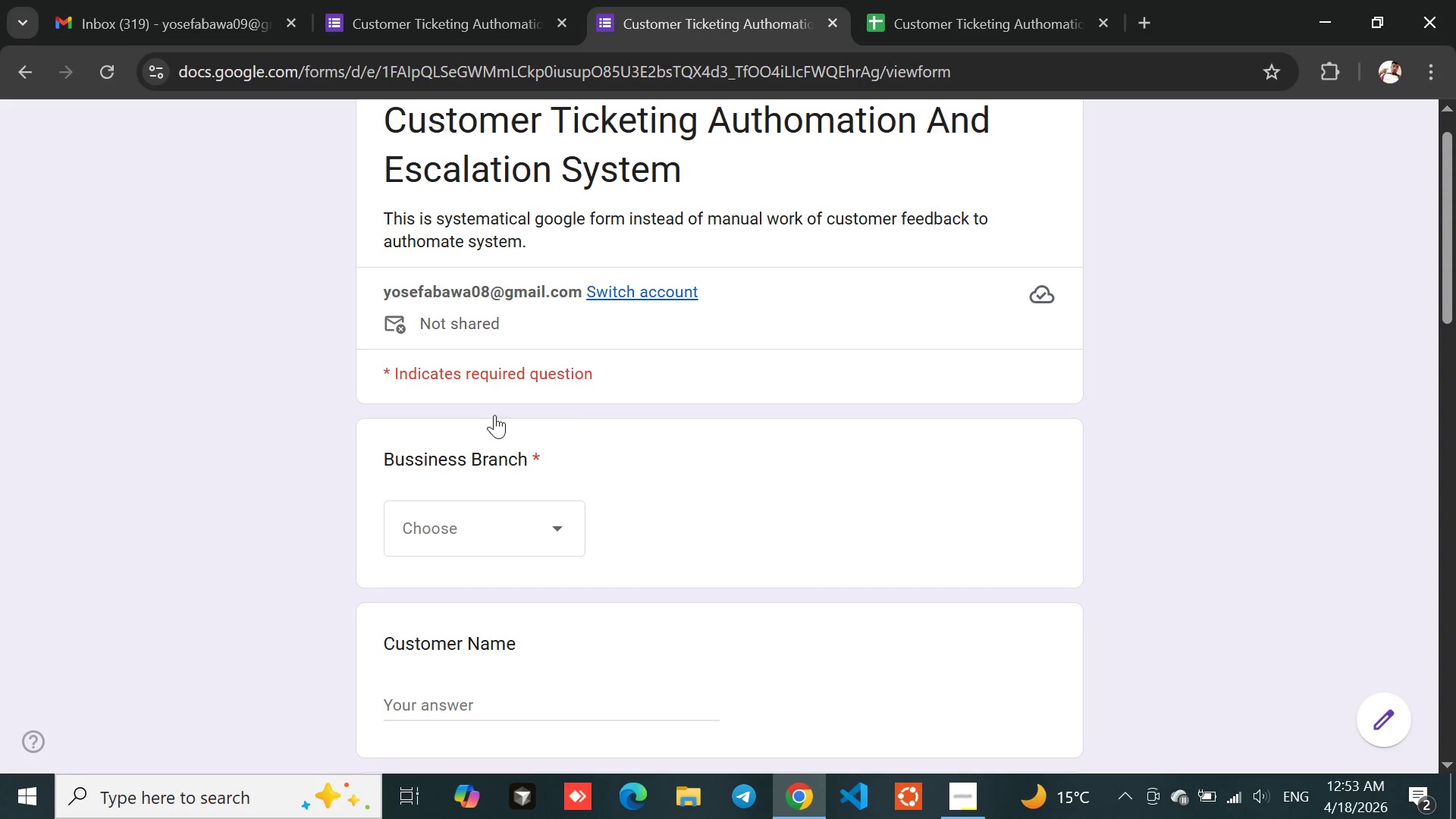 
left_click([434, 564])
 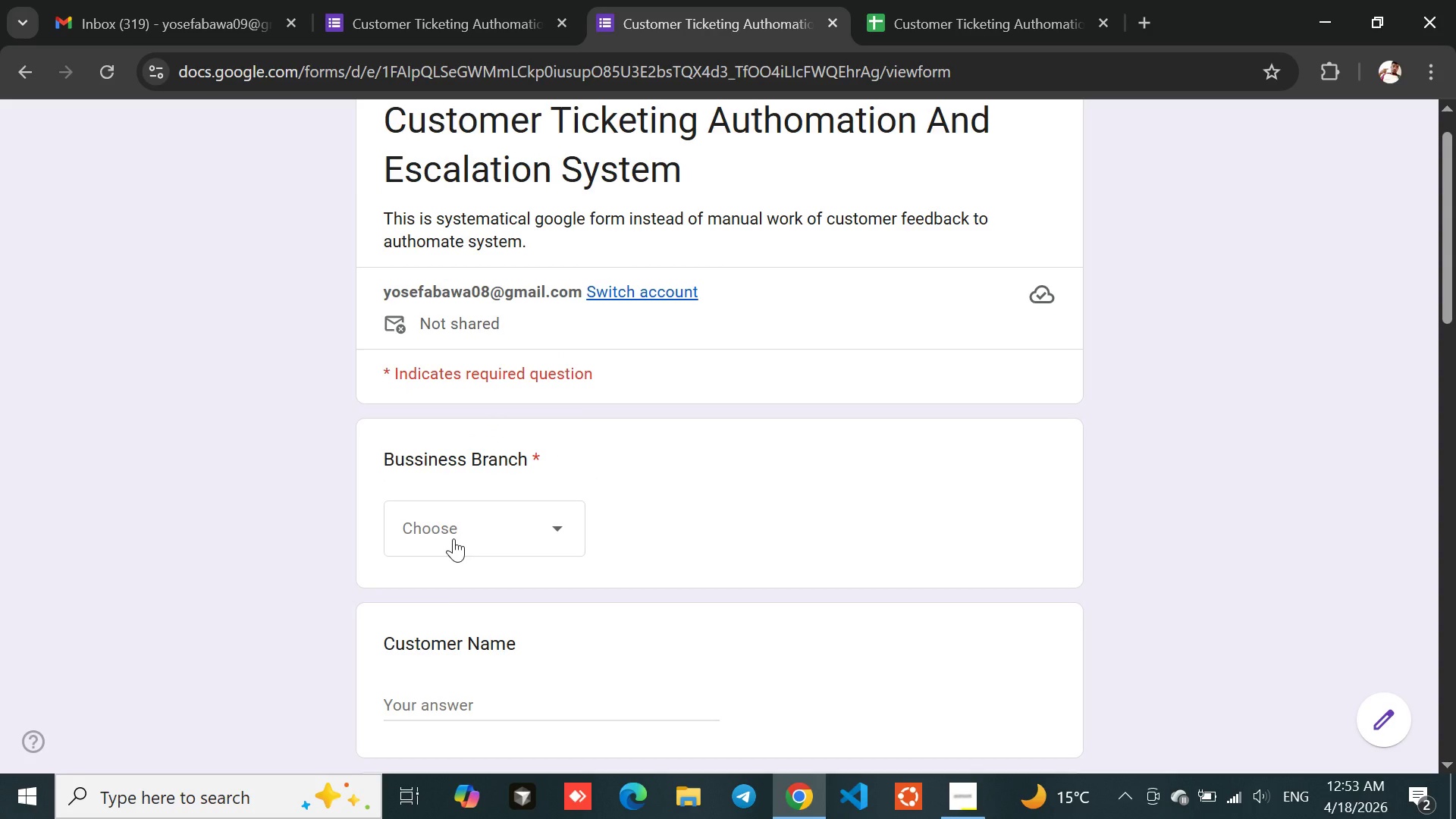 
left_click([453, 538])
 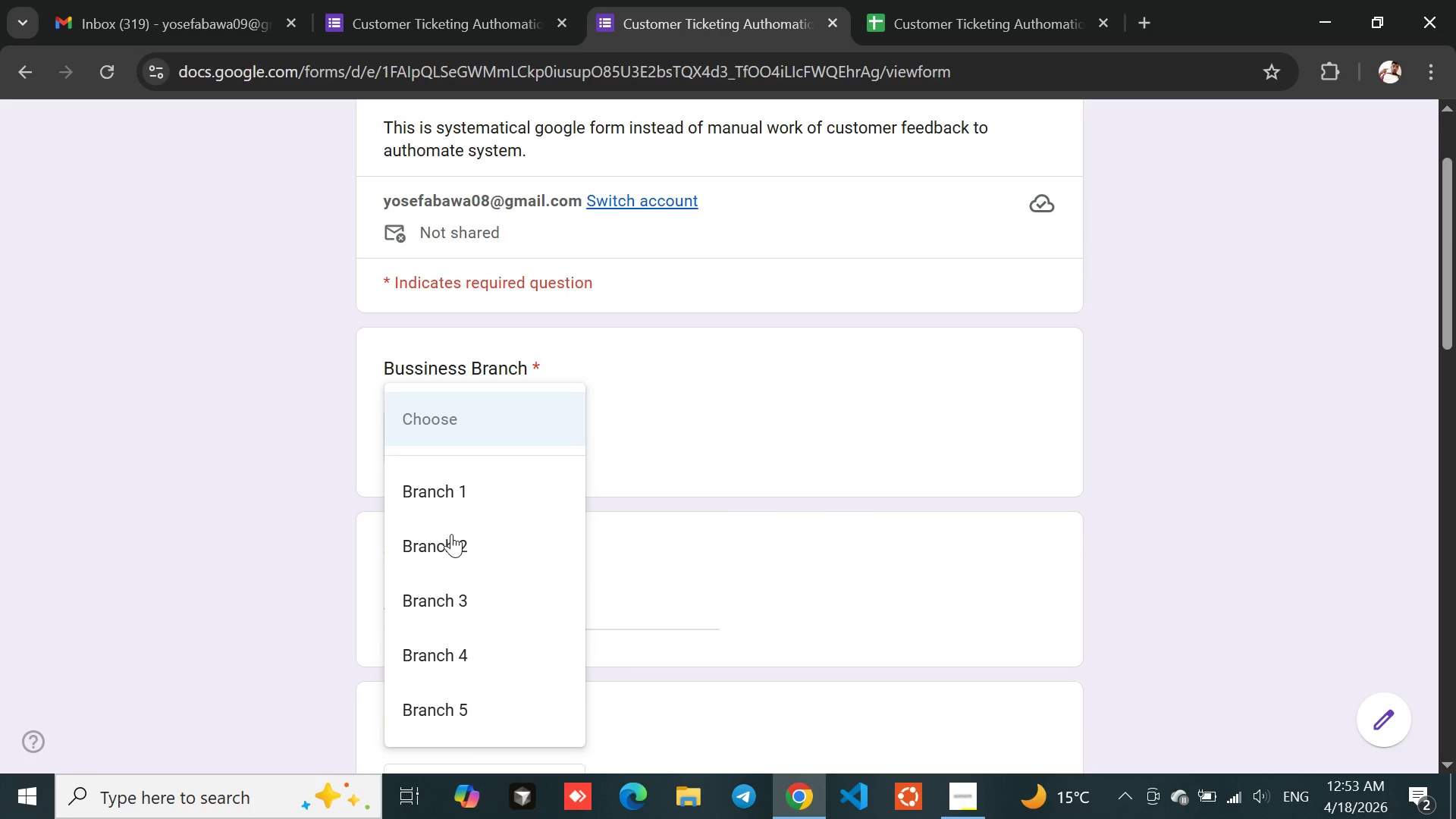 
left_click([442, 487])
 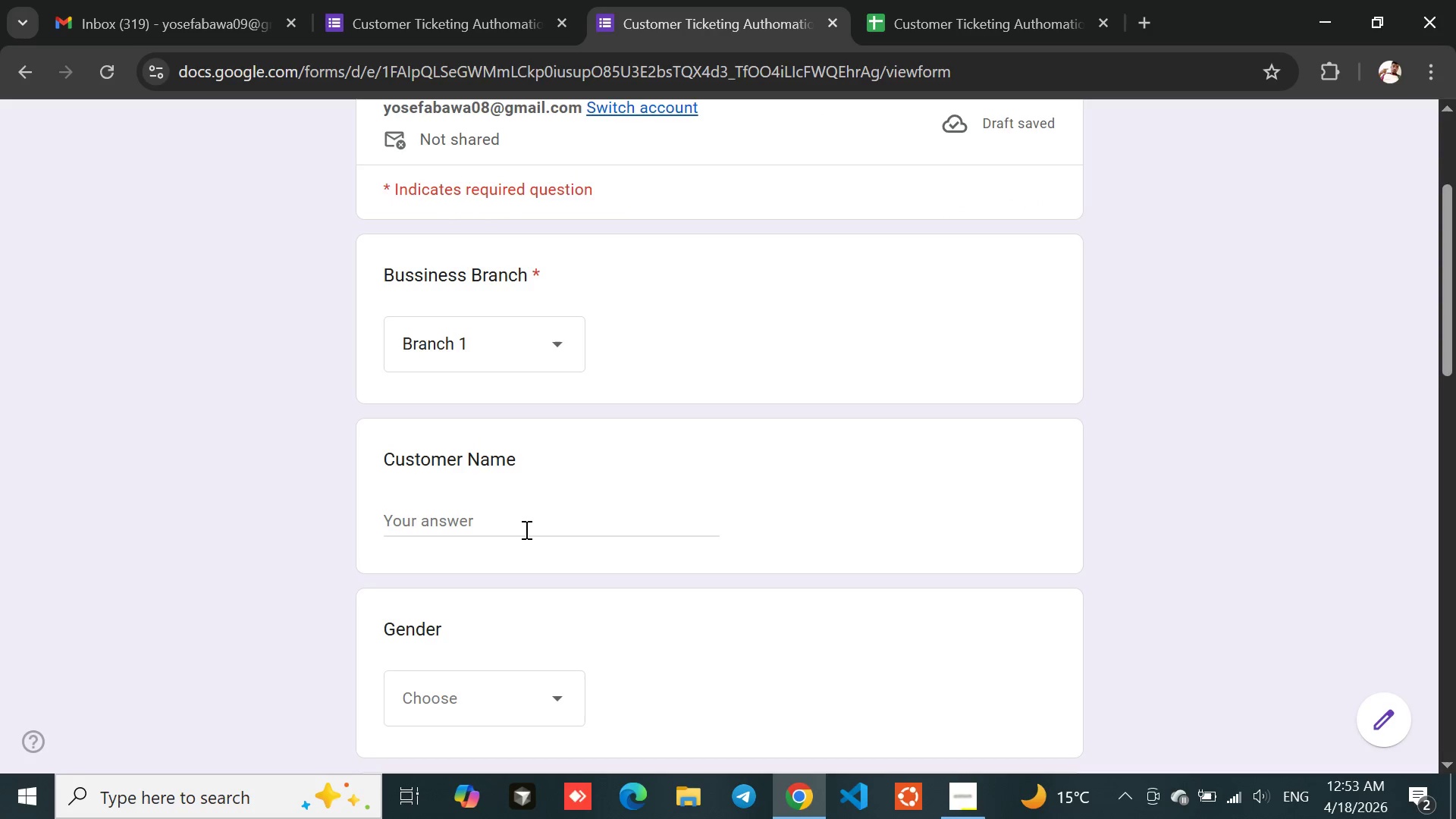 
left_click([467, 525])
 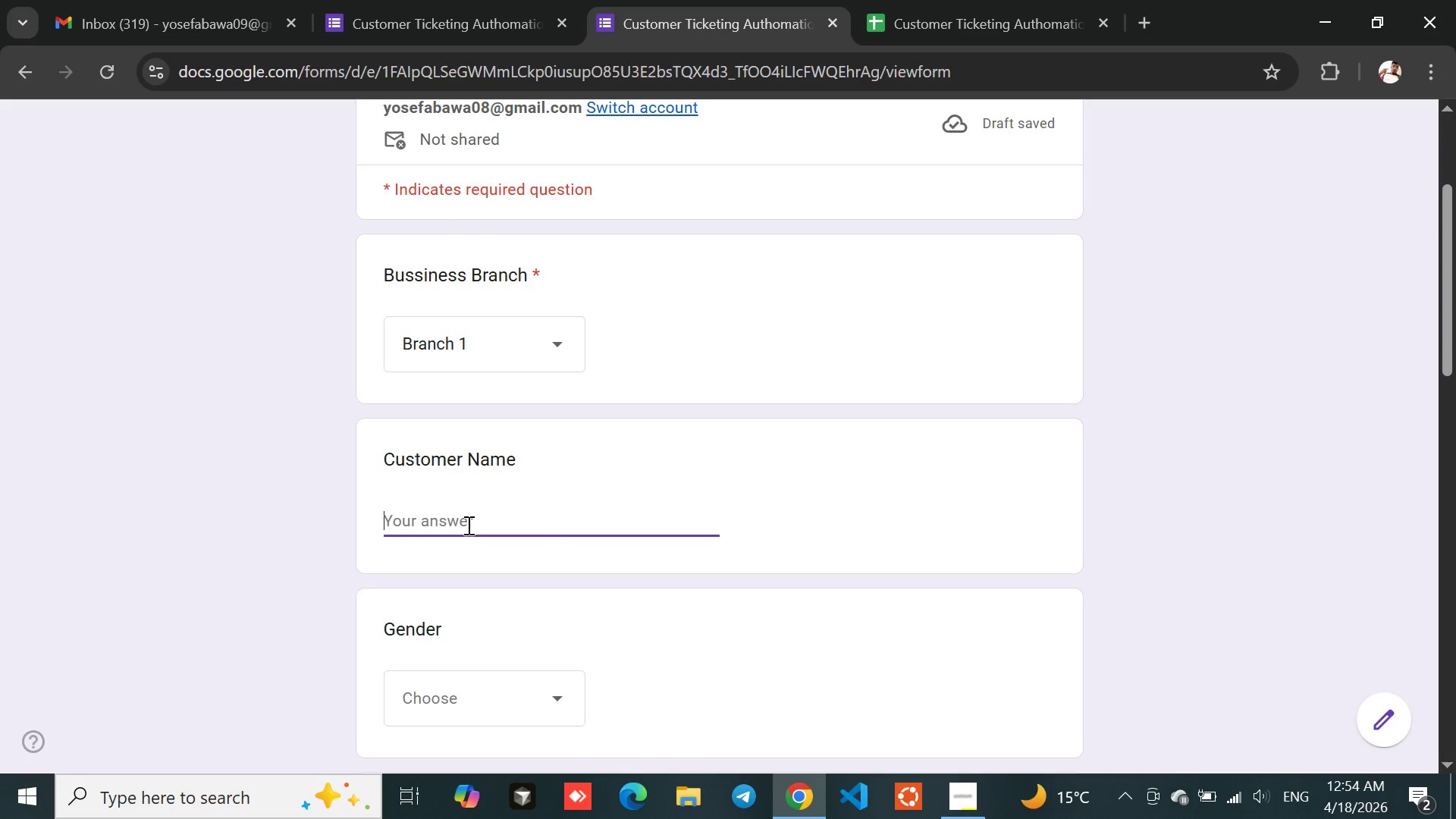 
type(AAAAAA)
 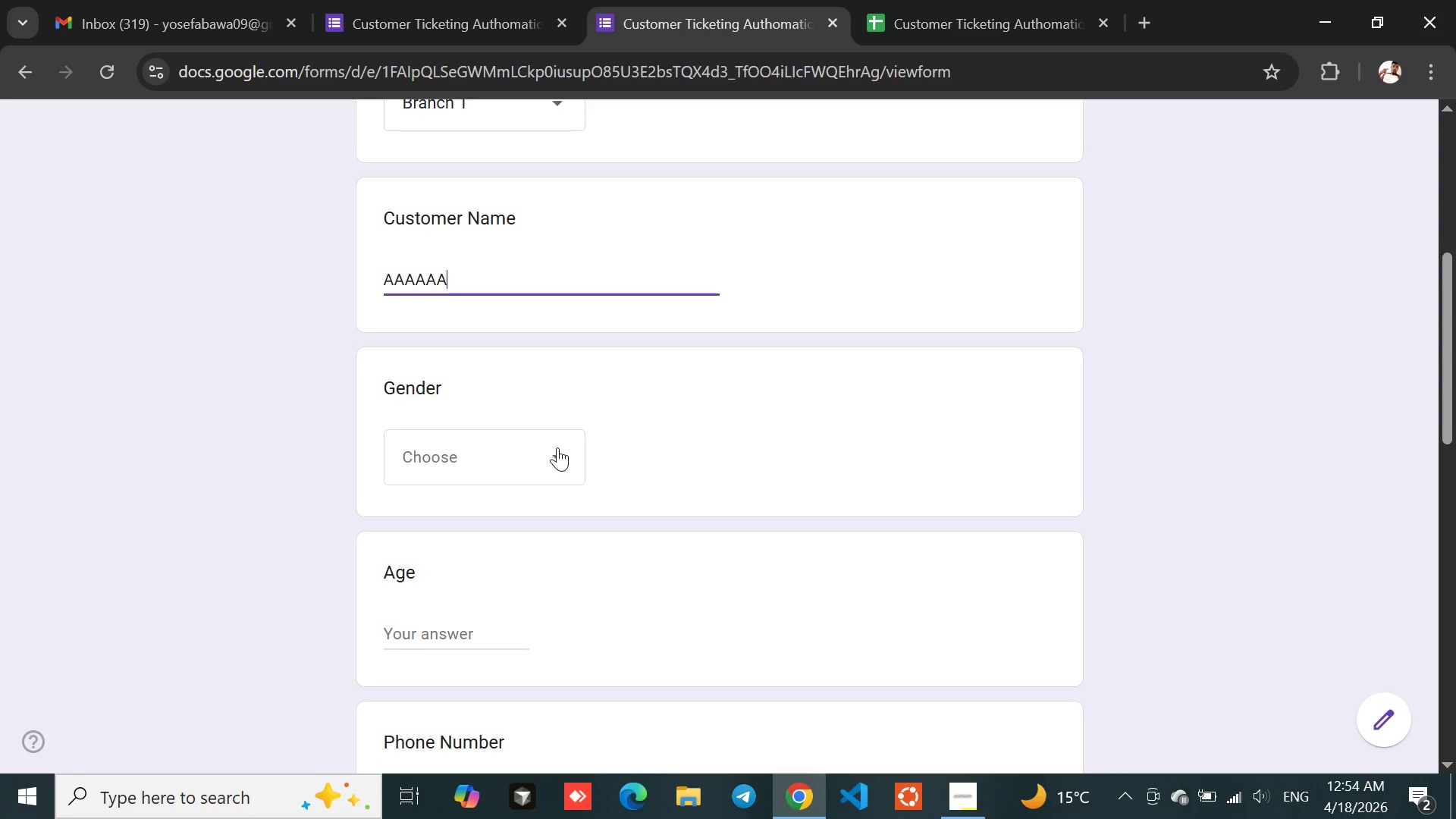 
left_click([500, 394])
 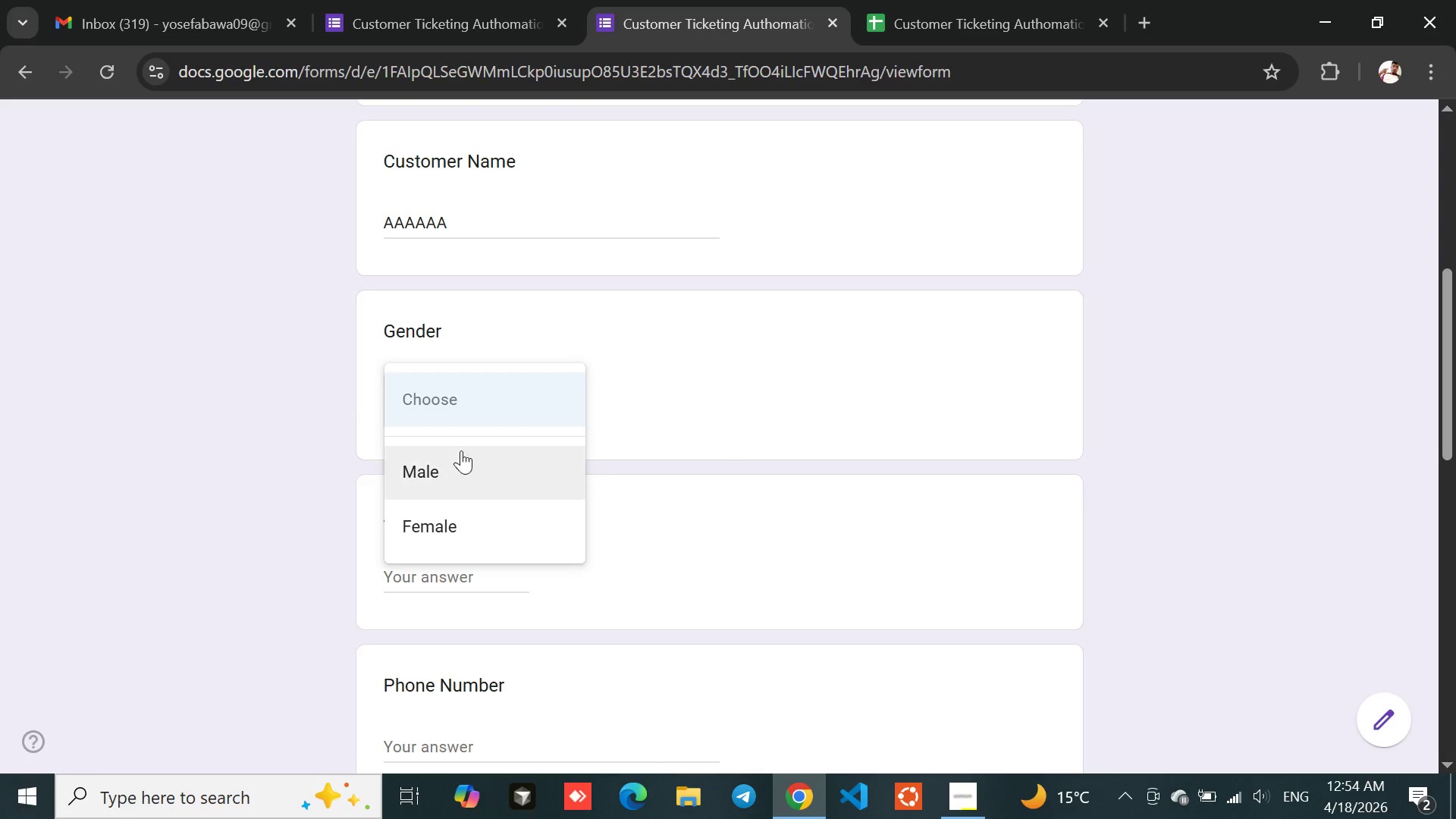 
left_click([450, 464])
 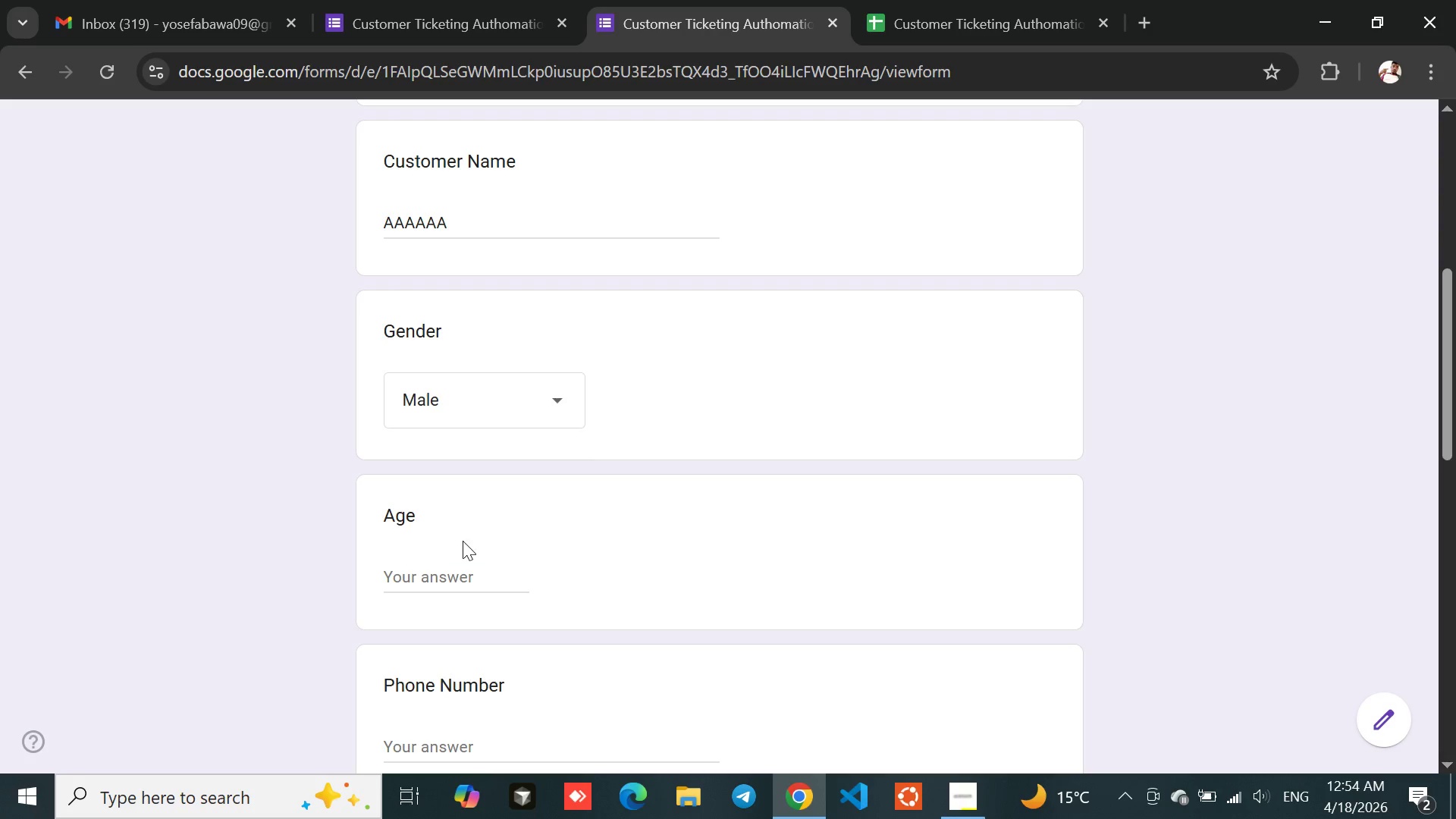 
left_click([438, 571])
 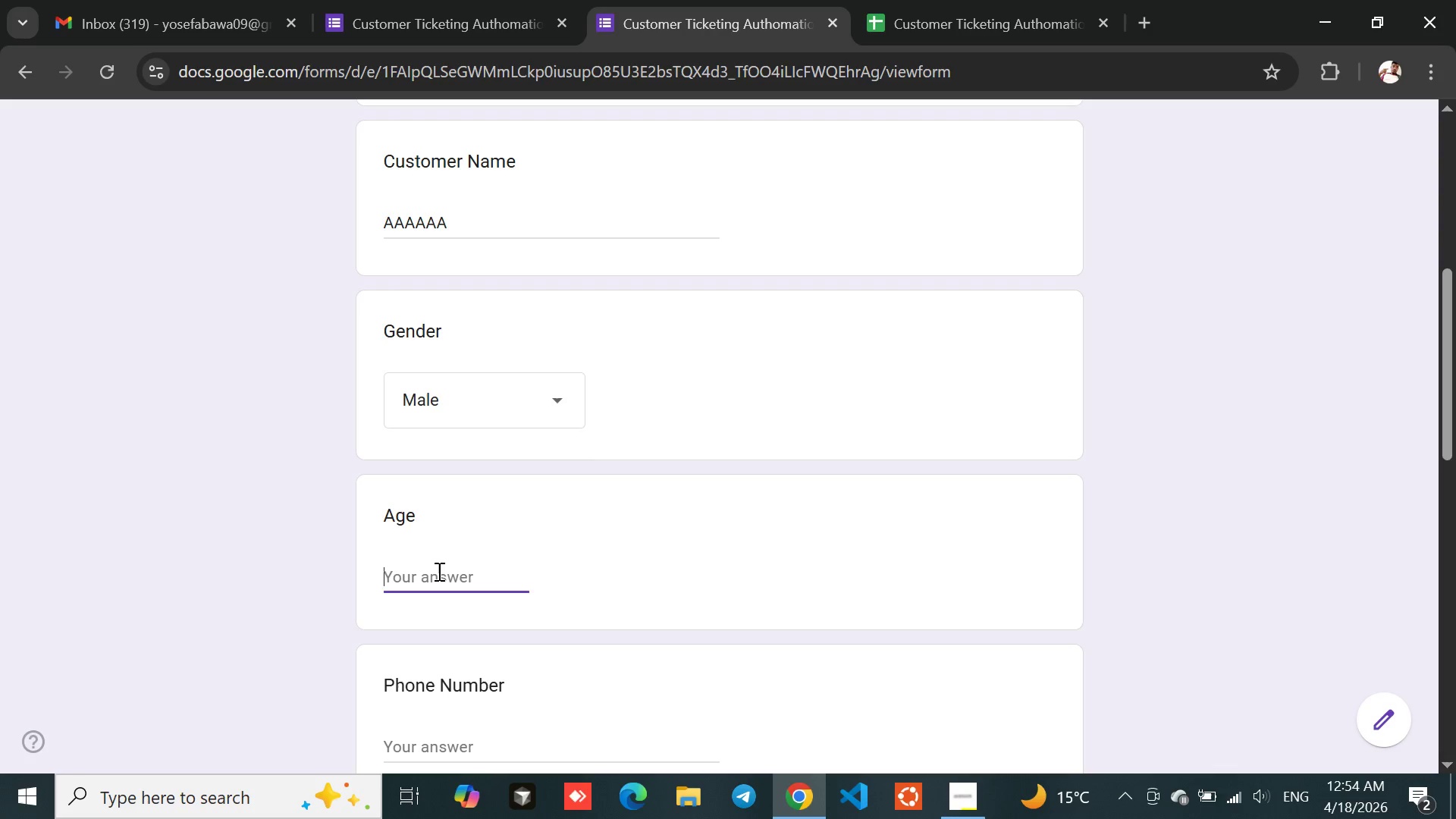 
key(1)
 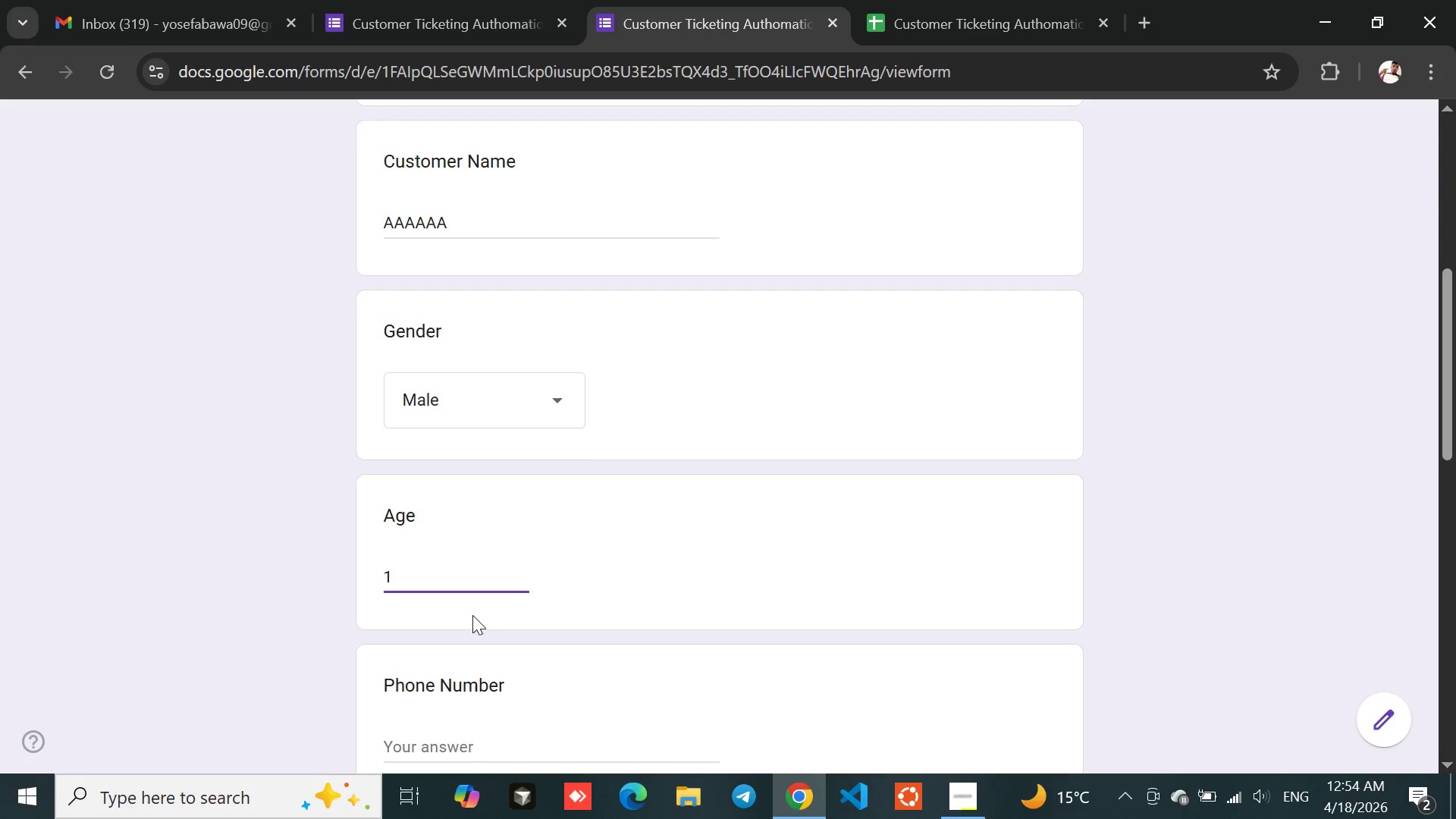 
left_click([485, 629])
 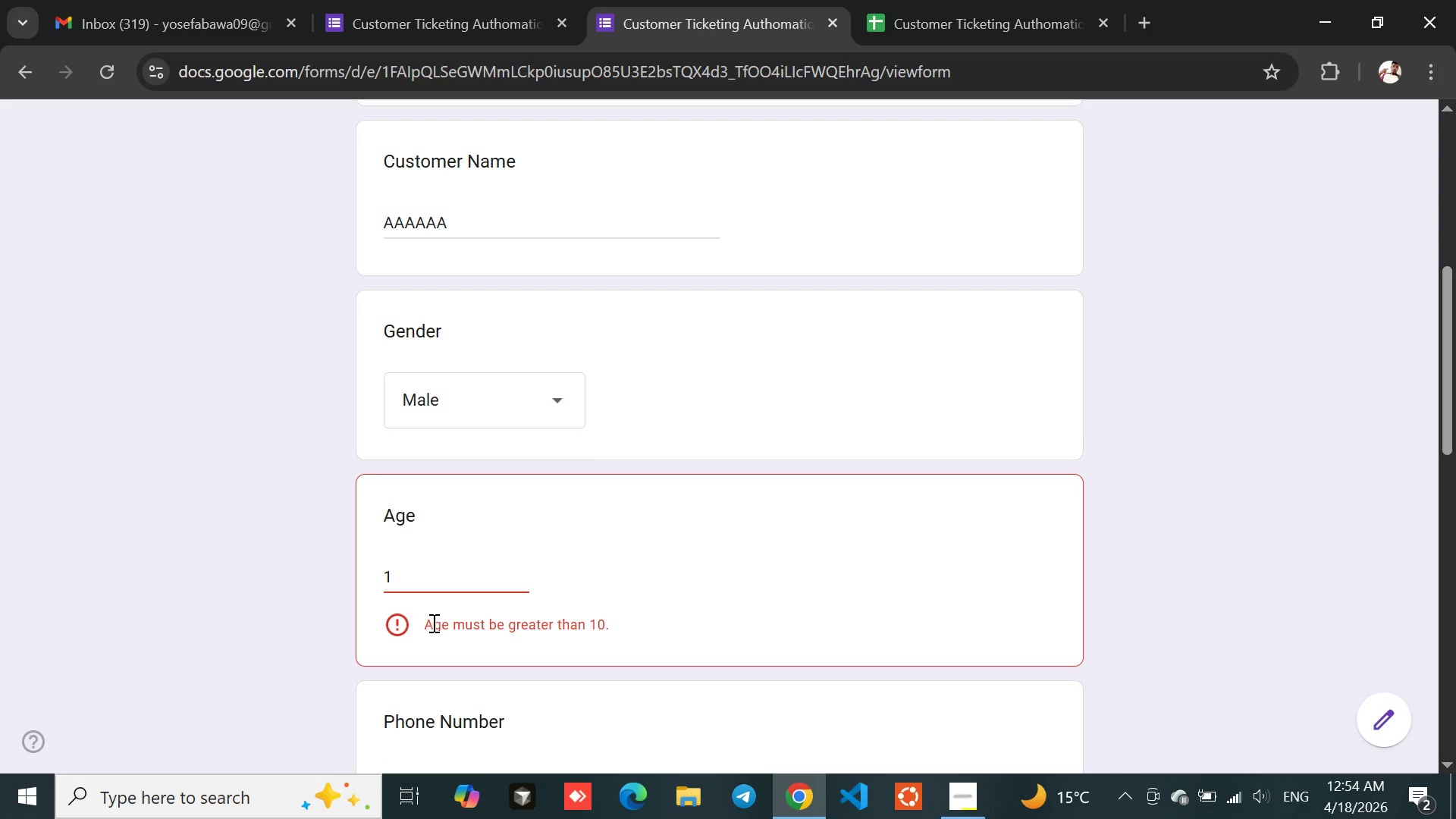 
left_click_drag(start_coordinate=[428, 623], to_coordinate=[653, 623])
 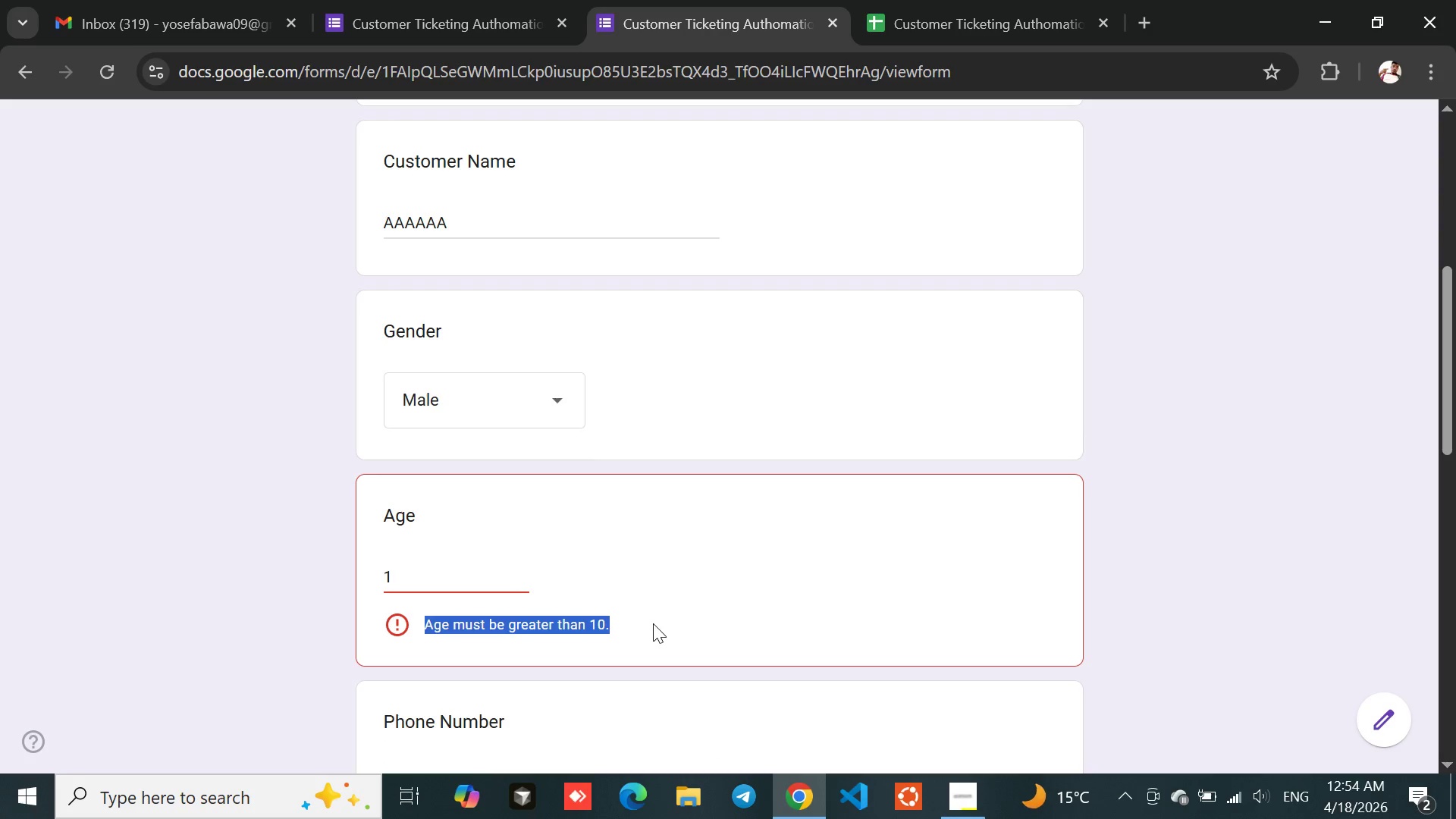 
left_click([653, 623])
 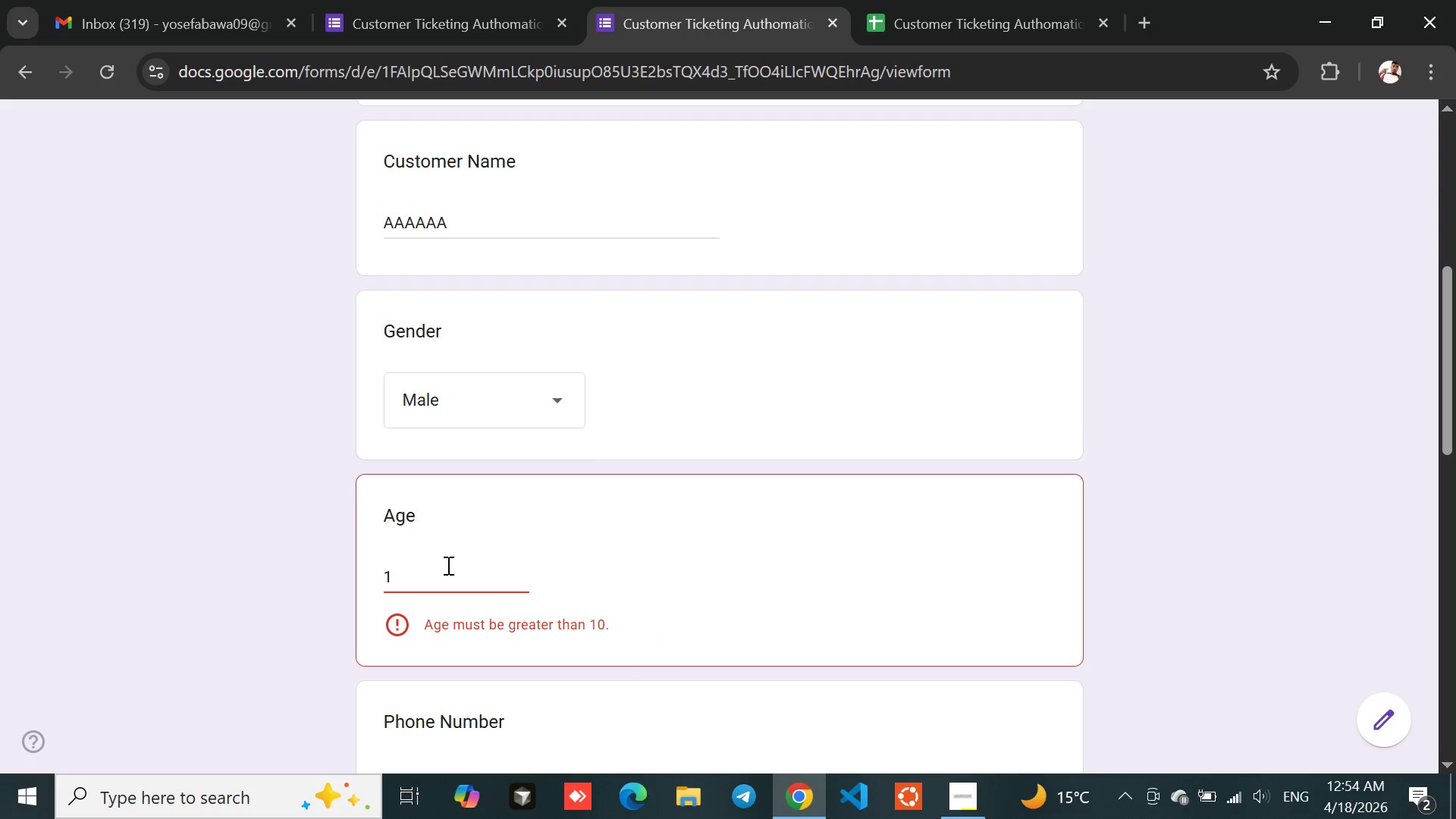 
left_click([434, 566])
 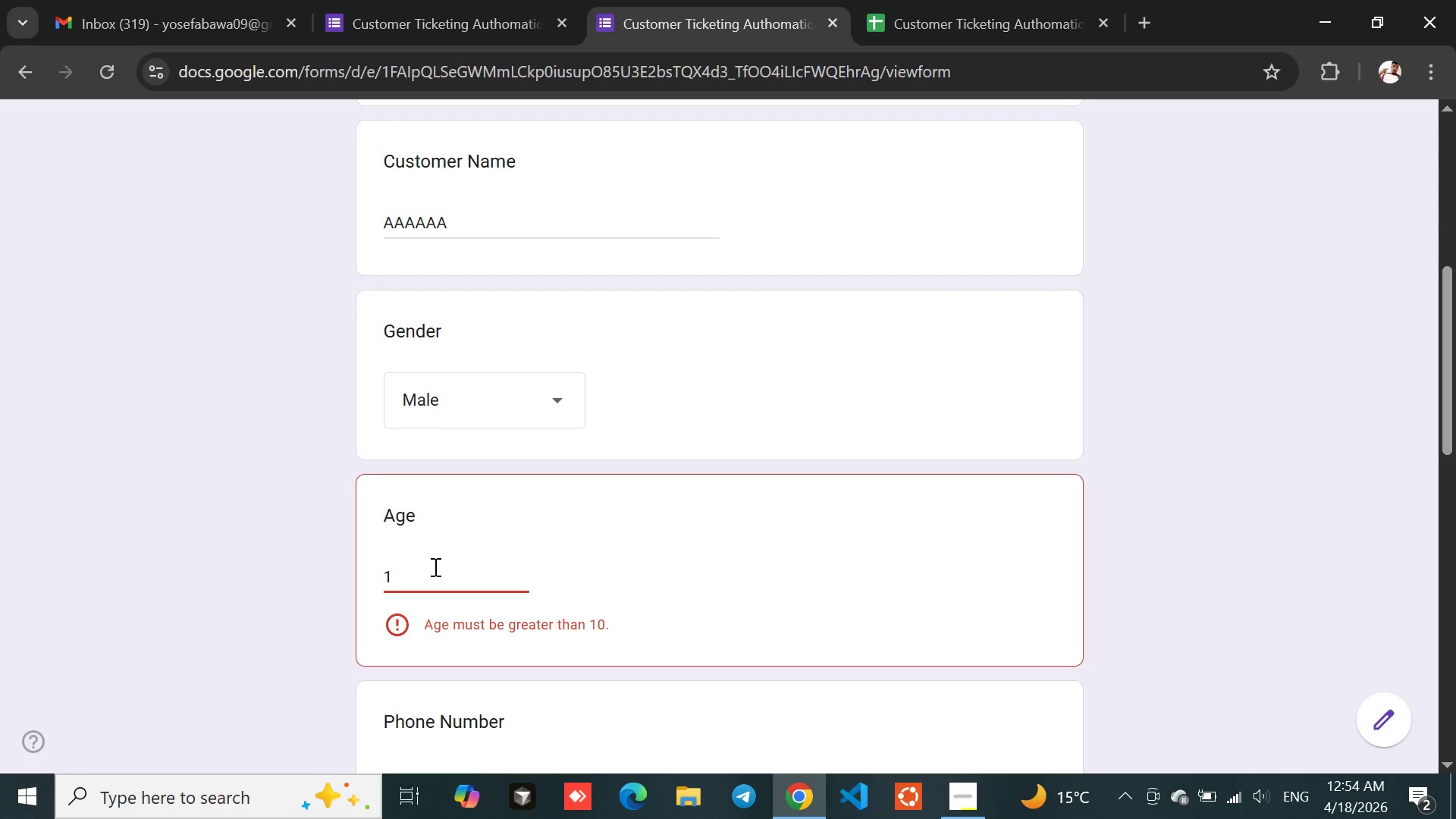 
key(0)
 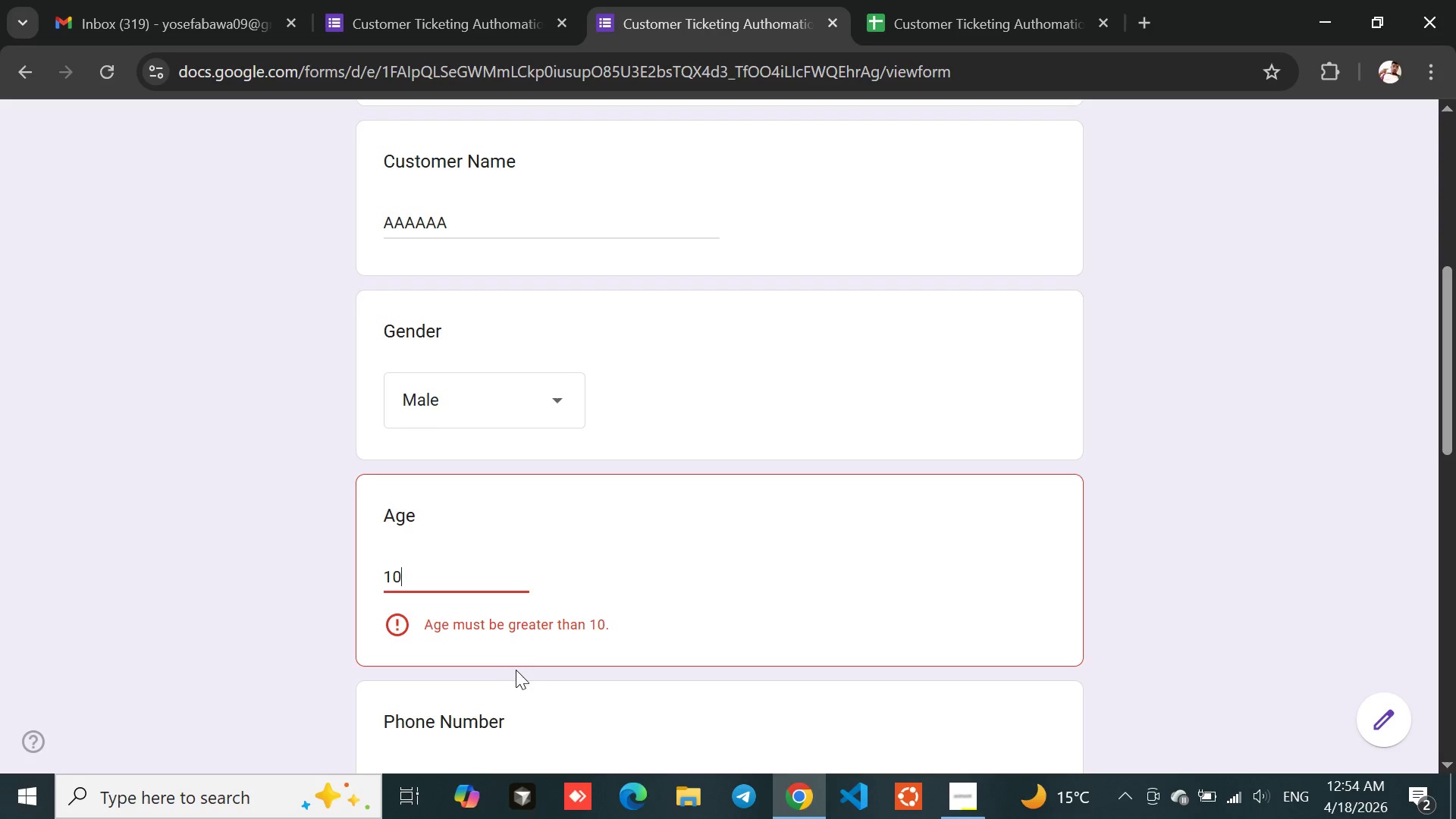 
left_click([548, 659])
 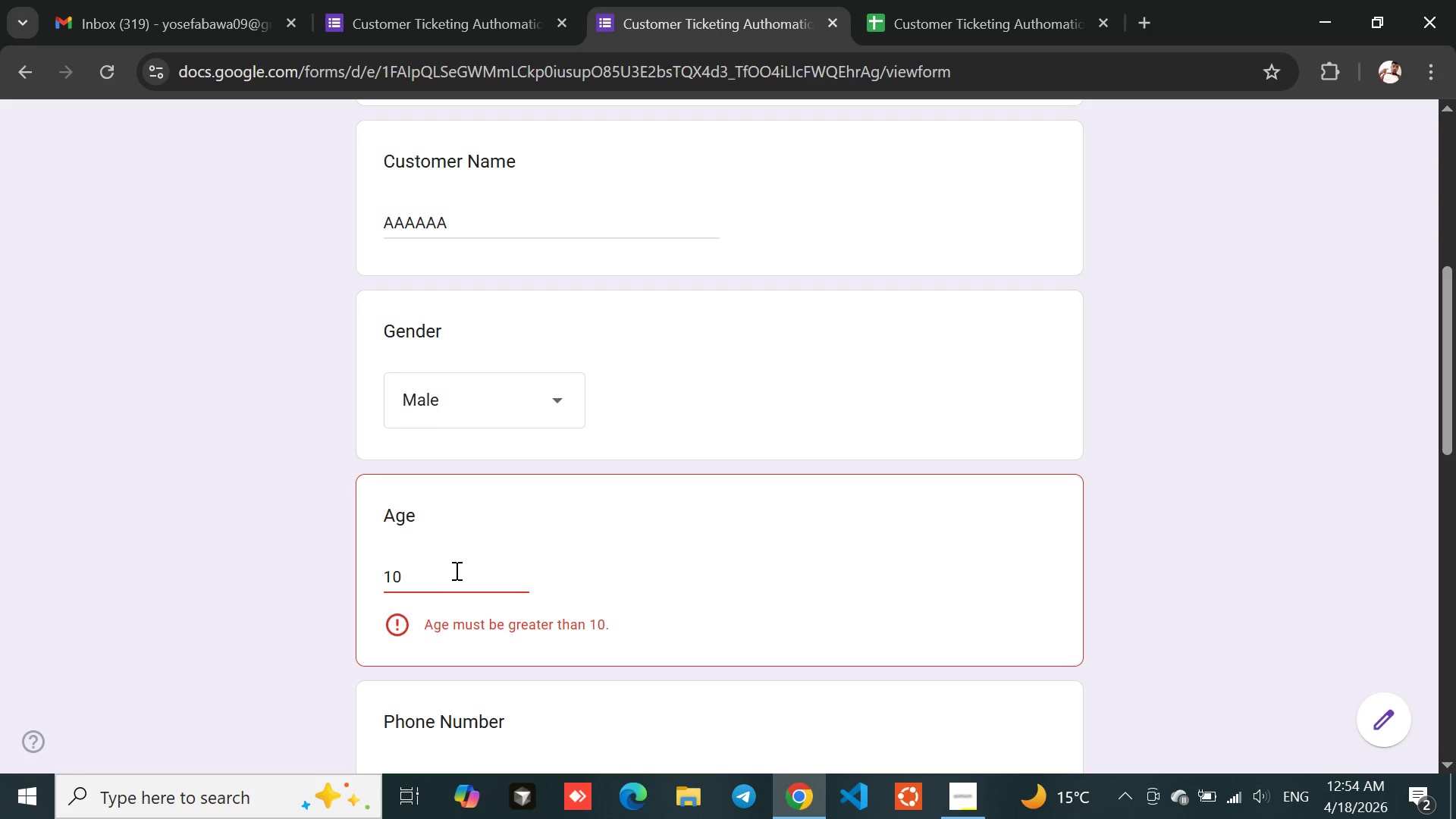 
left_click_drag(start_coordinate=[454, 570], to_coordinate=[357, 572])
 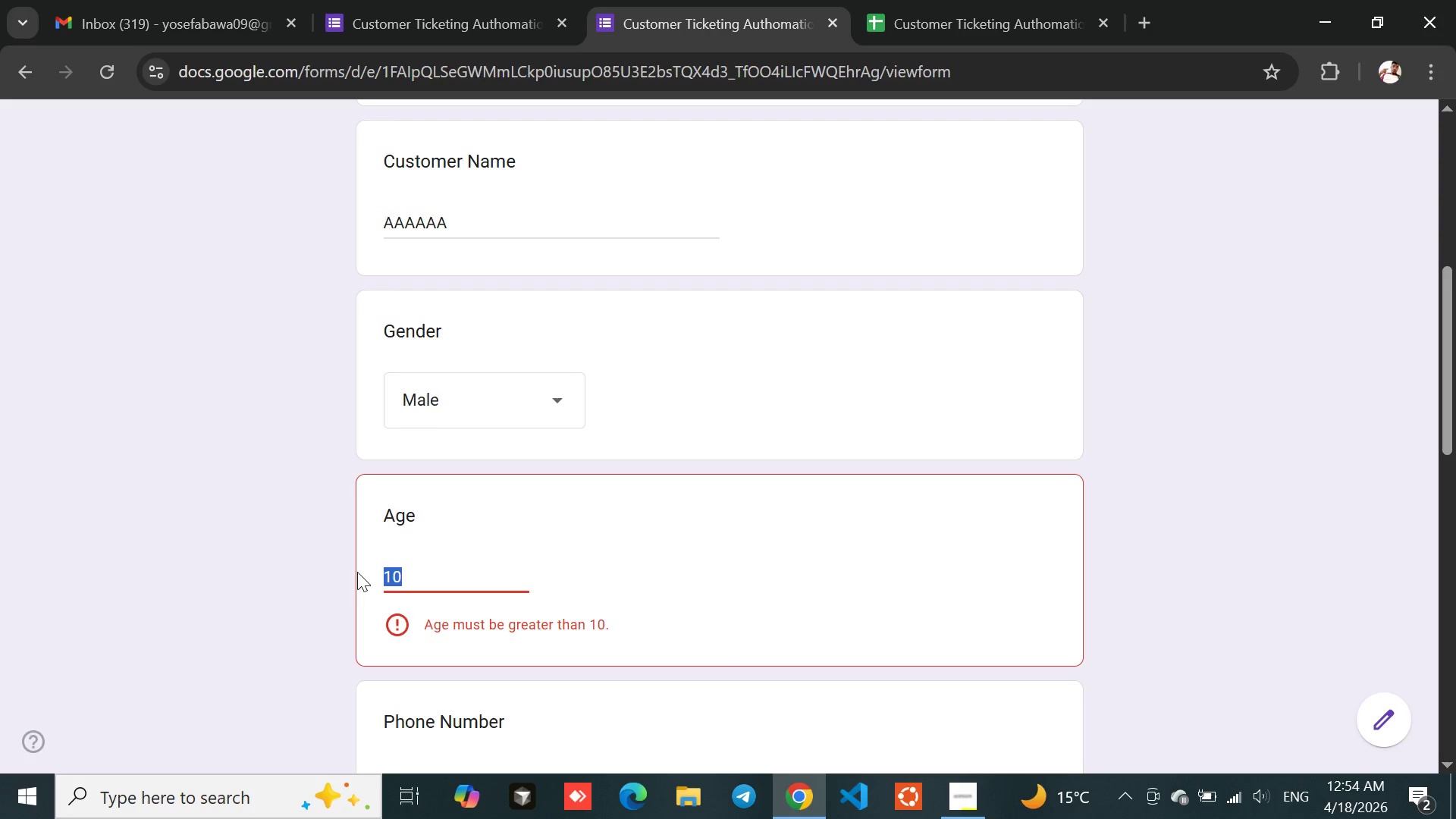 
type(20)
 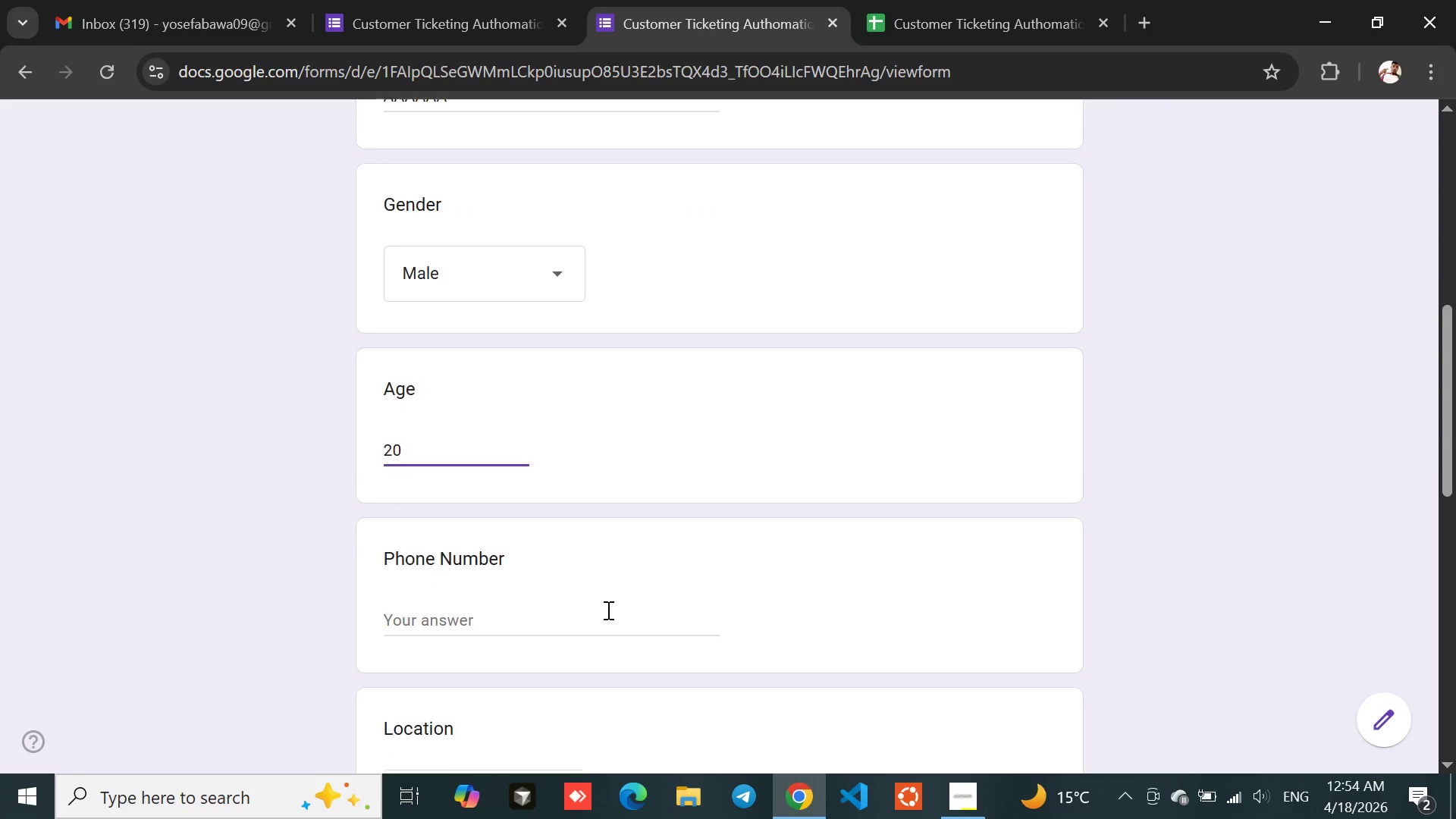 
left_click([473, 613])
 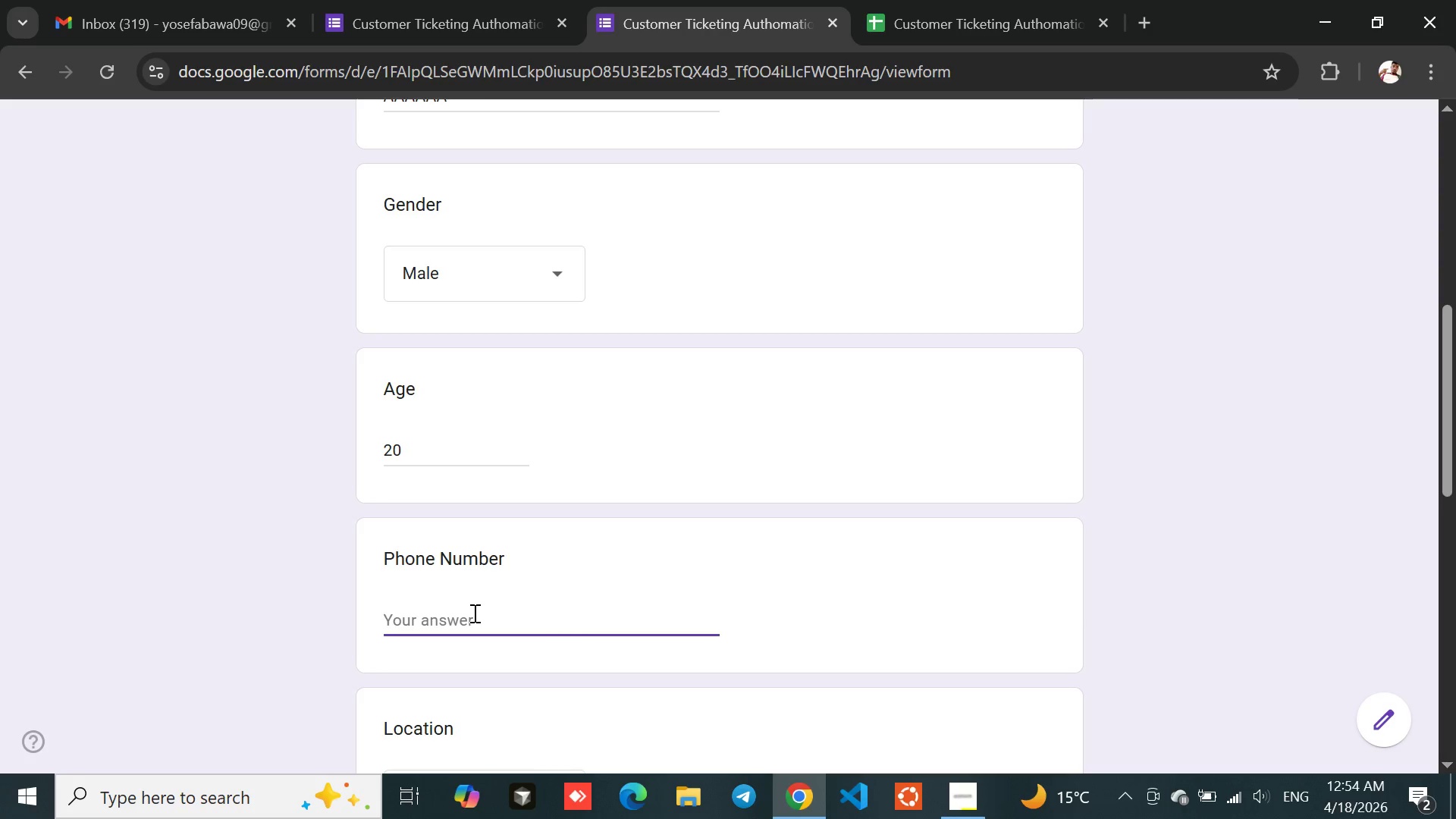 
hold_key(key=0, duration=0.59)
 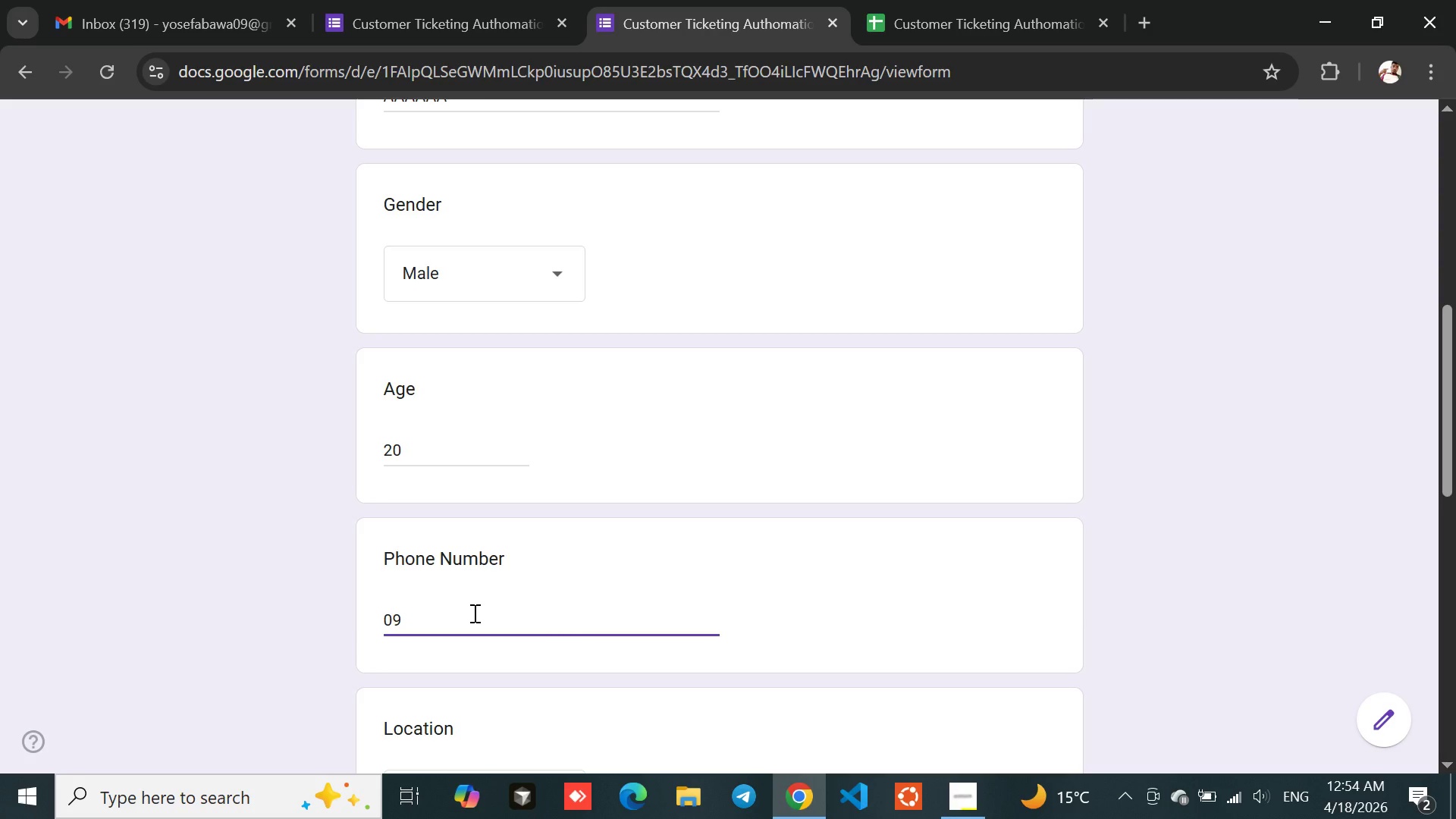 
type(96832)
 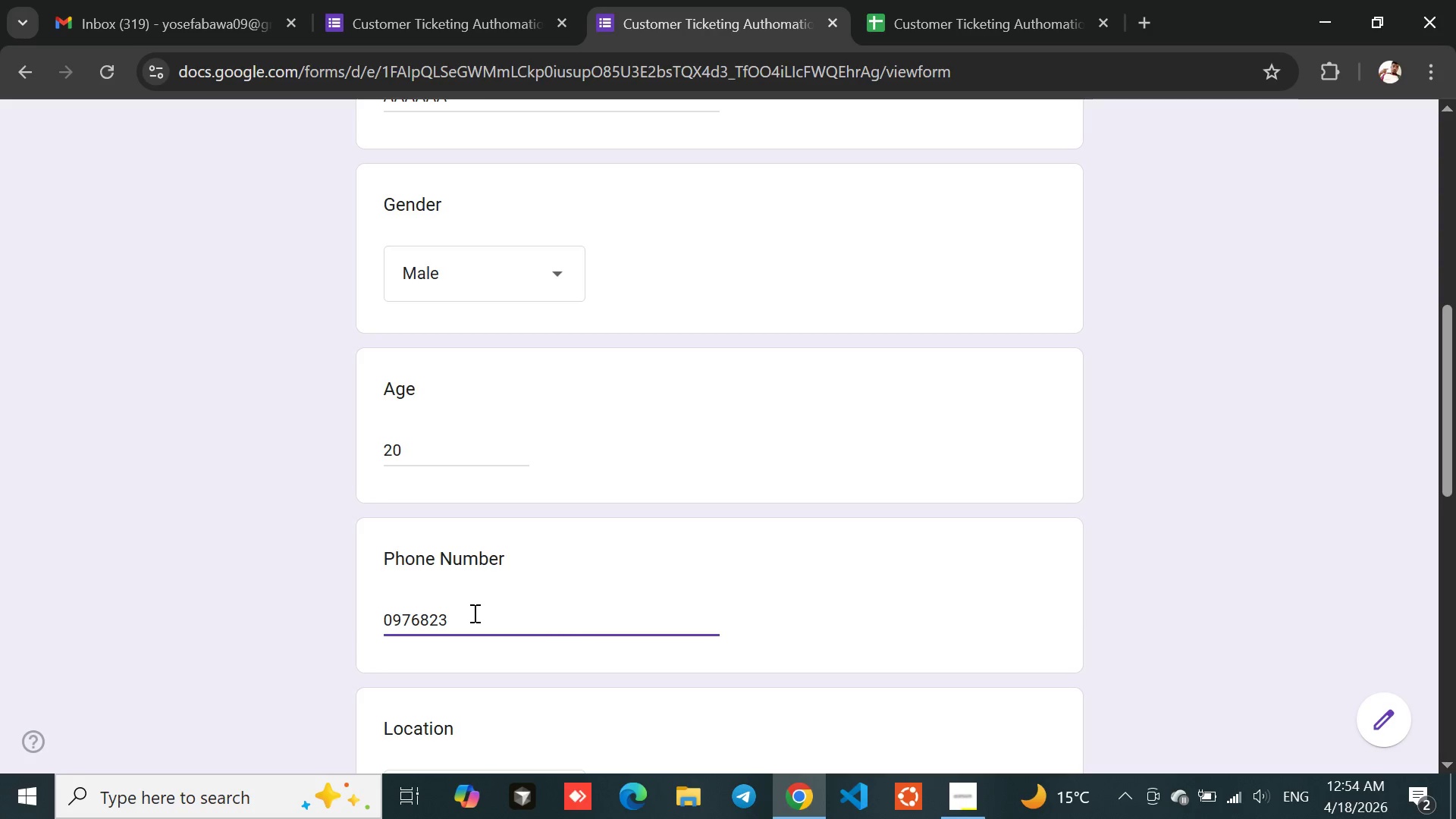 
hold_key(key=7, duration=0.38)
 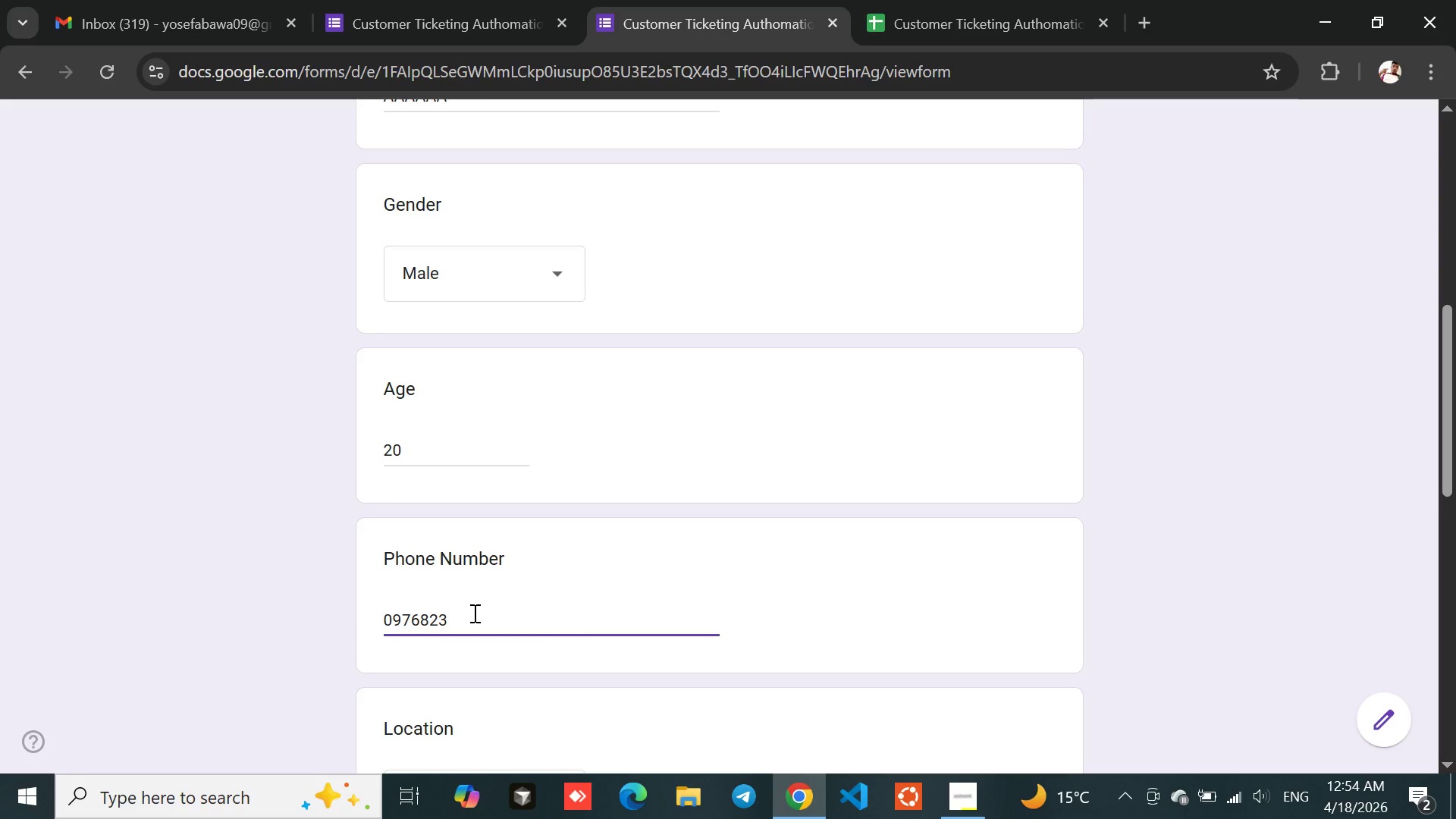 
wait(5.8)
 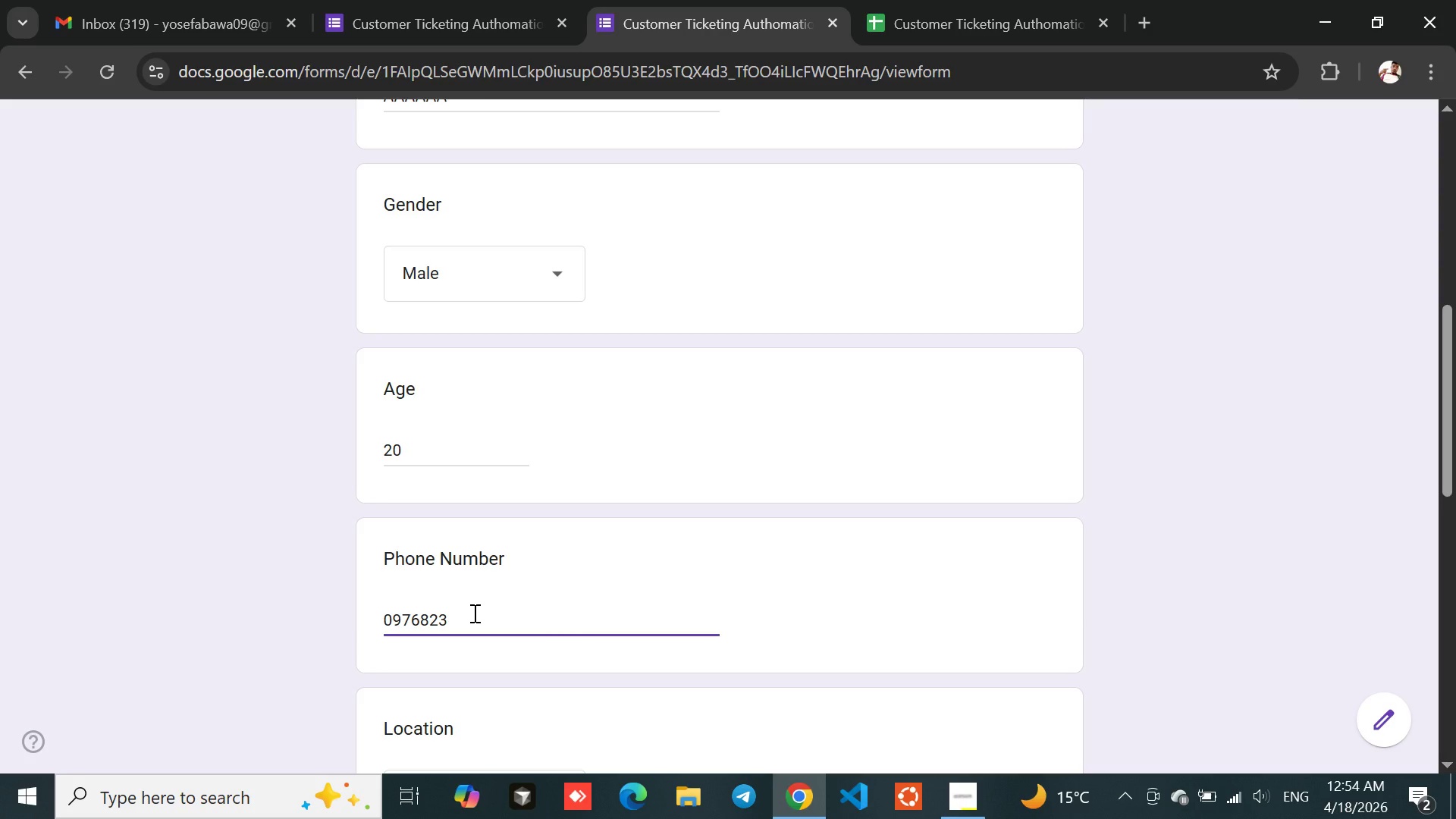 
key(4)
 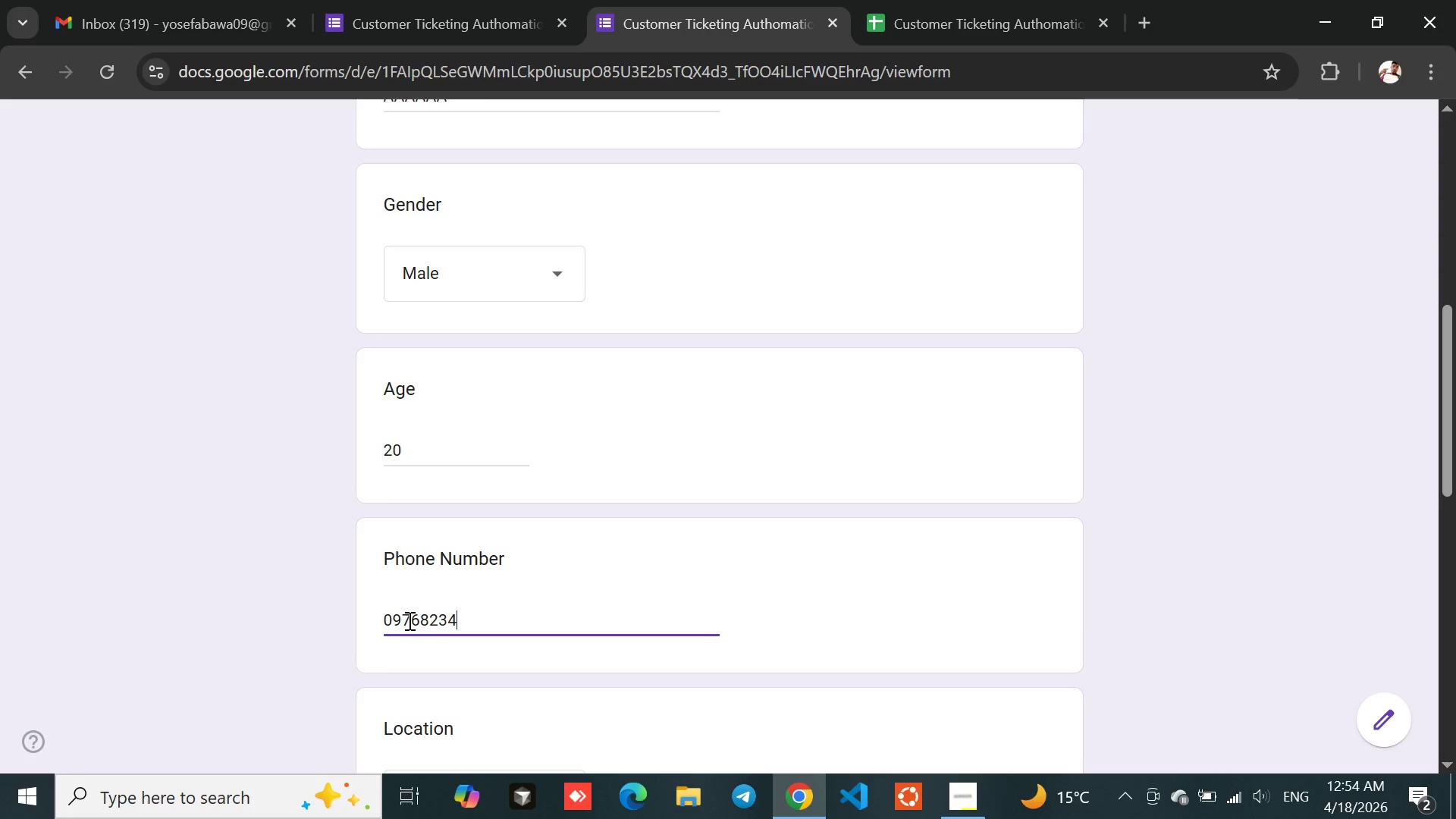 
left_click_drag(start_coordinate=[403, 619], to_coordinate=[388, 622])
 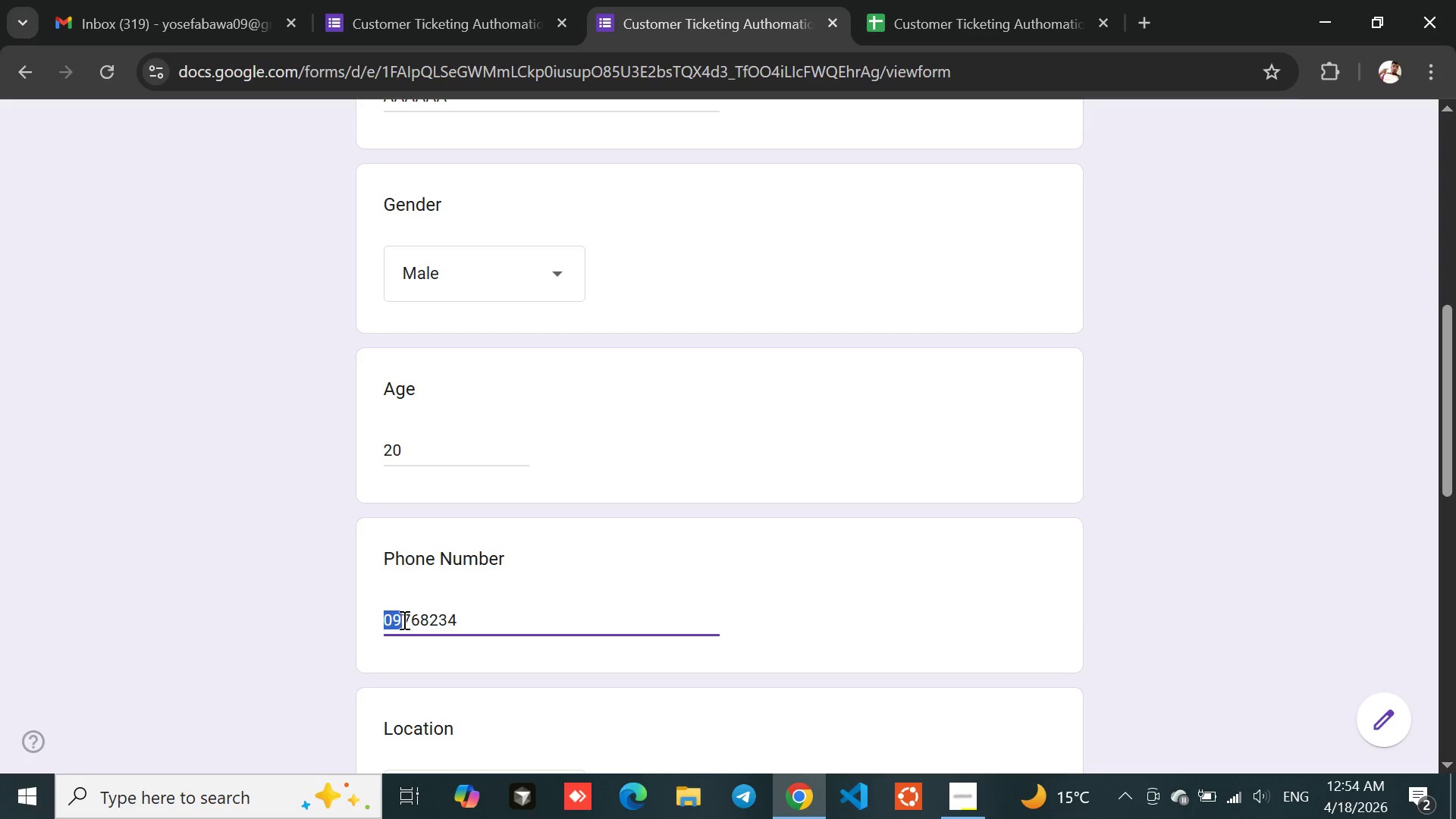 
left_click_drag(start_coordinate=[403, 619], to_coordinate=[419, 620])
 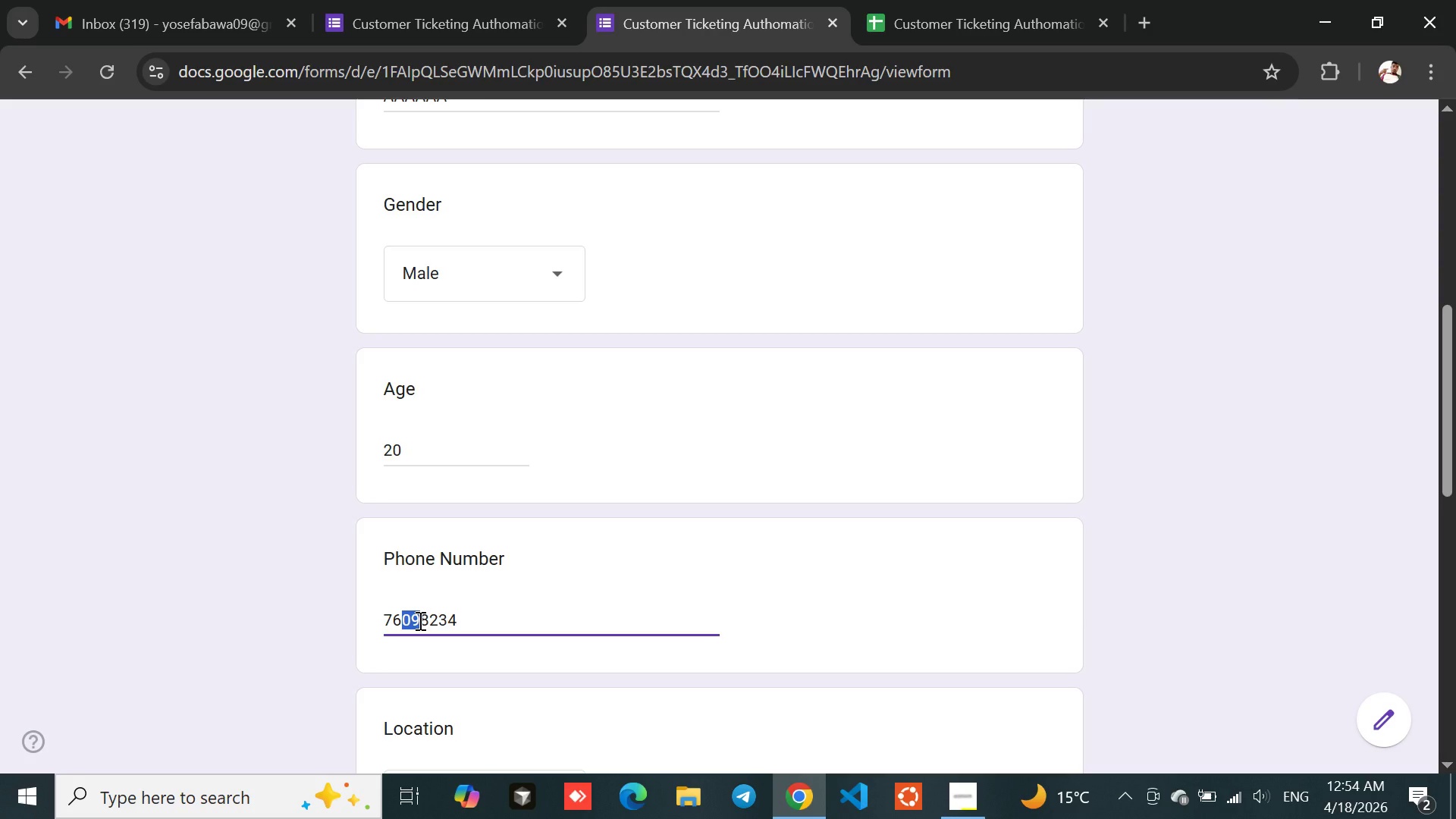 
key(Control+ControlLeft)
 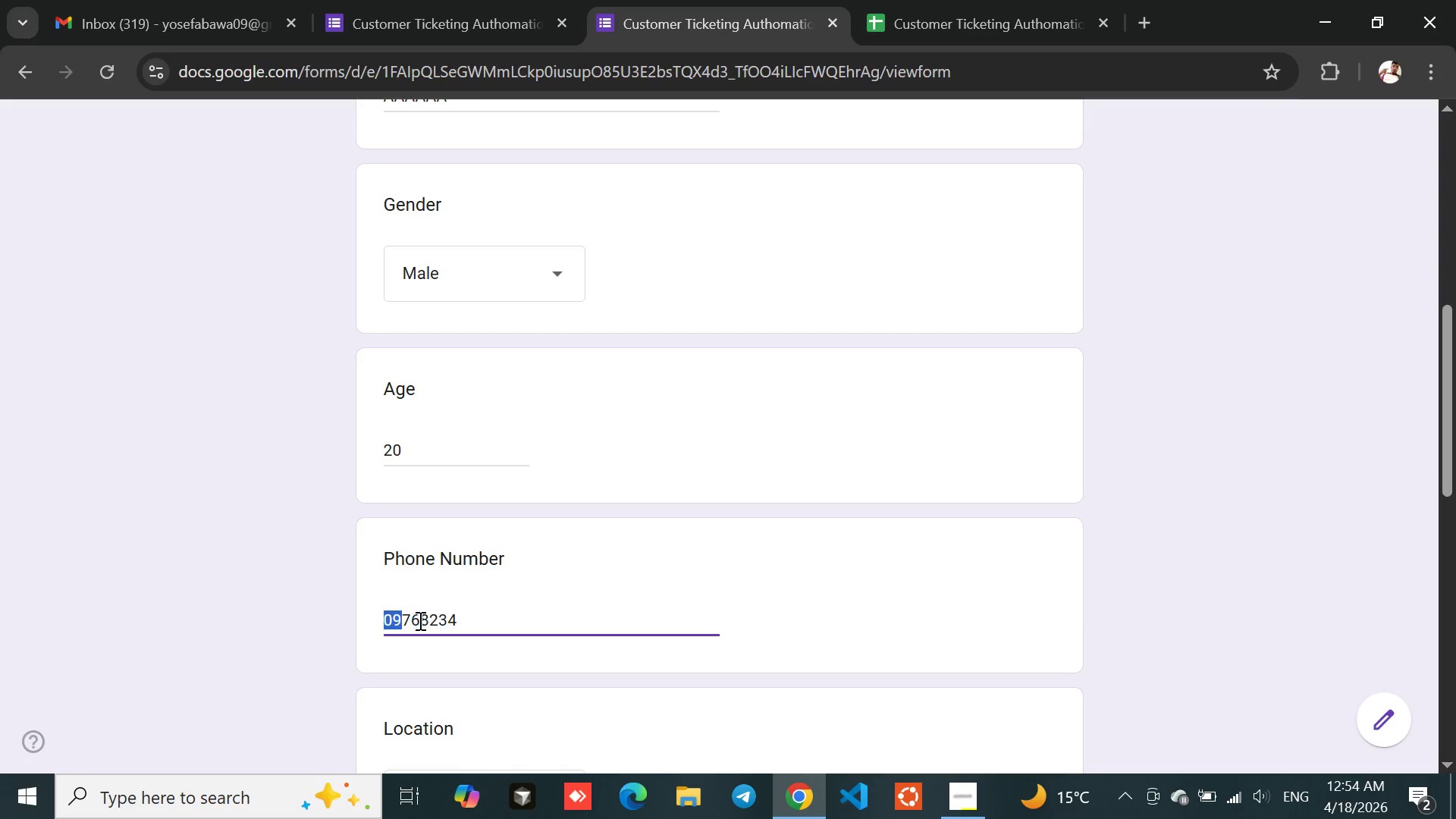 
key(Control+Z)
 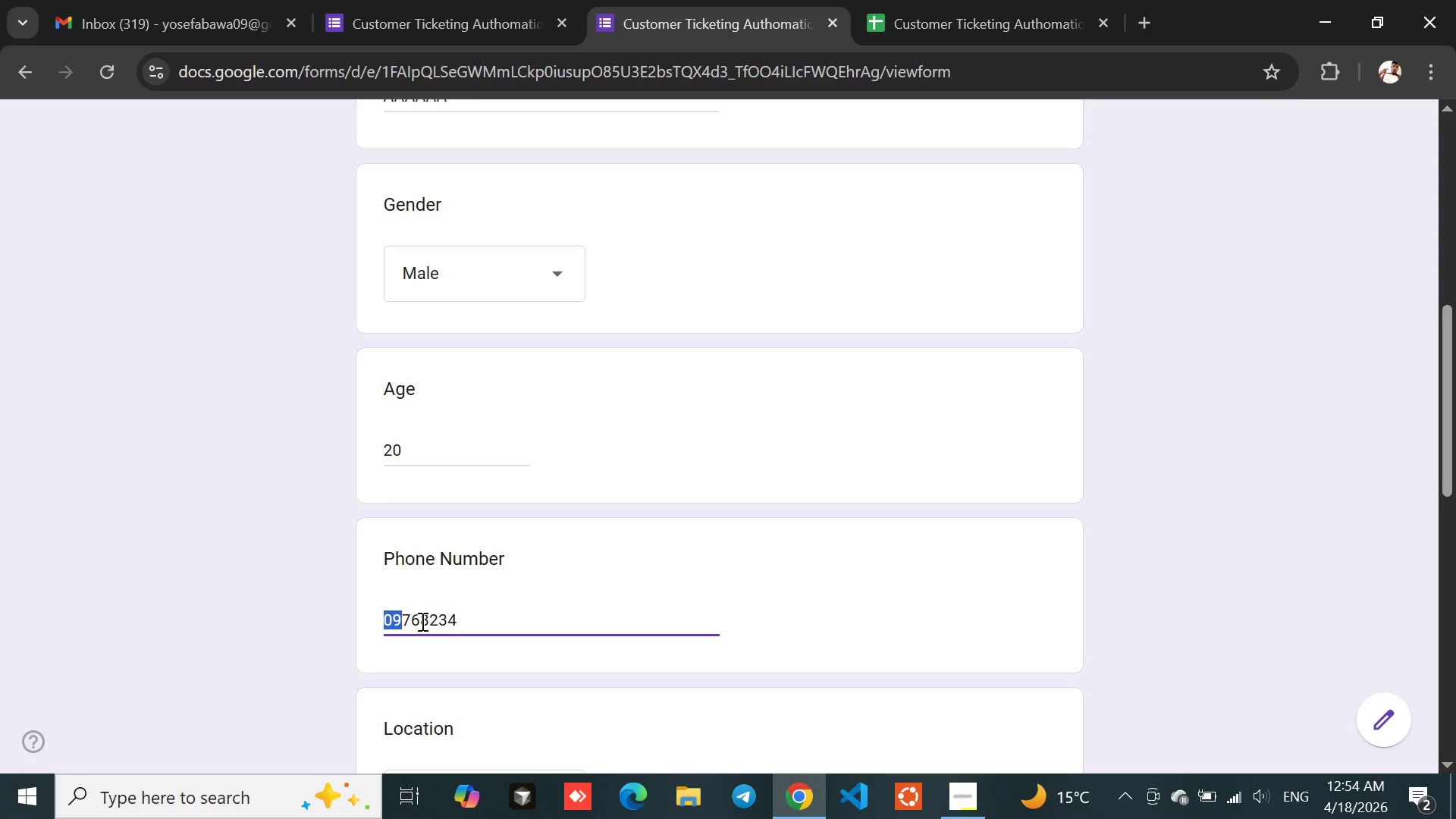 
left_click([473, 610])
 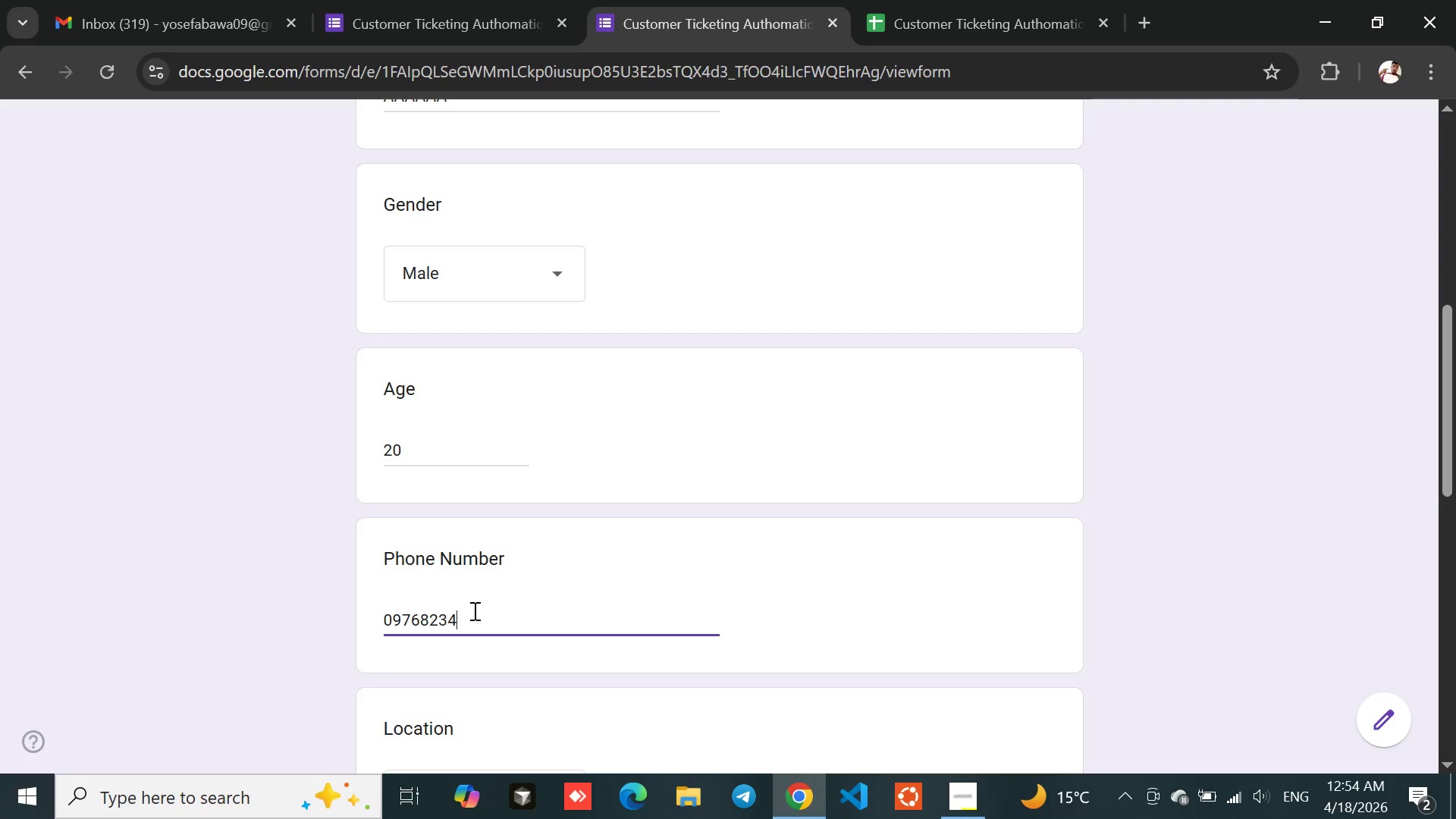 
type(36)
 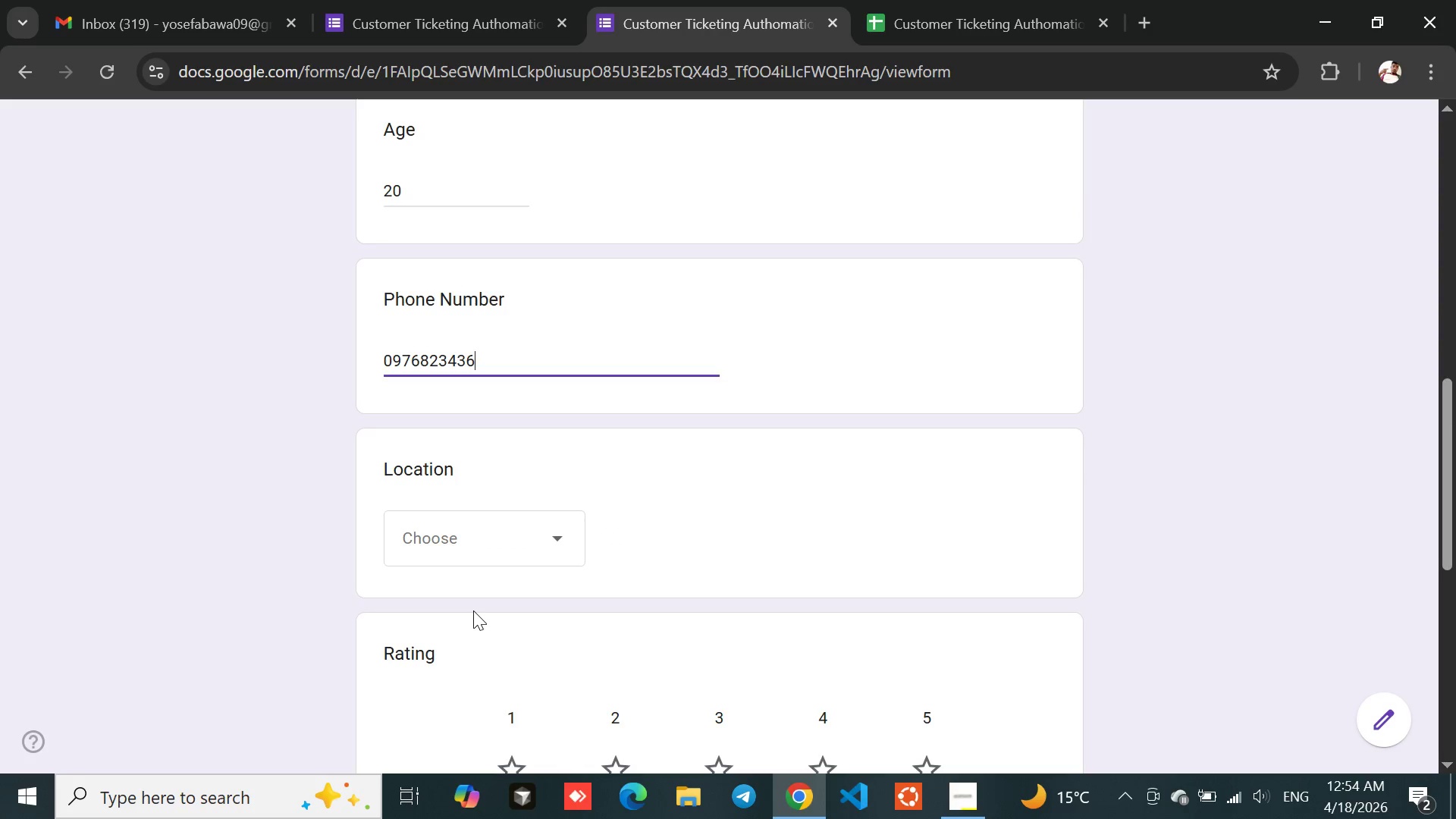 
left_click([454, 536])
 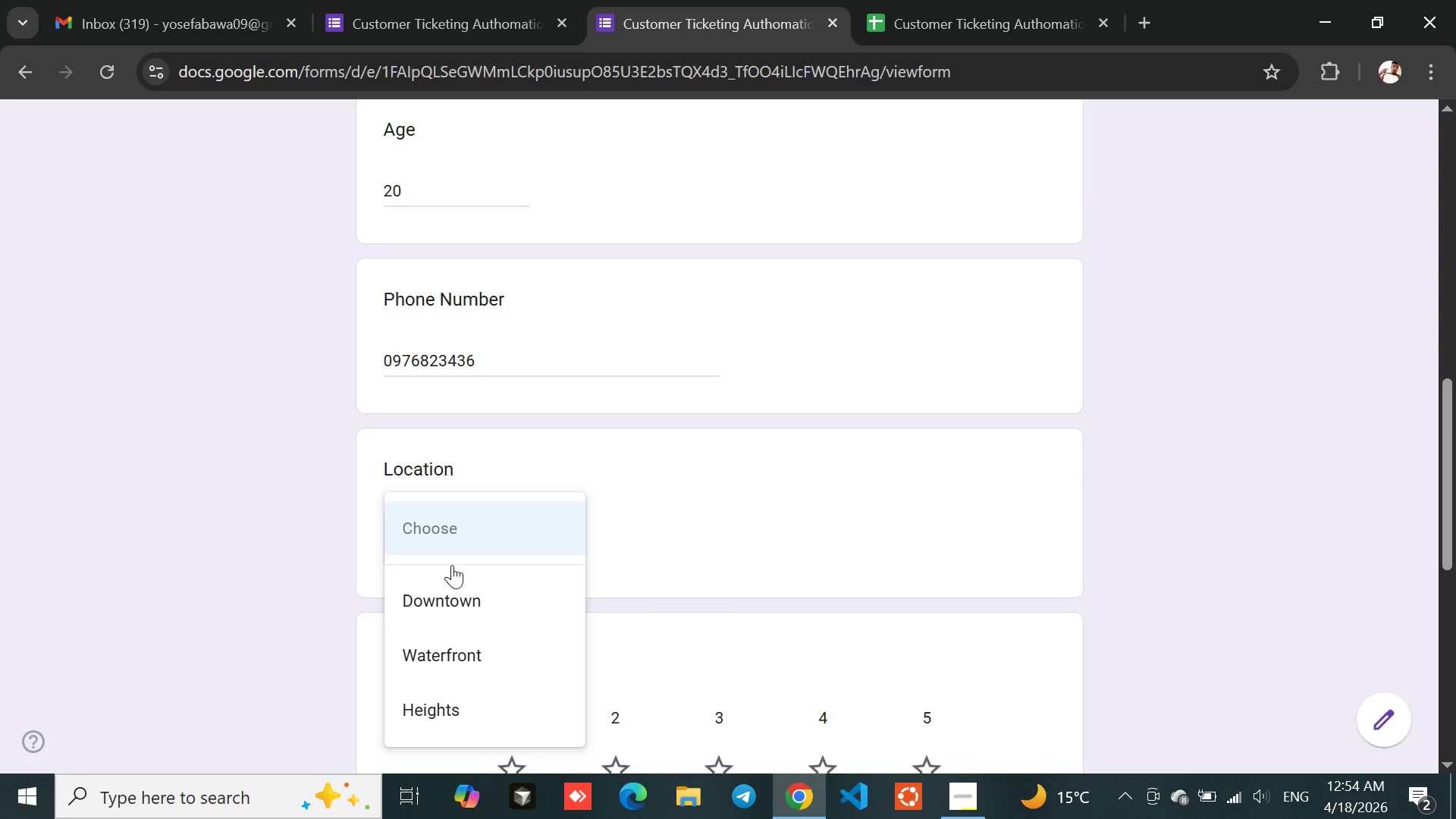 
left_click([451, 595])
 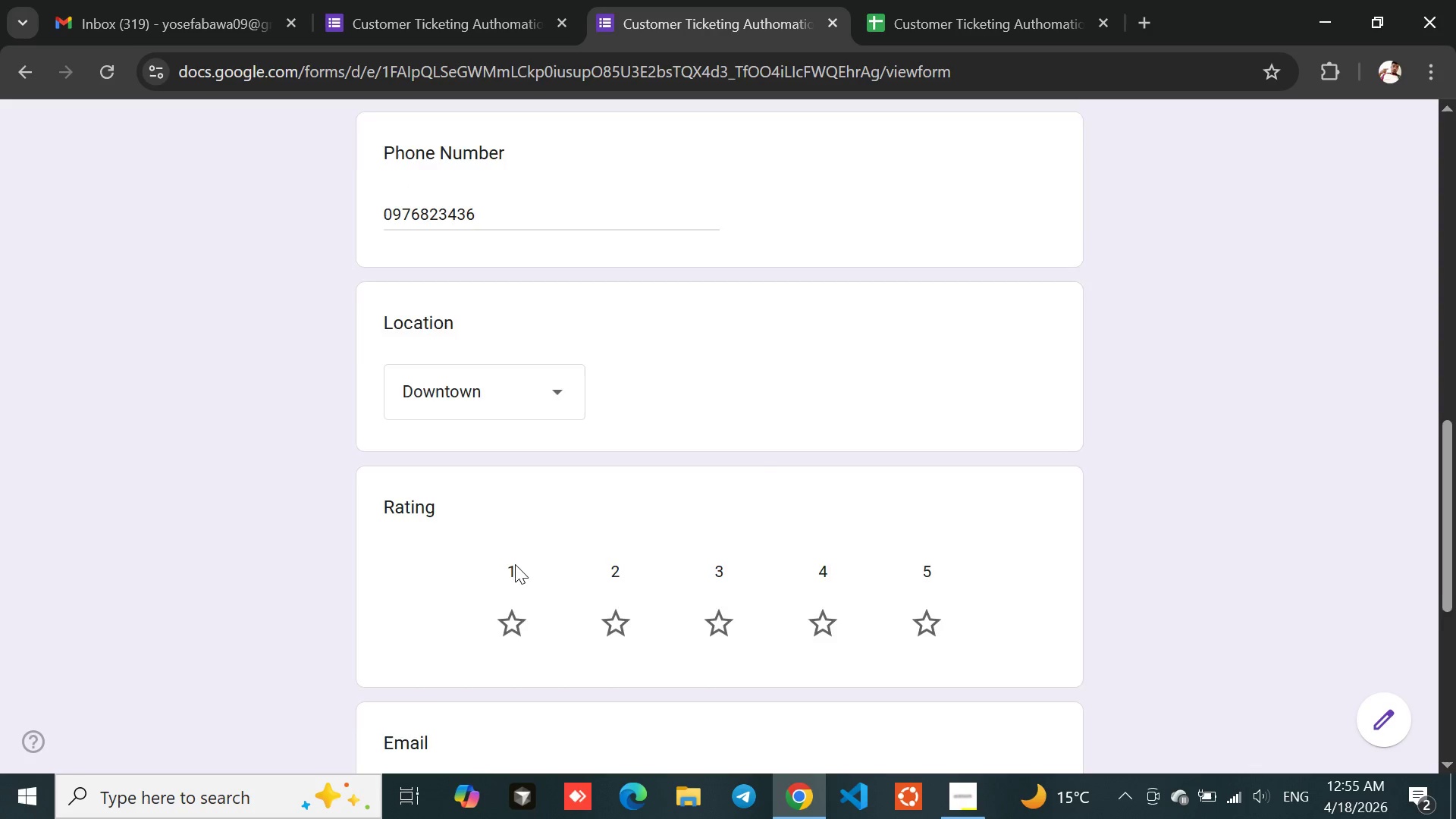 
wait(5.33)
 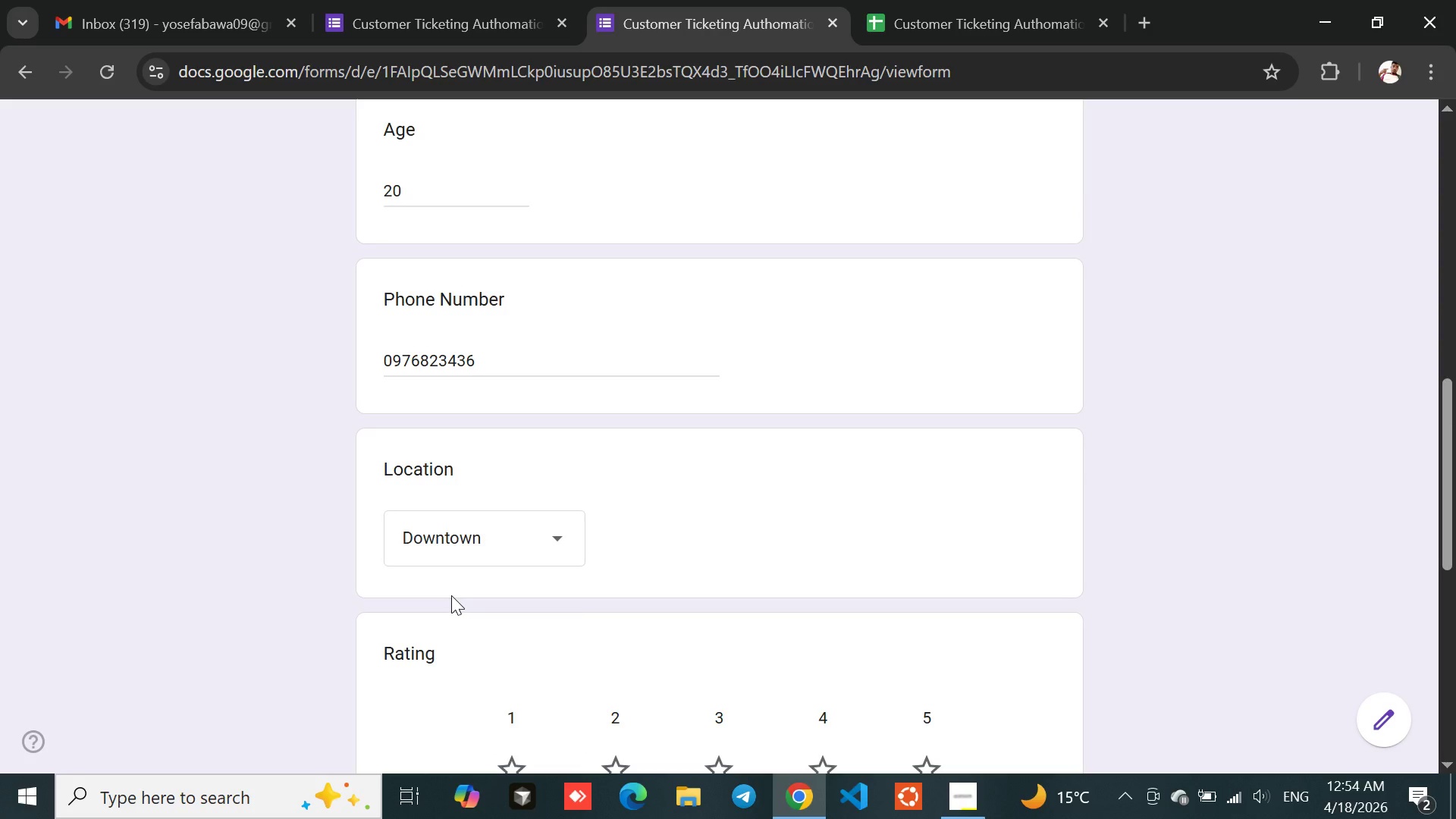 
left_click([834, 472])
 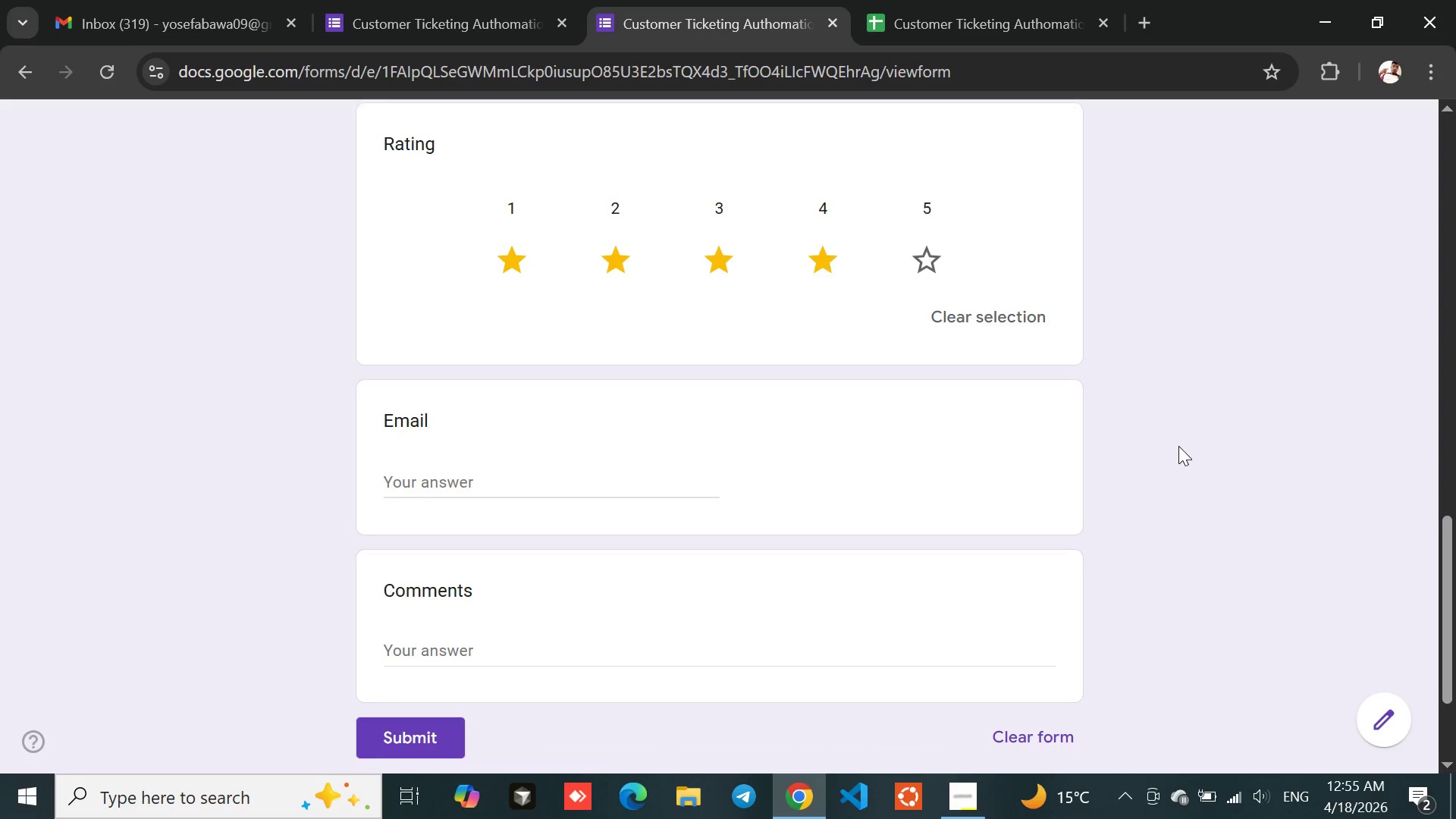 
left_click([560, 427])
 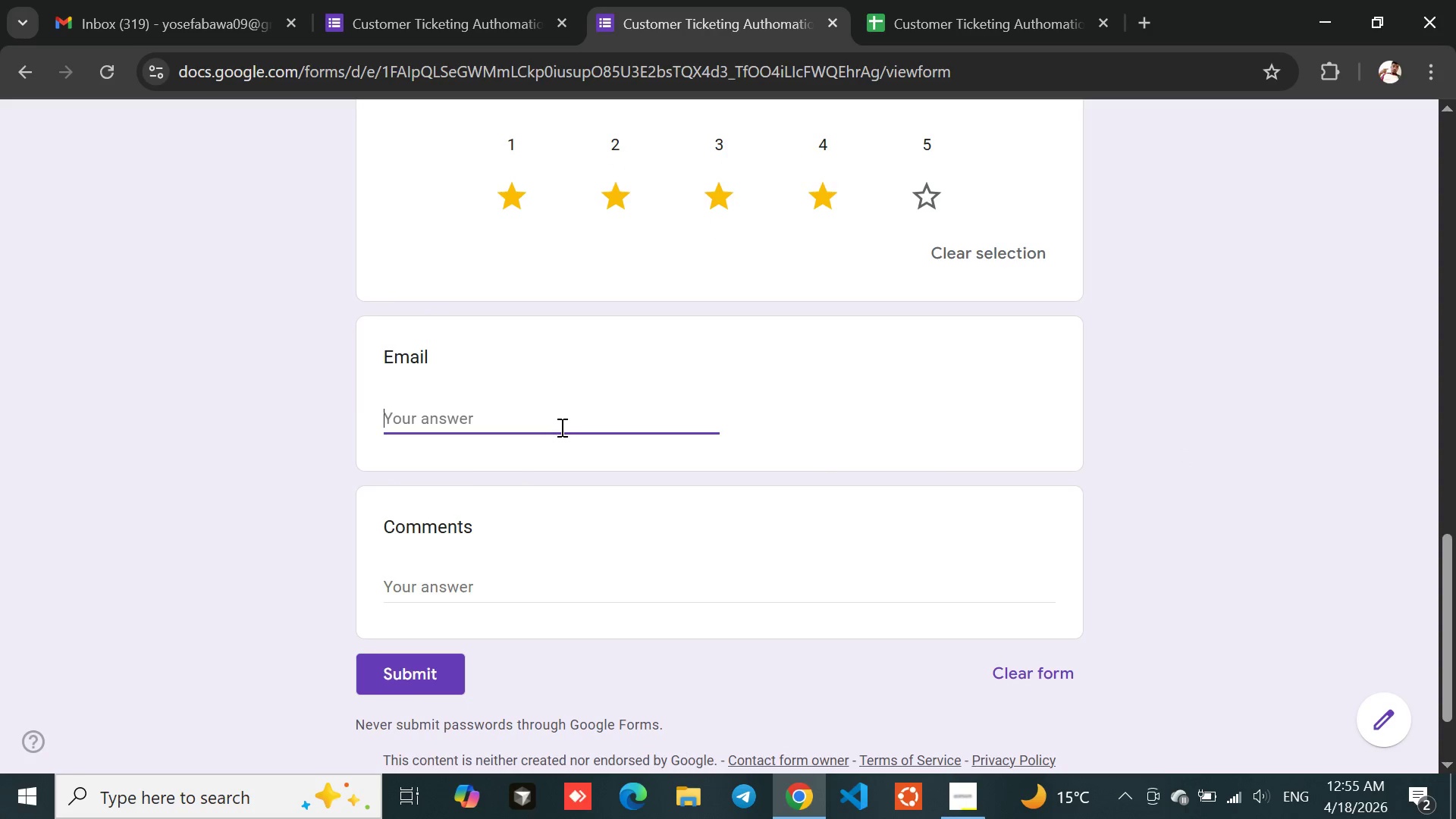 
type(aaa@gmail.com)
 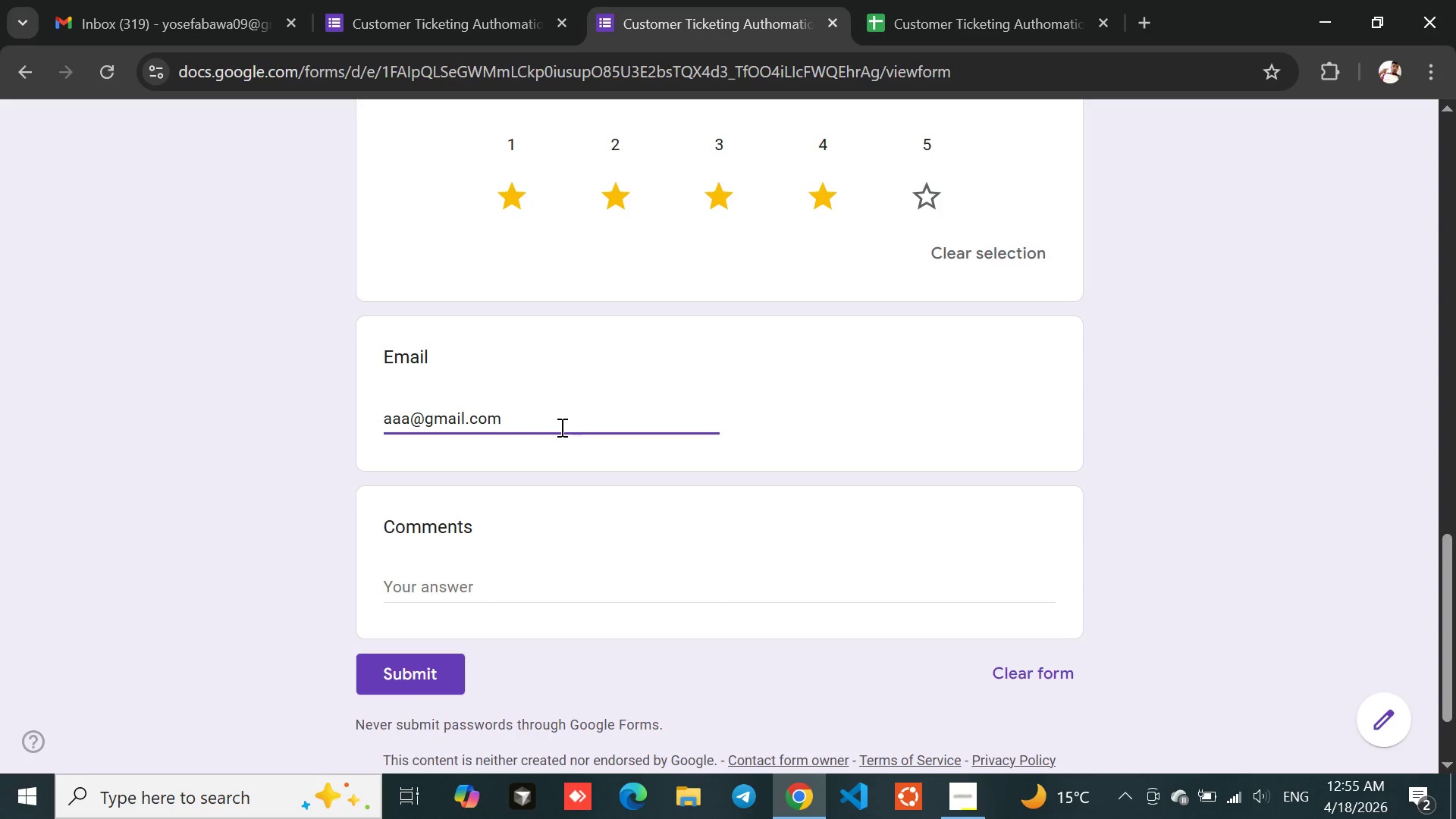 
left_click([480, 582])
 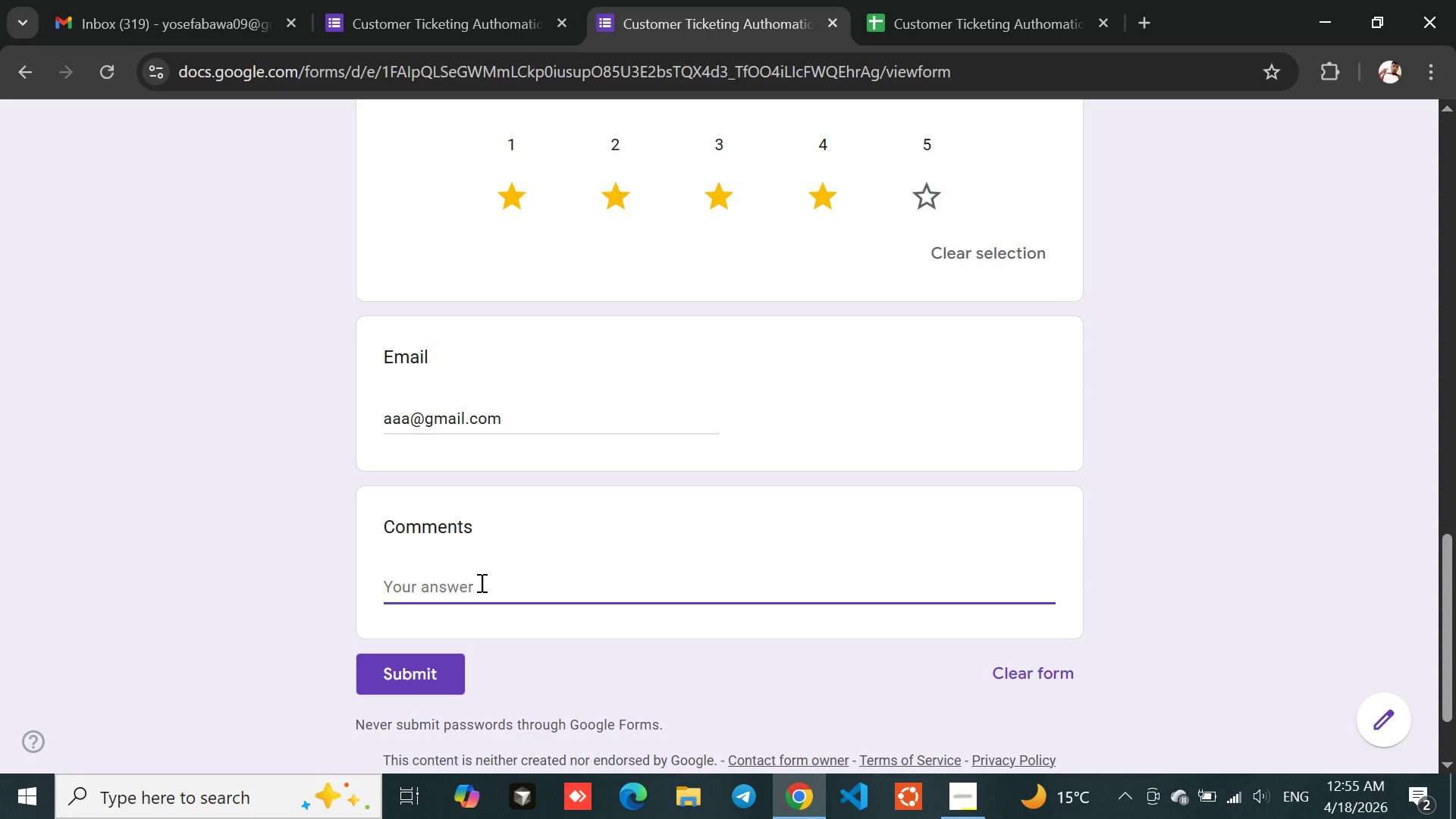 
type(good)
 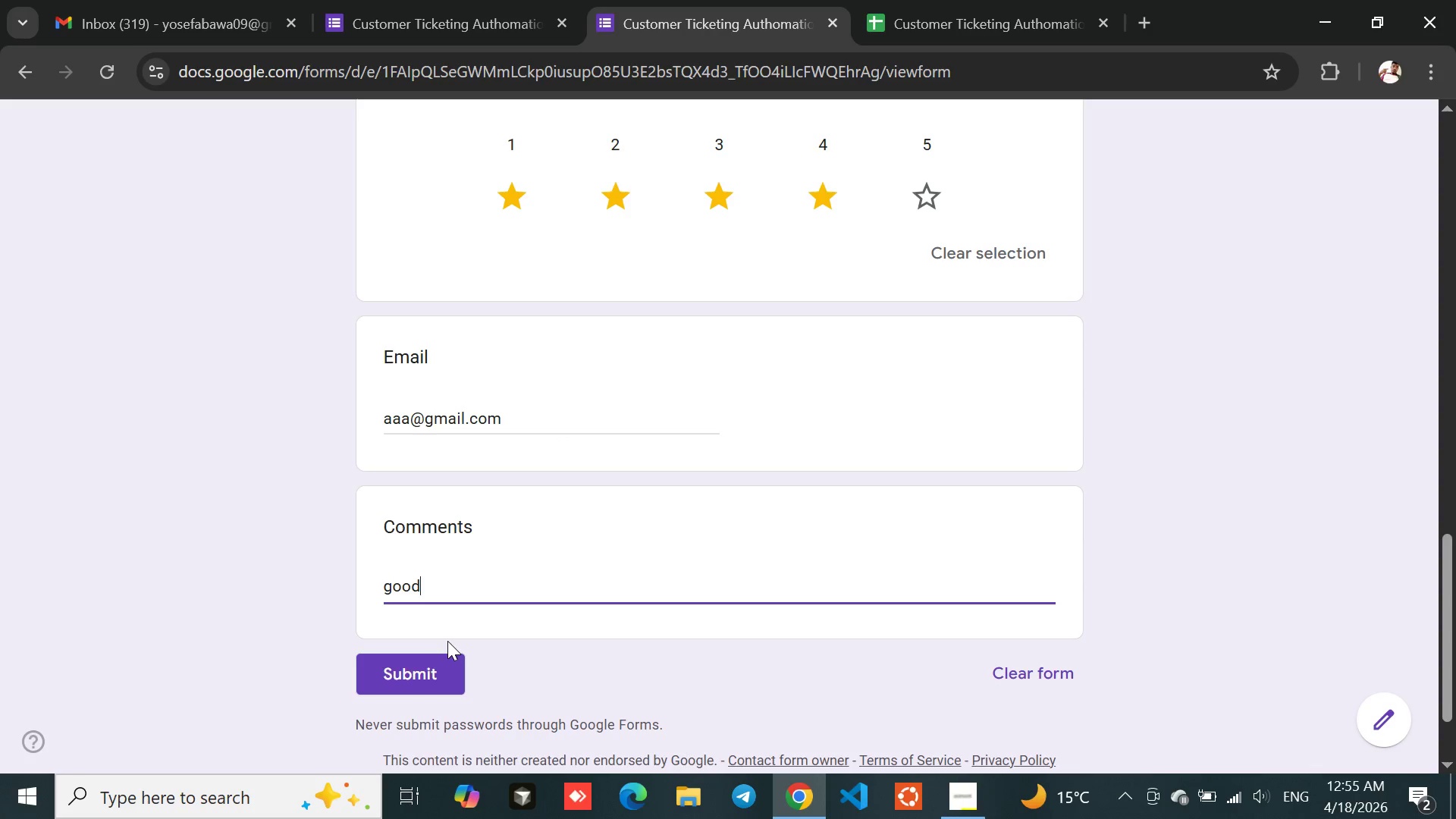 
left_click([428, 665])
 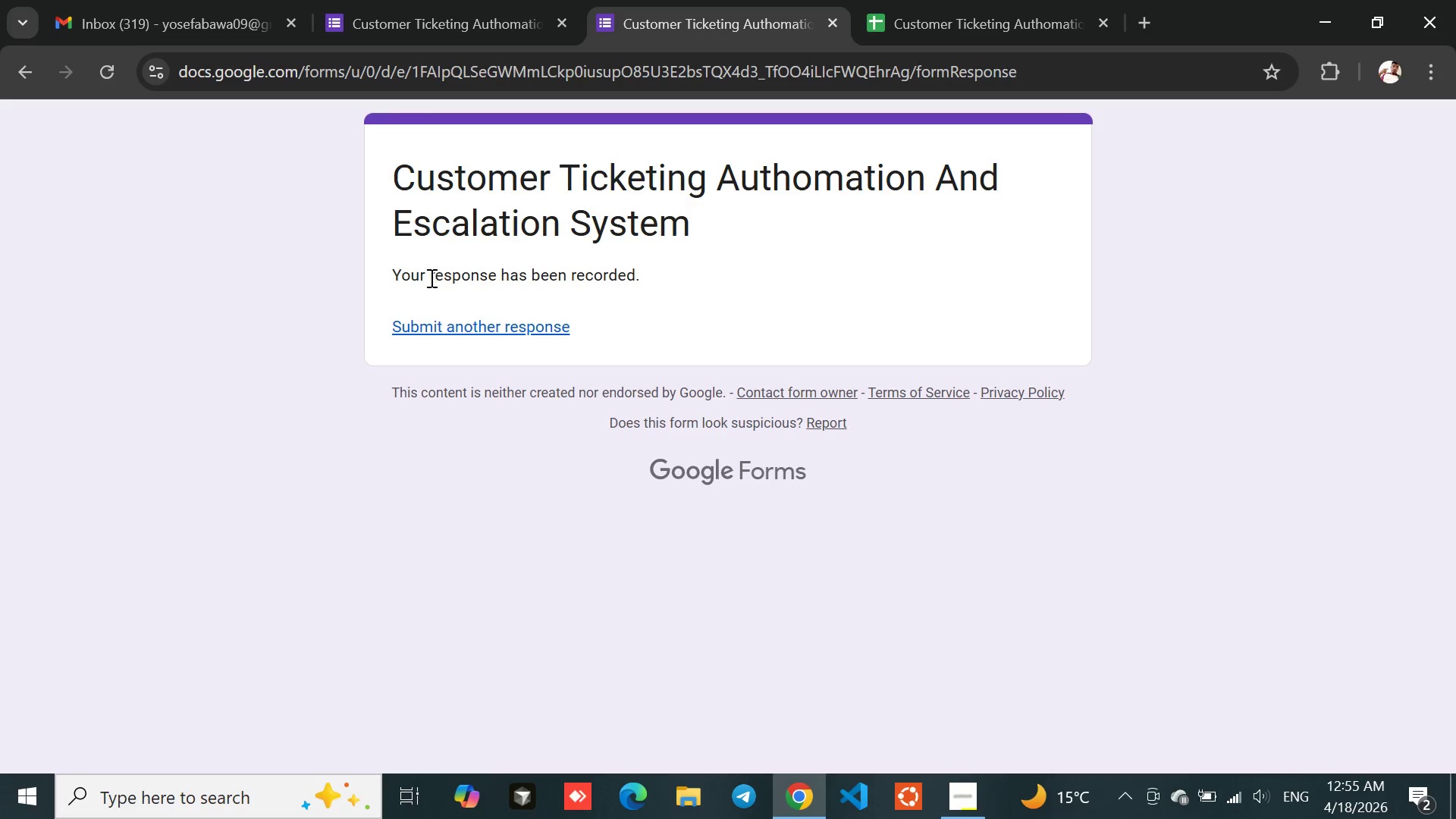 
left_click_drag(start_coordinate=[396, 271], to_coordinate=[686, 284])
 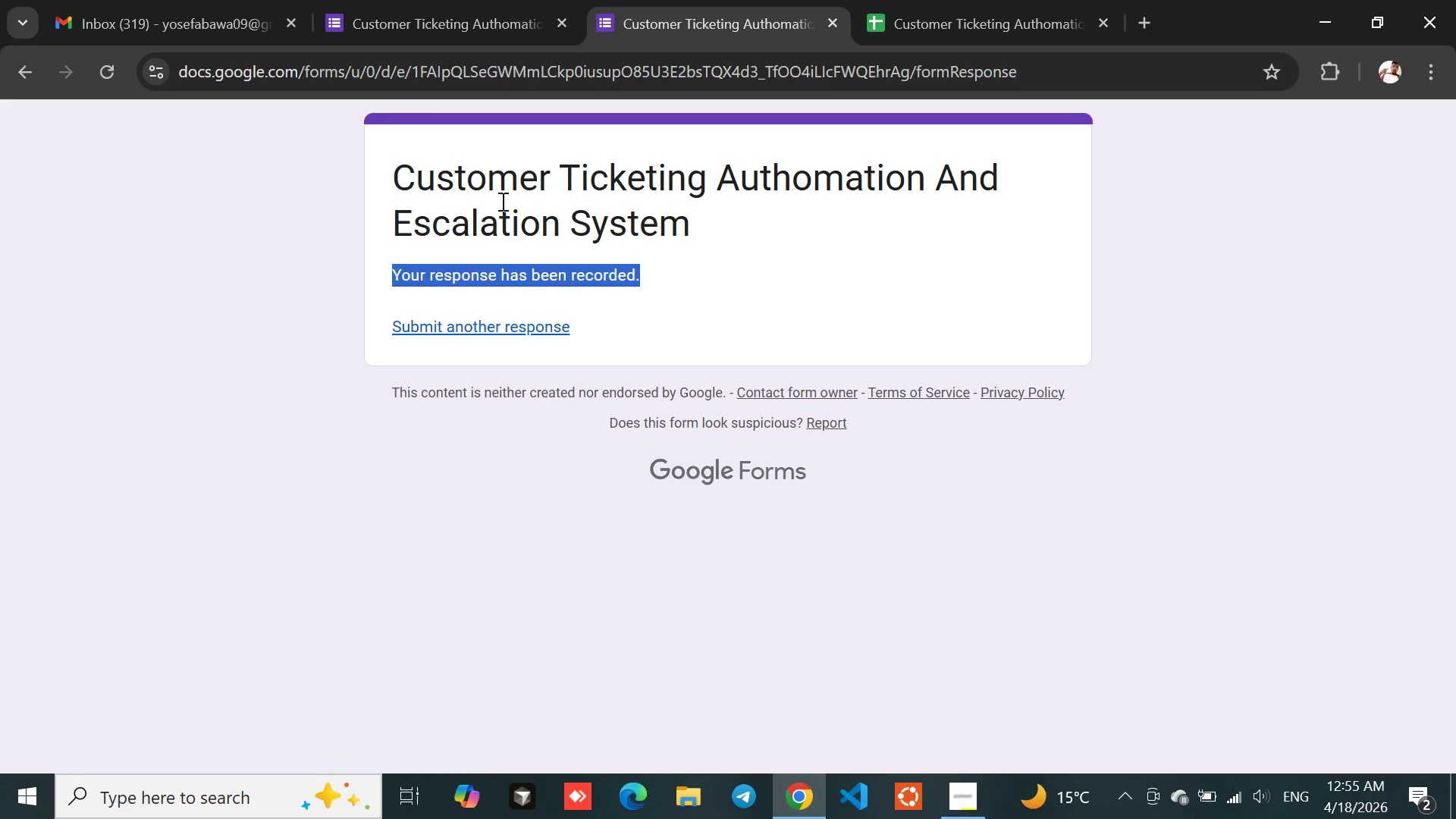 
left_click([498, 200])
 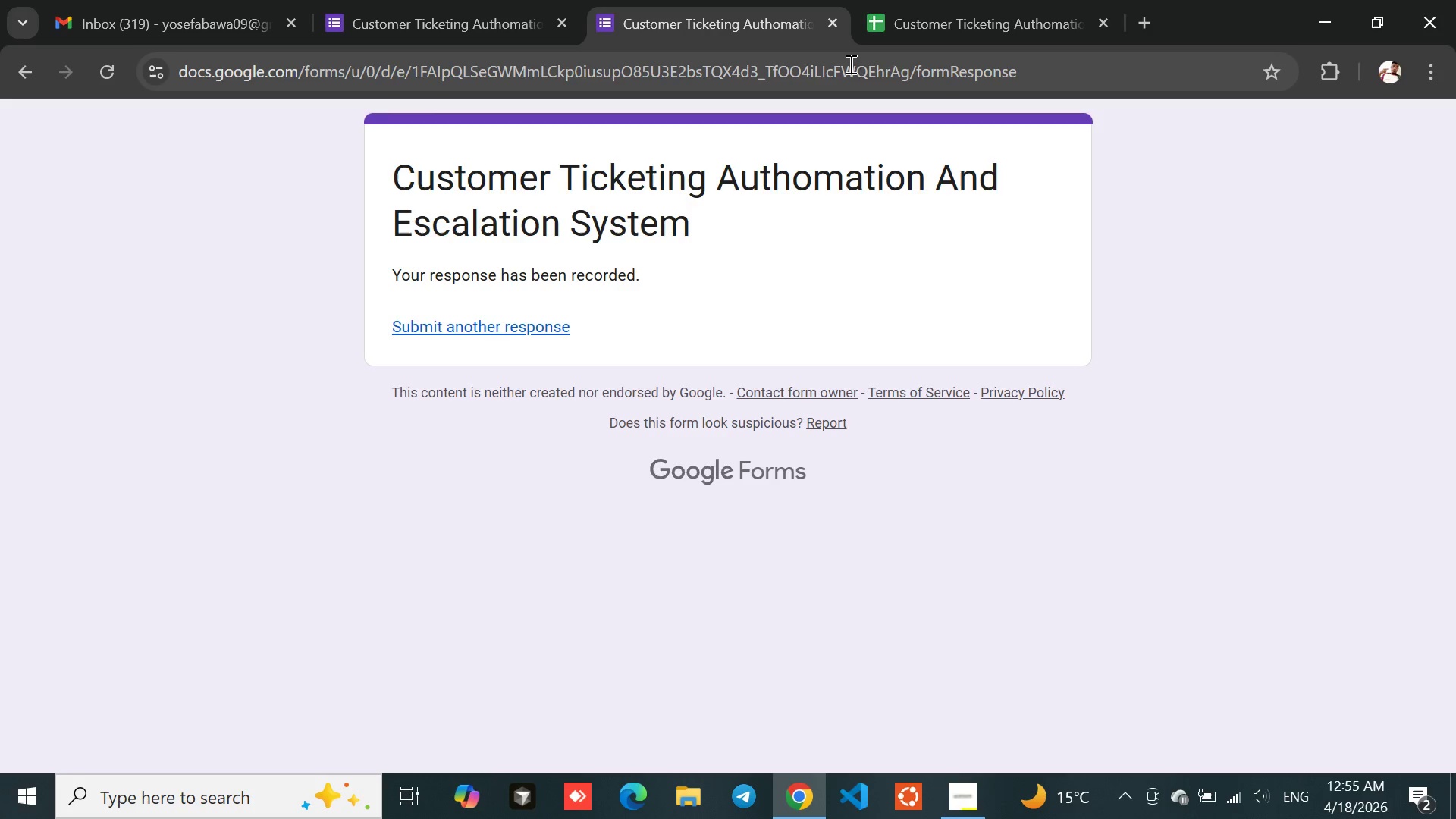 
left_click([914, 32])
 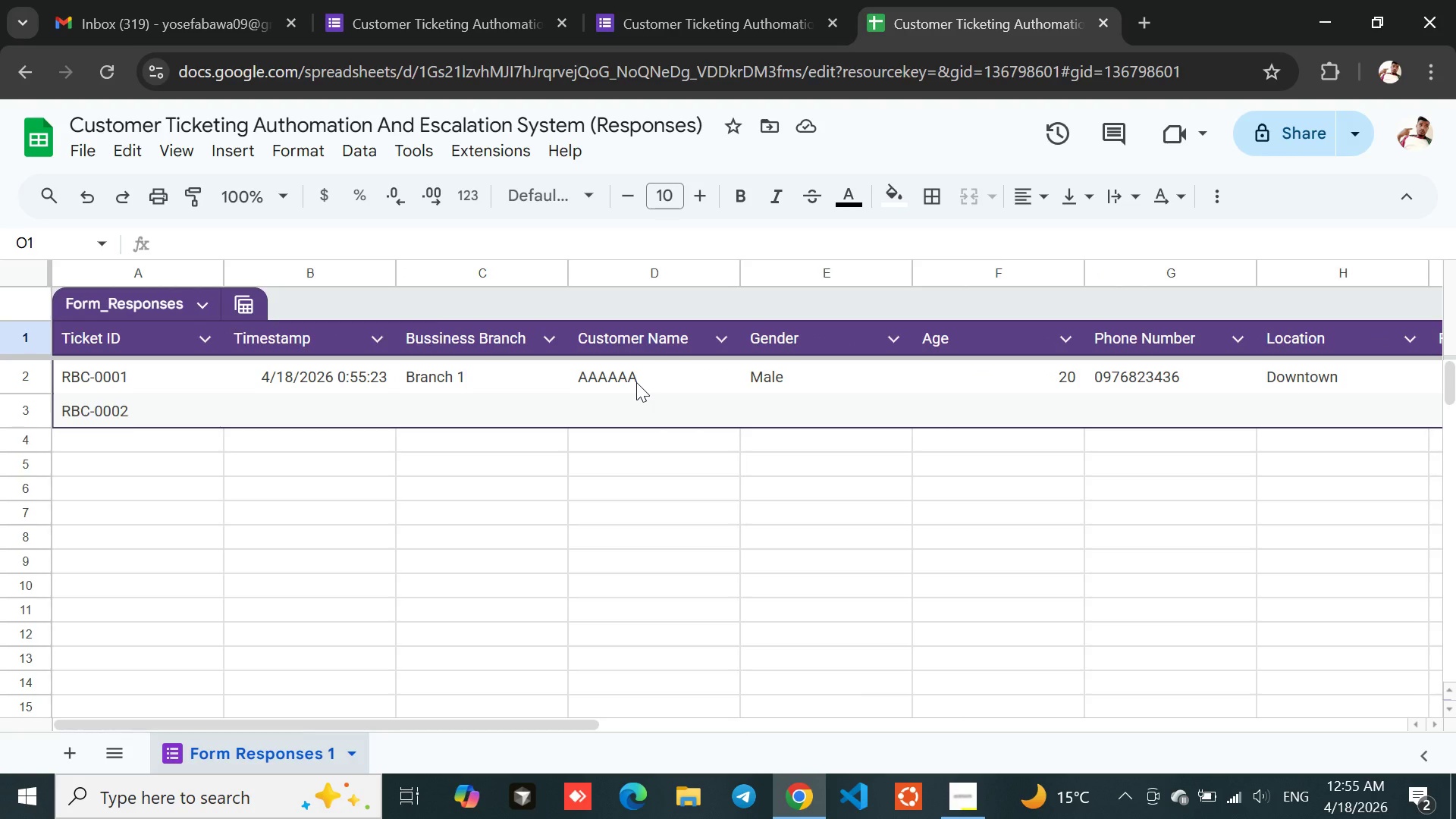 
wait(15.45)
 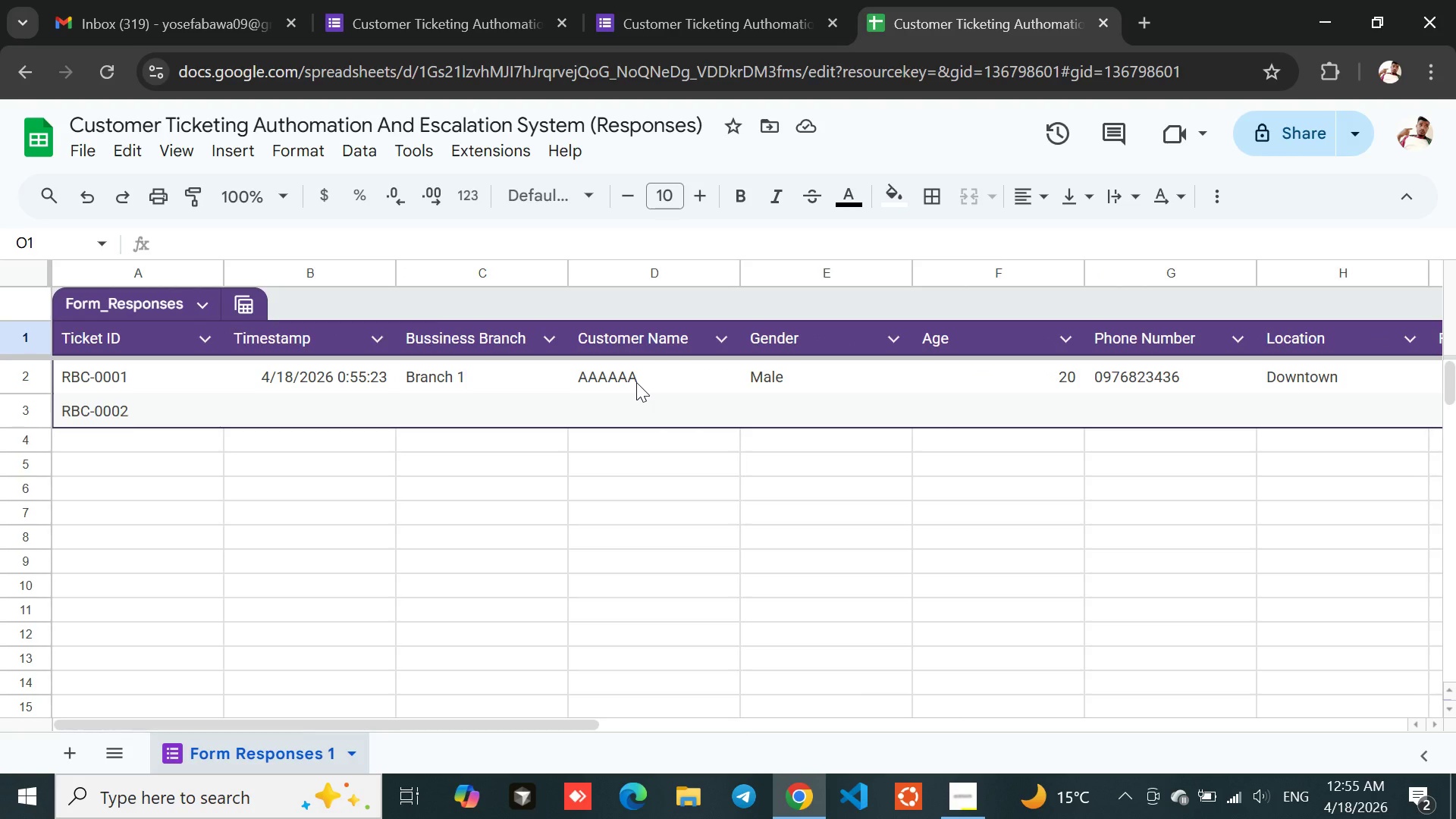 
left_click([786, 364])
 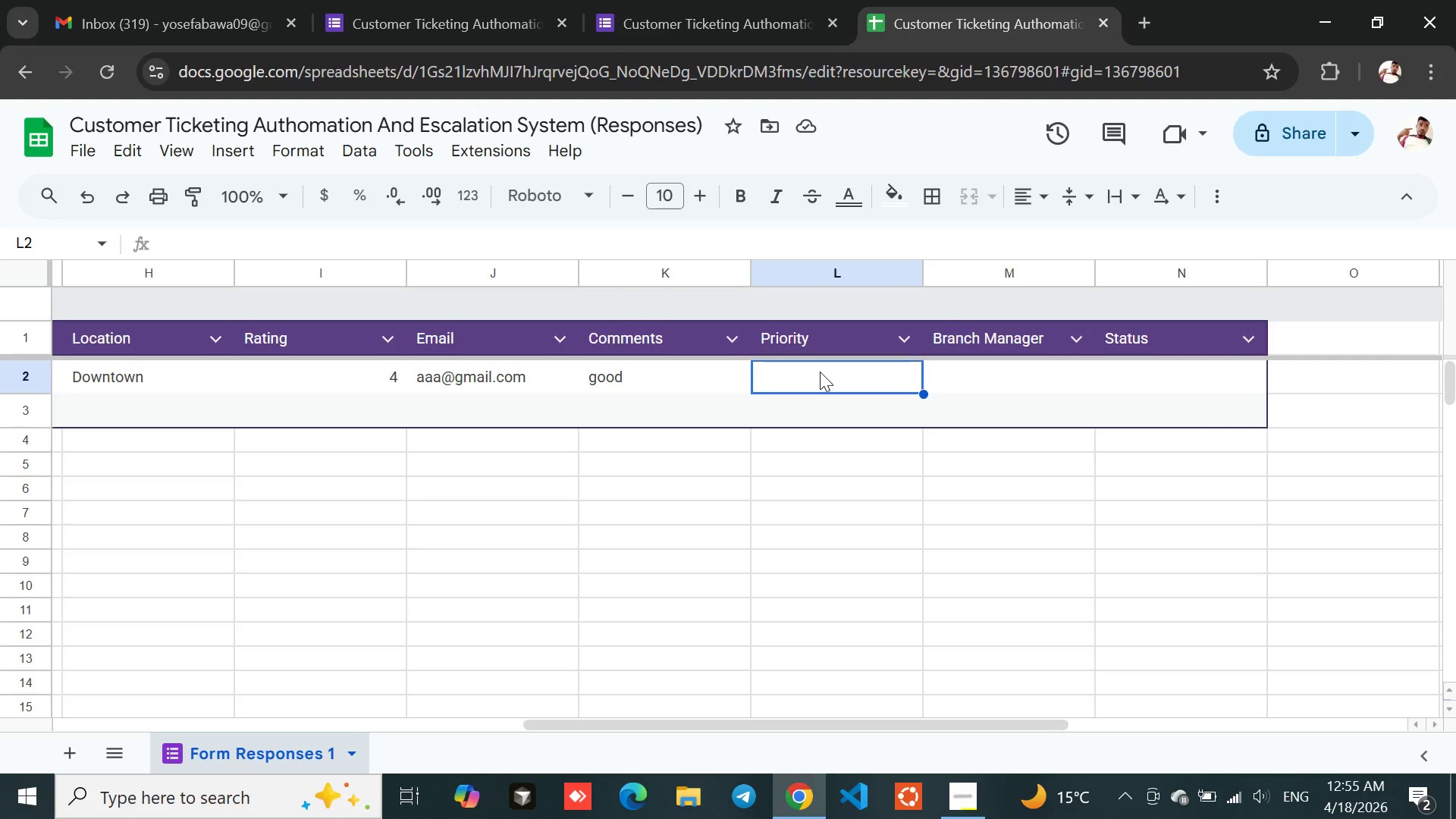 
double_click([820, 372])
 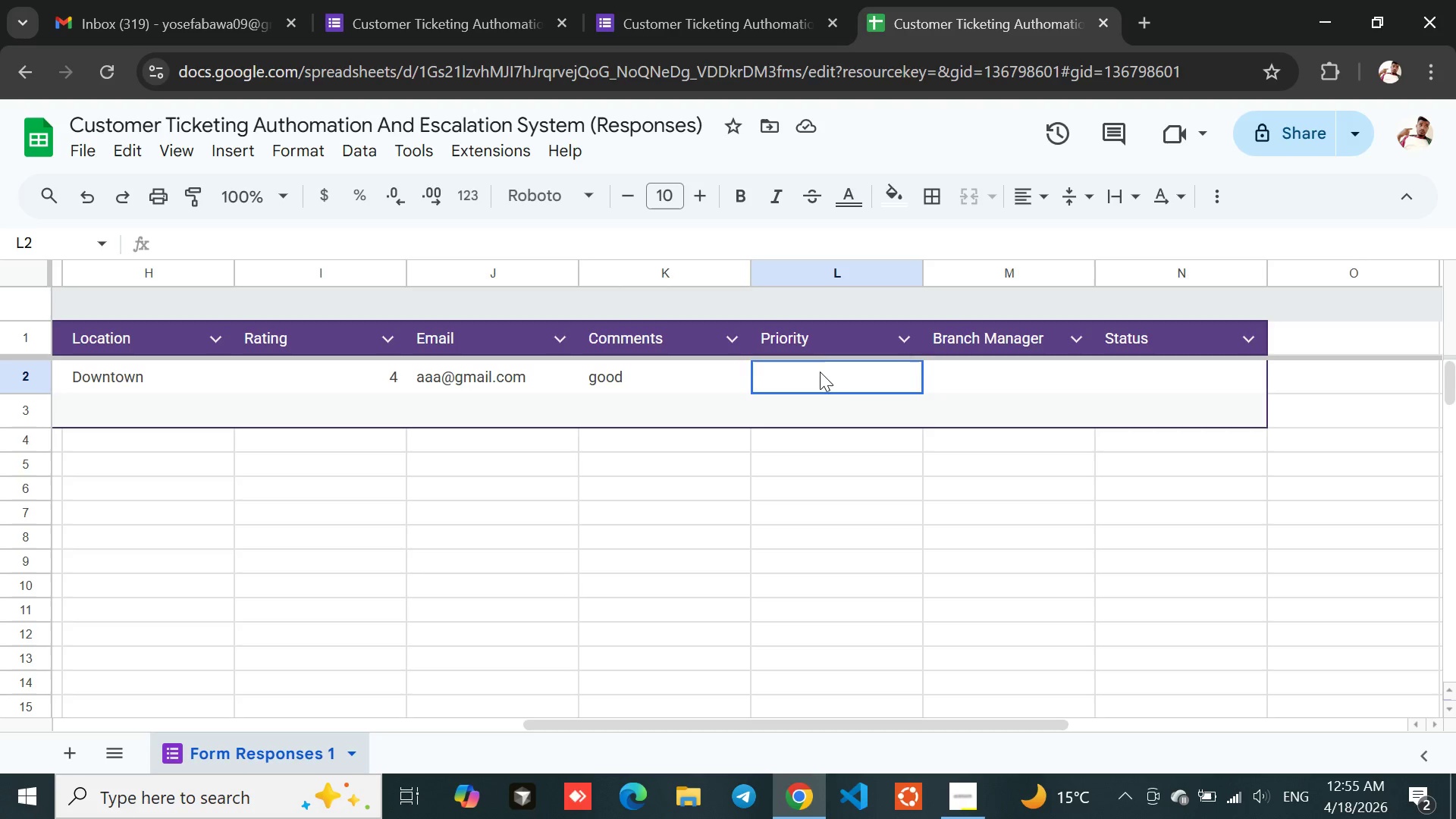 
triple_click([820, 372])
 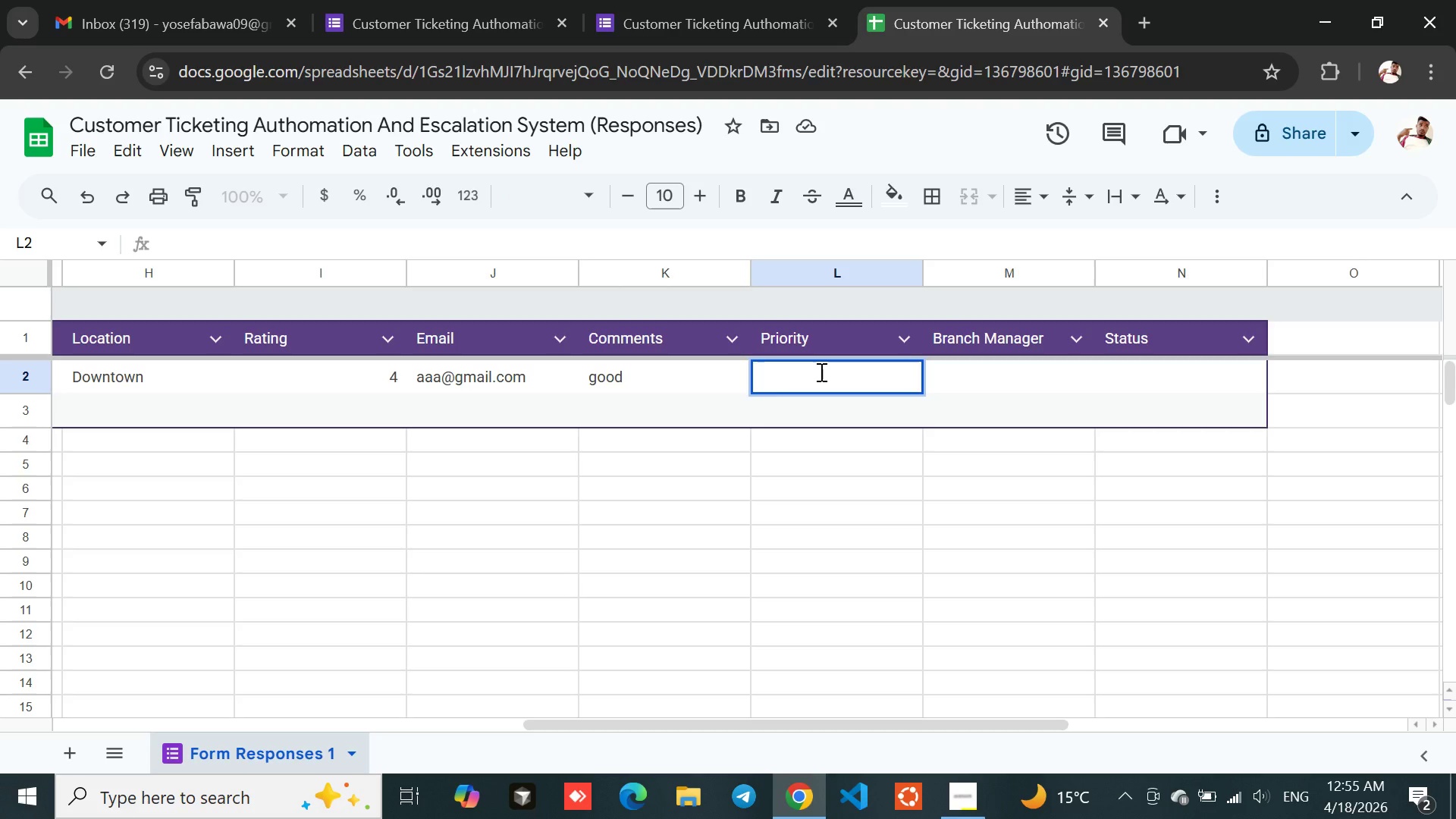 
left_click([820, 372])
 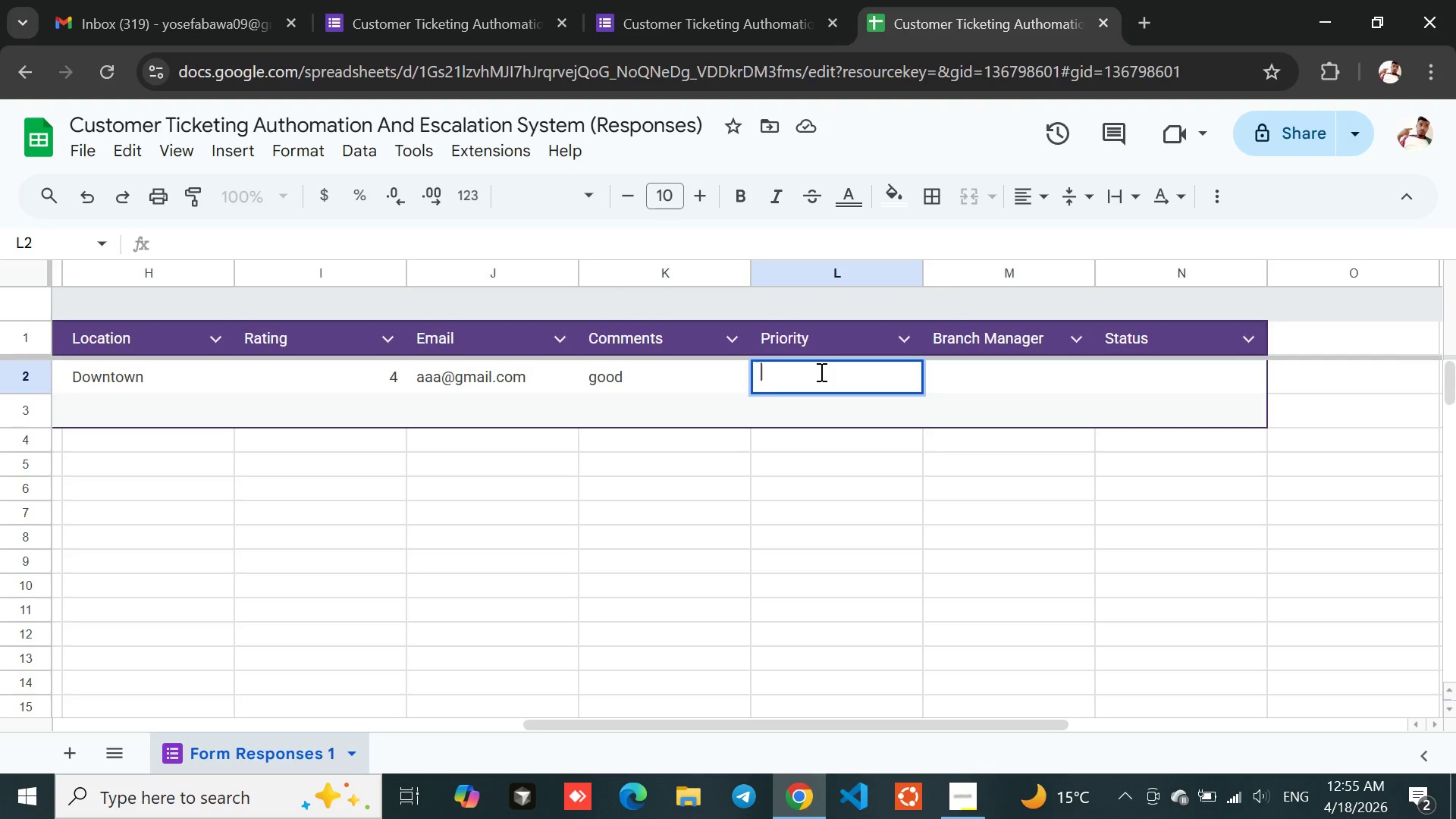 
type(High)
 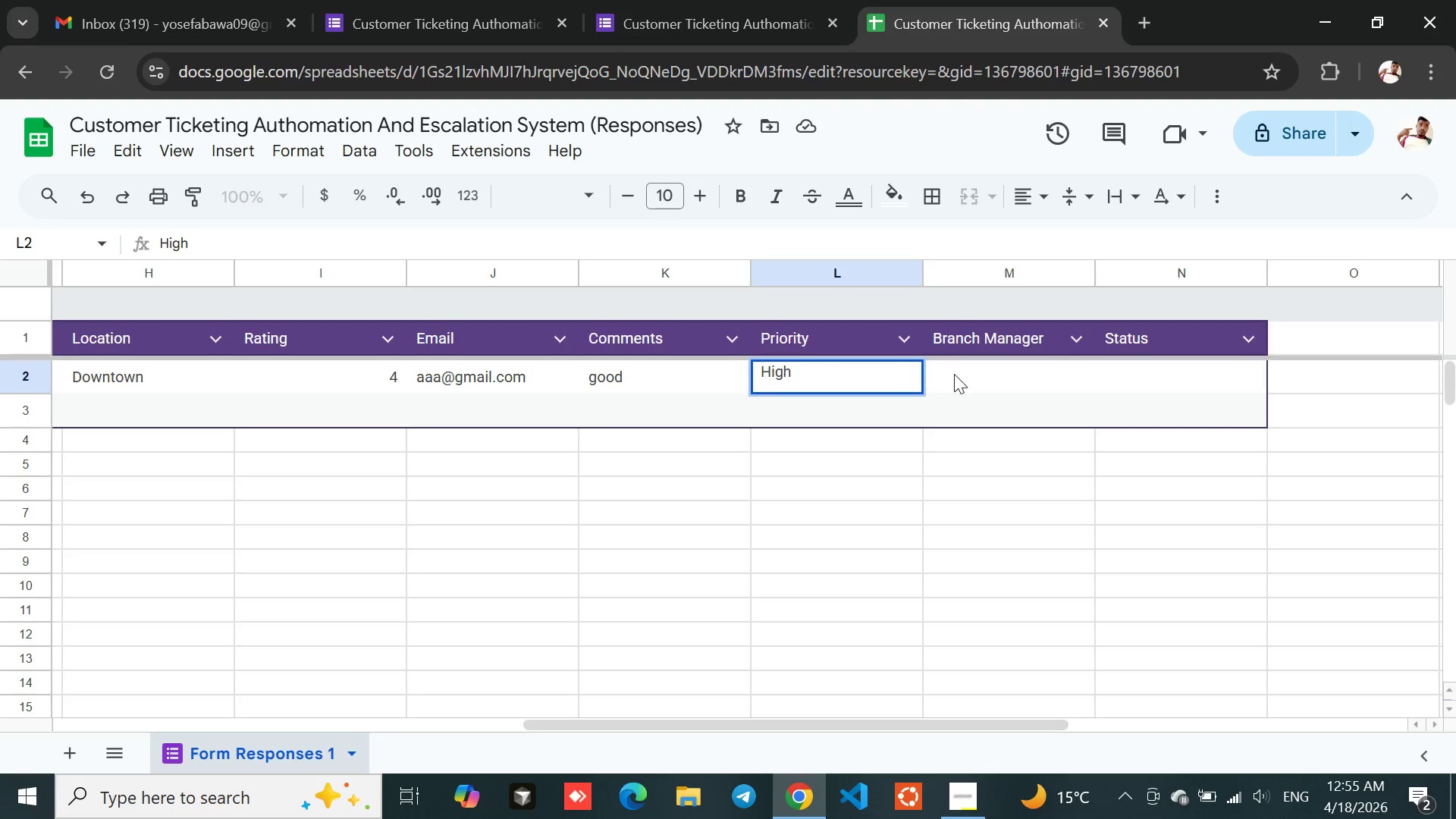 
left_click([972, 373])
 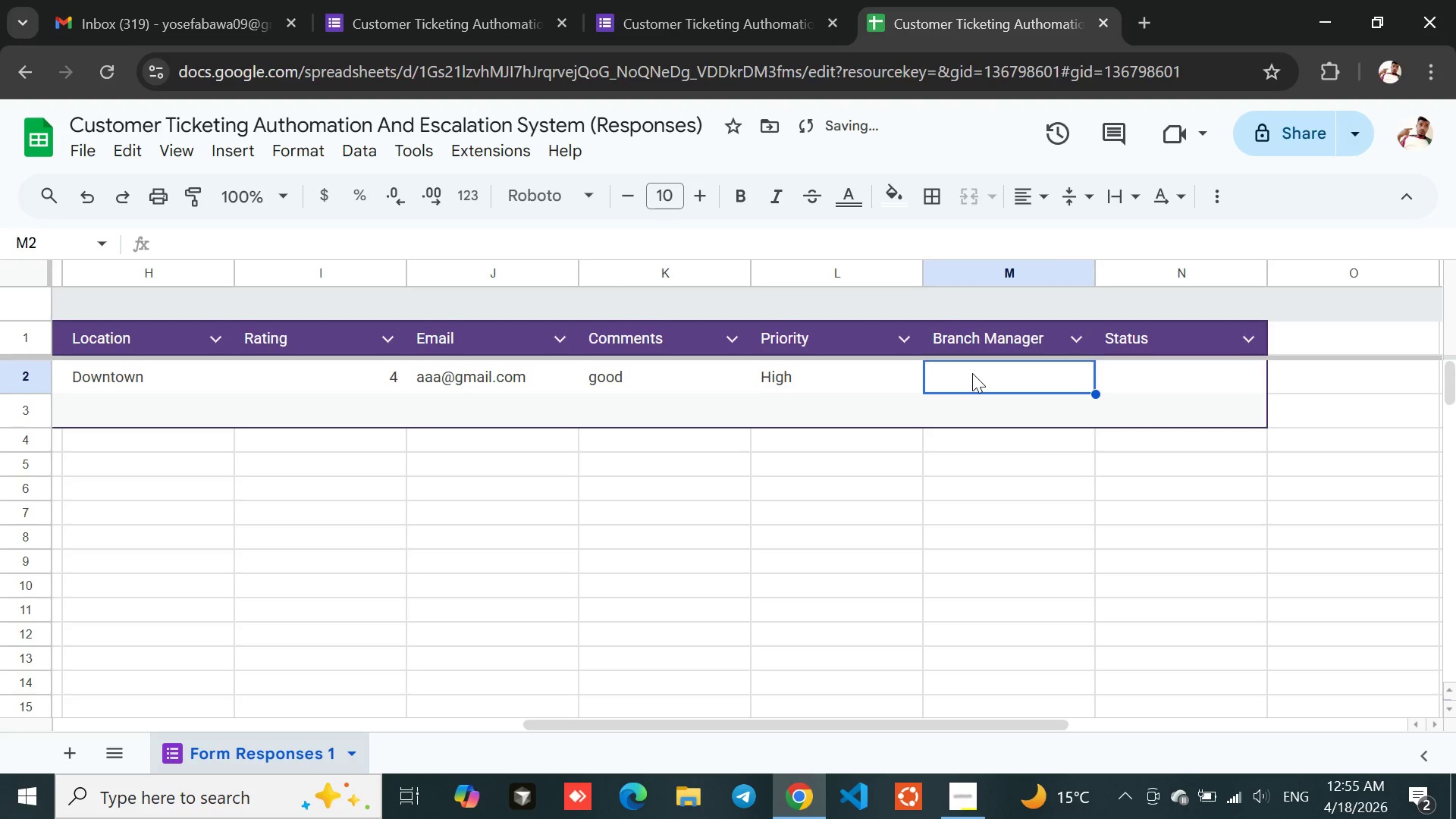 
double_click([972, 373])
 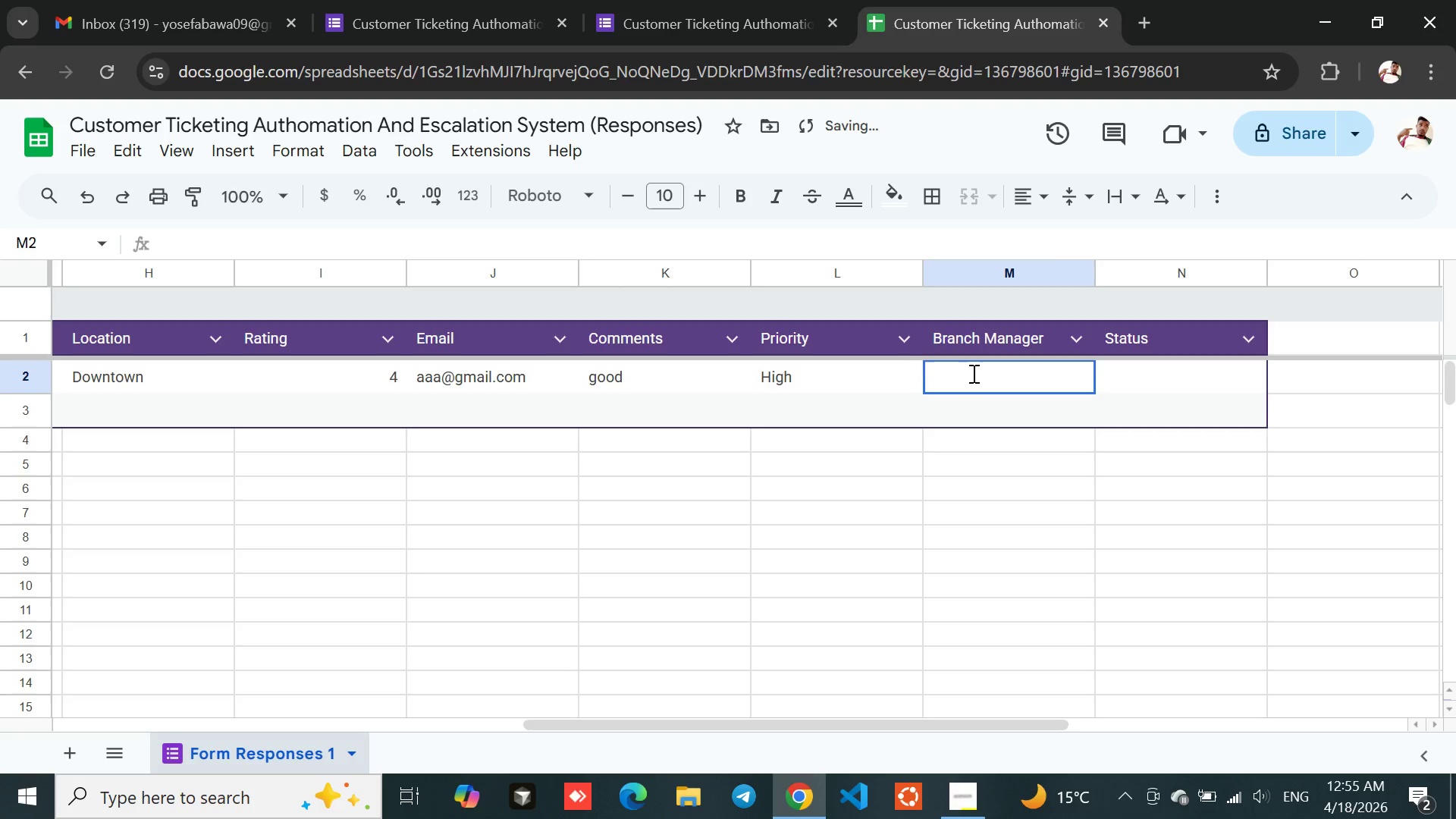 
triple_click([972, 373])
 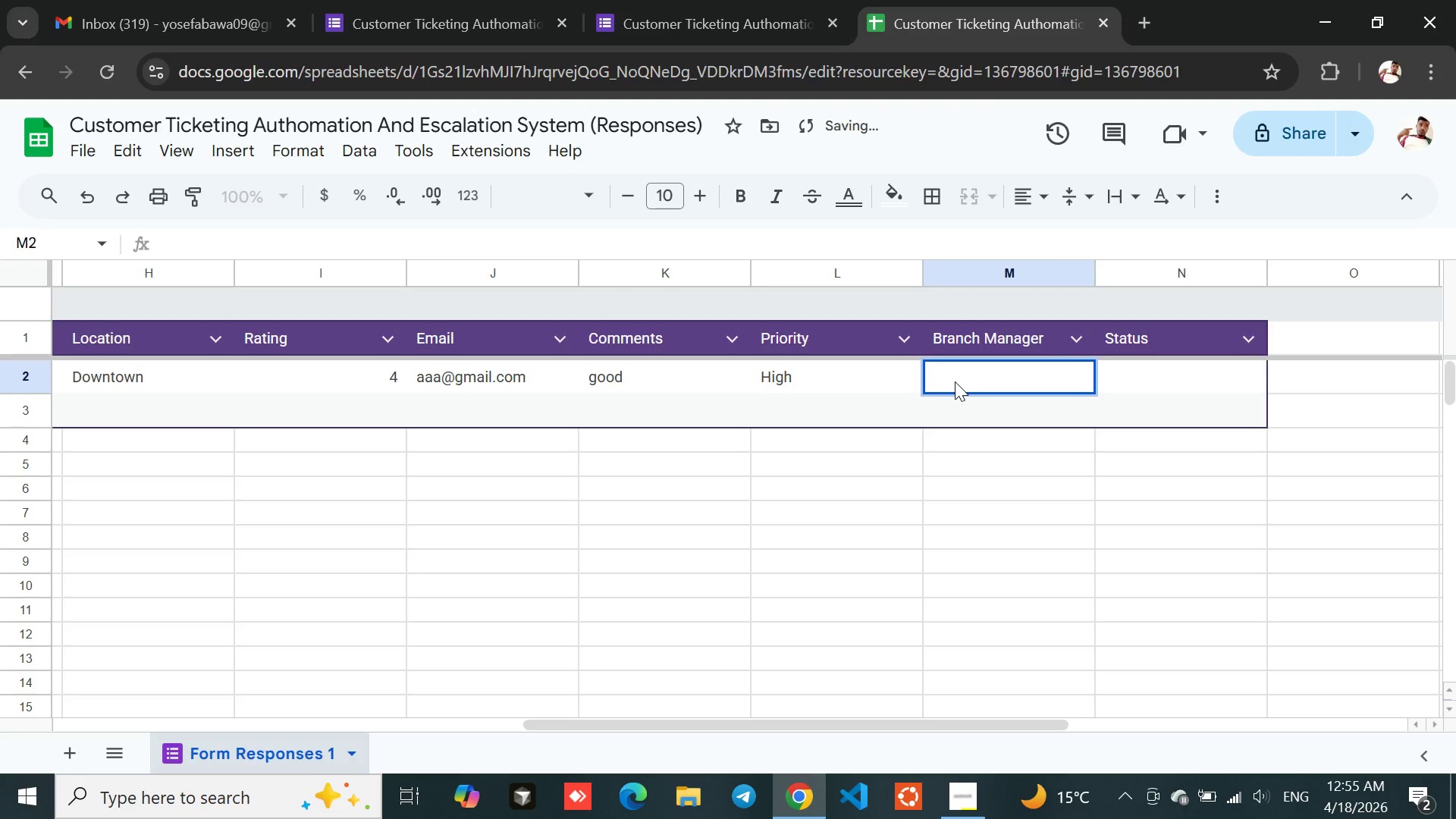 
double_click([955, 381])
 